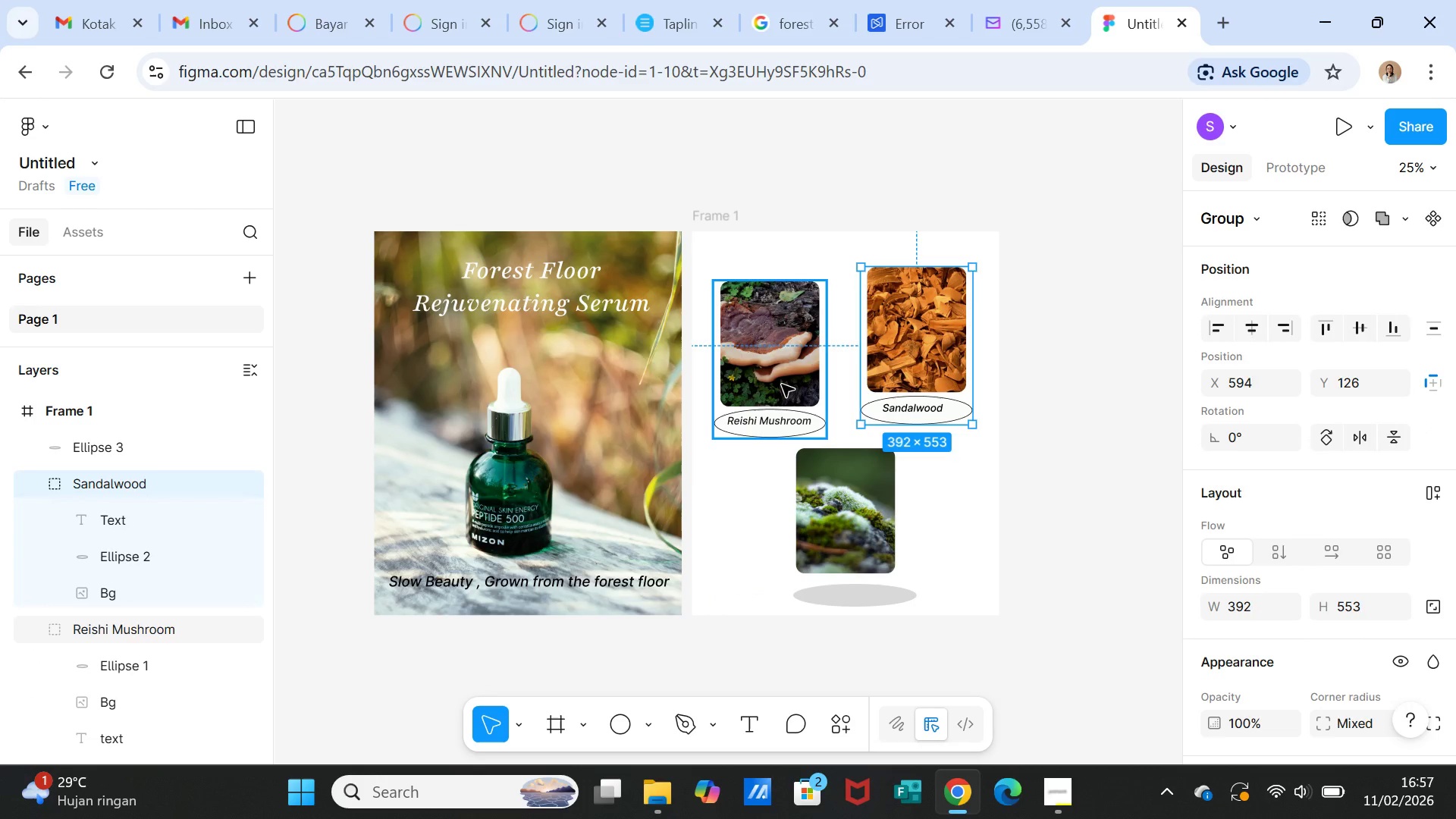 
left_click_drag(start_coordinate=[782, 384], to_coordinate=[779, 372])
 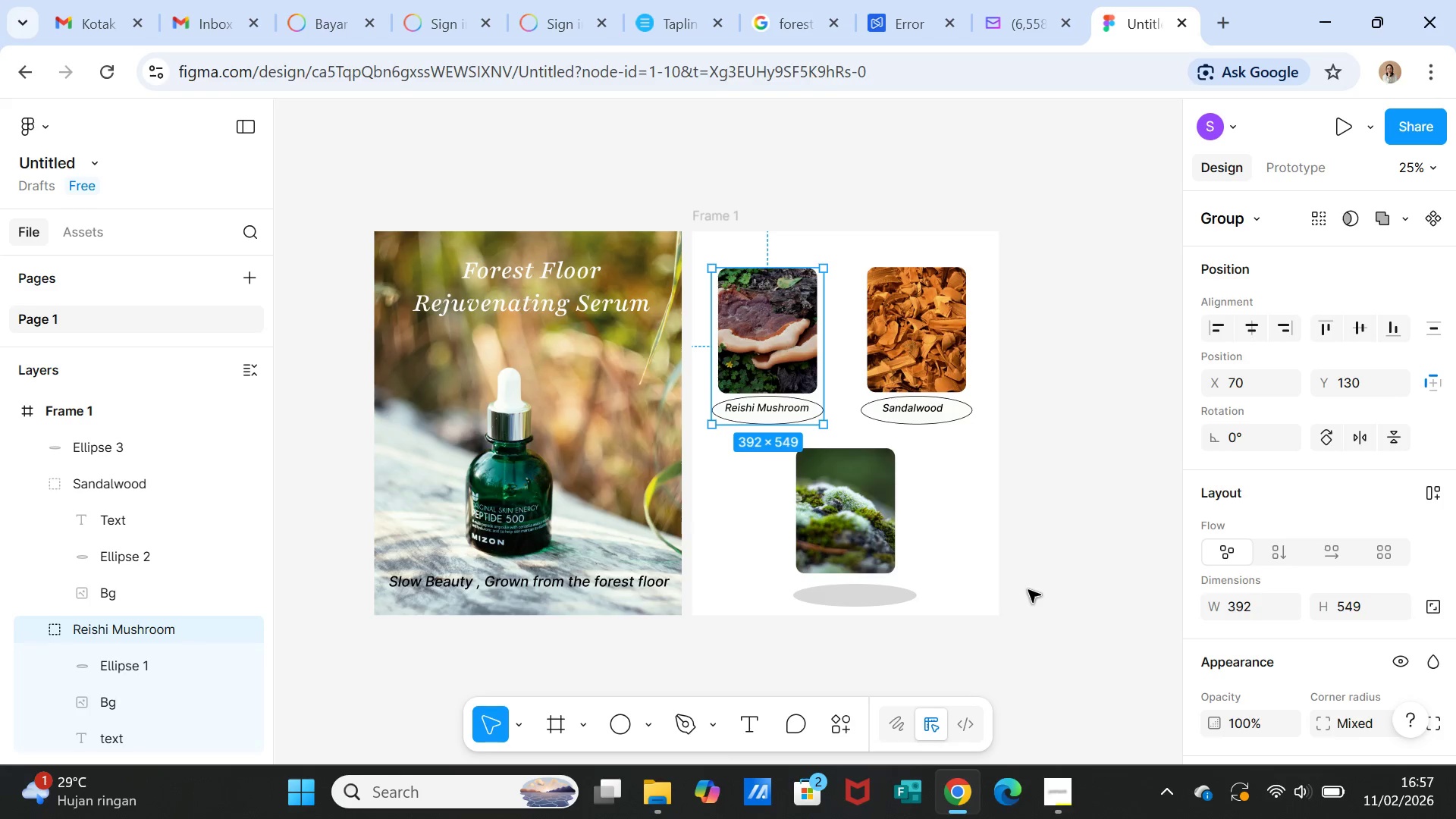 
left_click([1028, 590])
 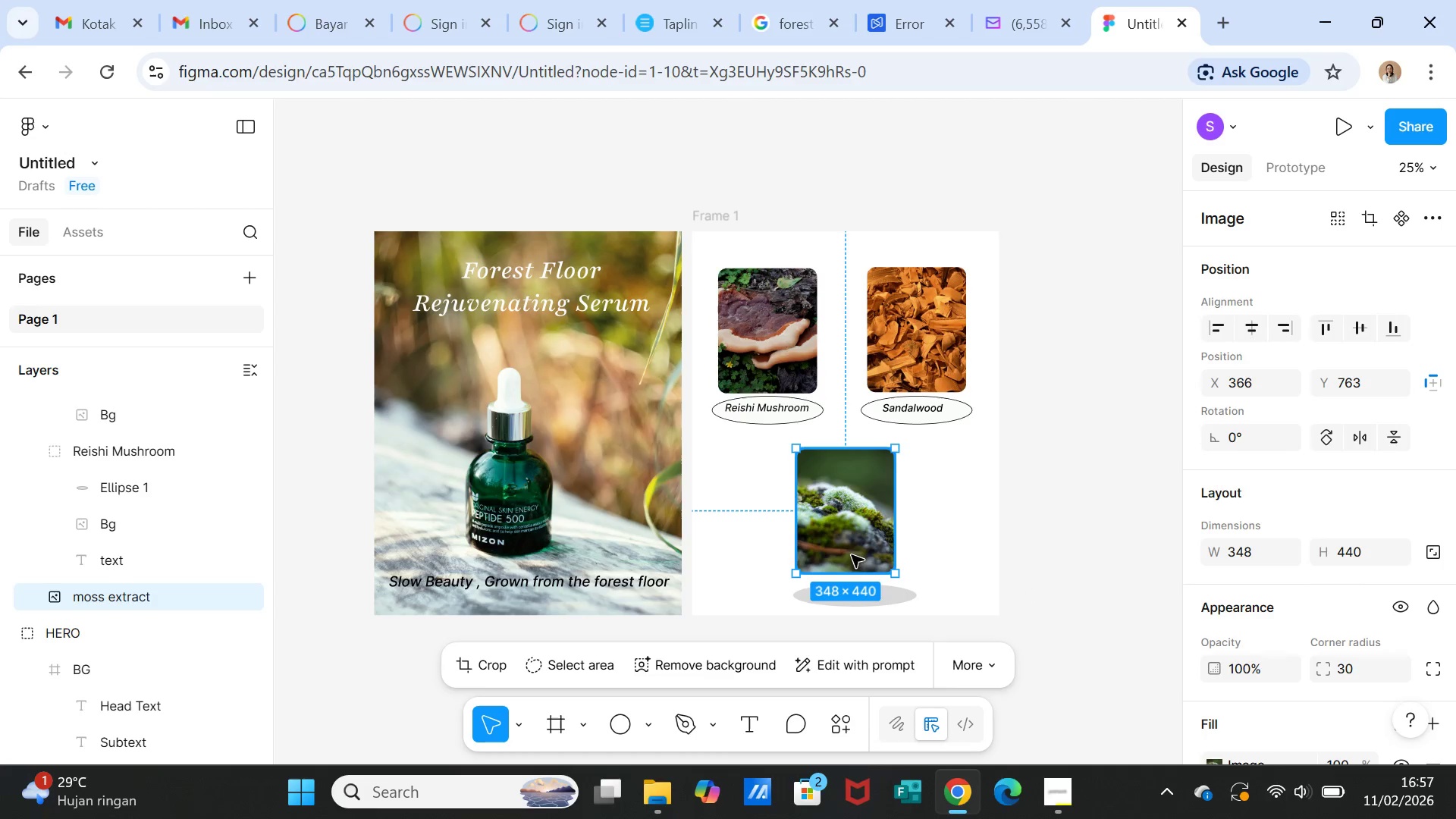 
left_click([852, 555])
 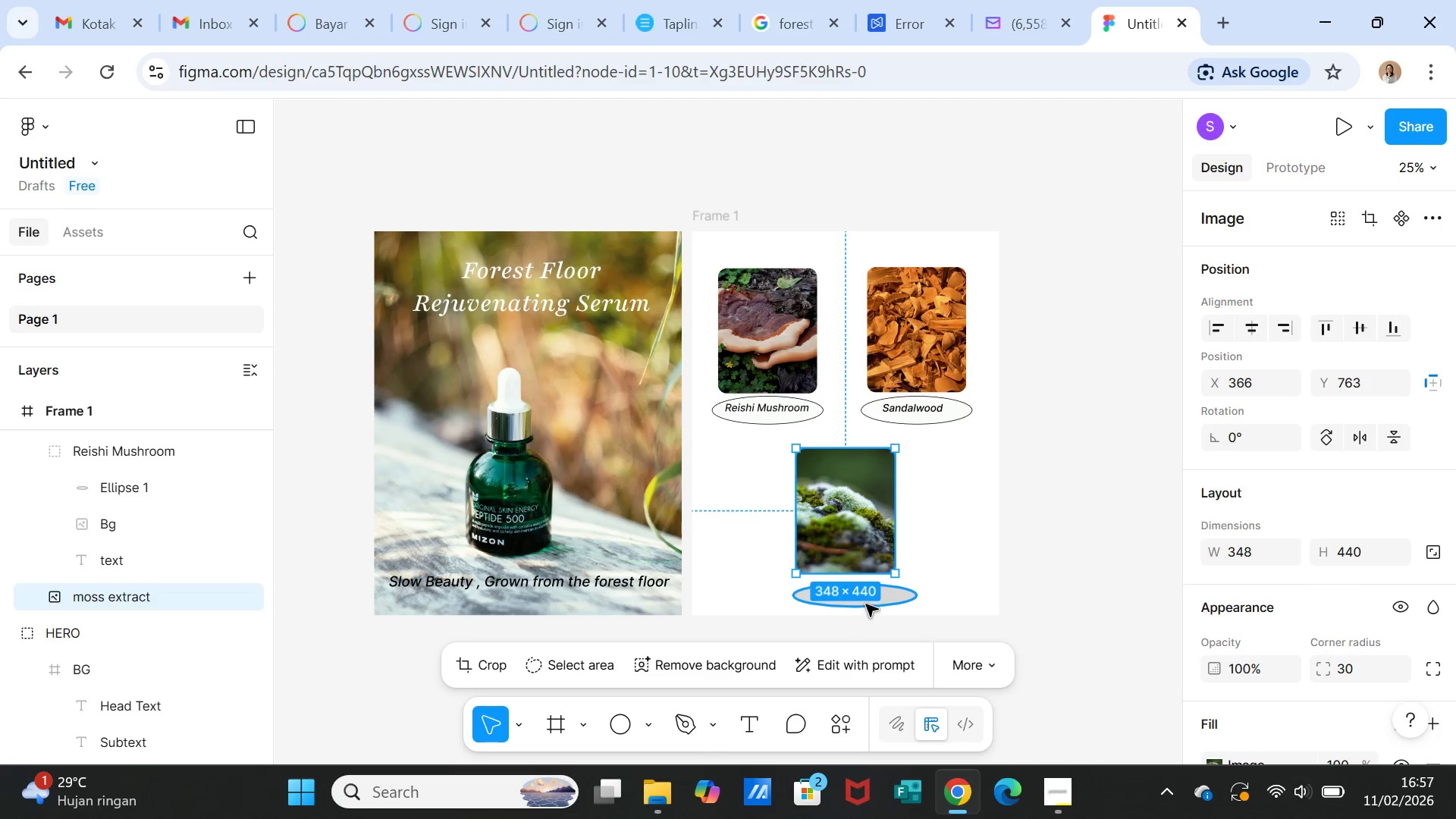 
left_click([866, 604])
 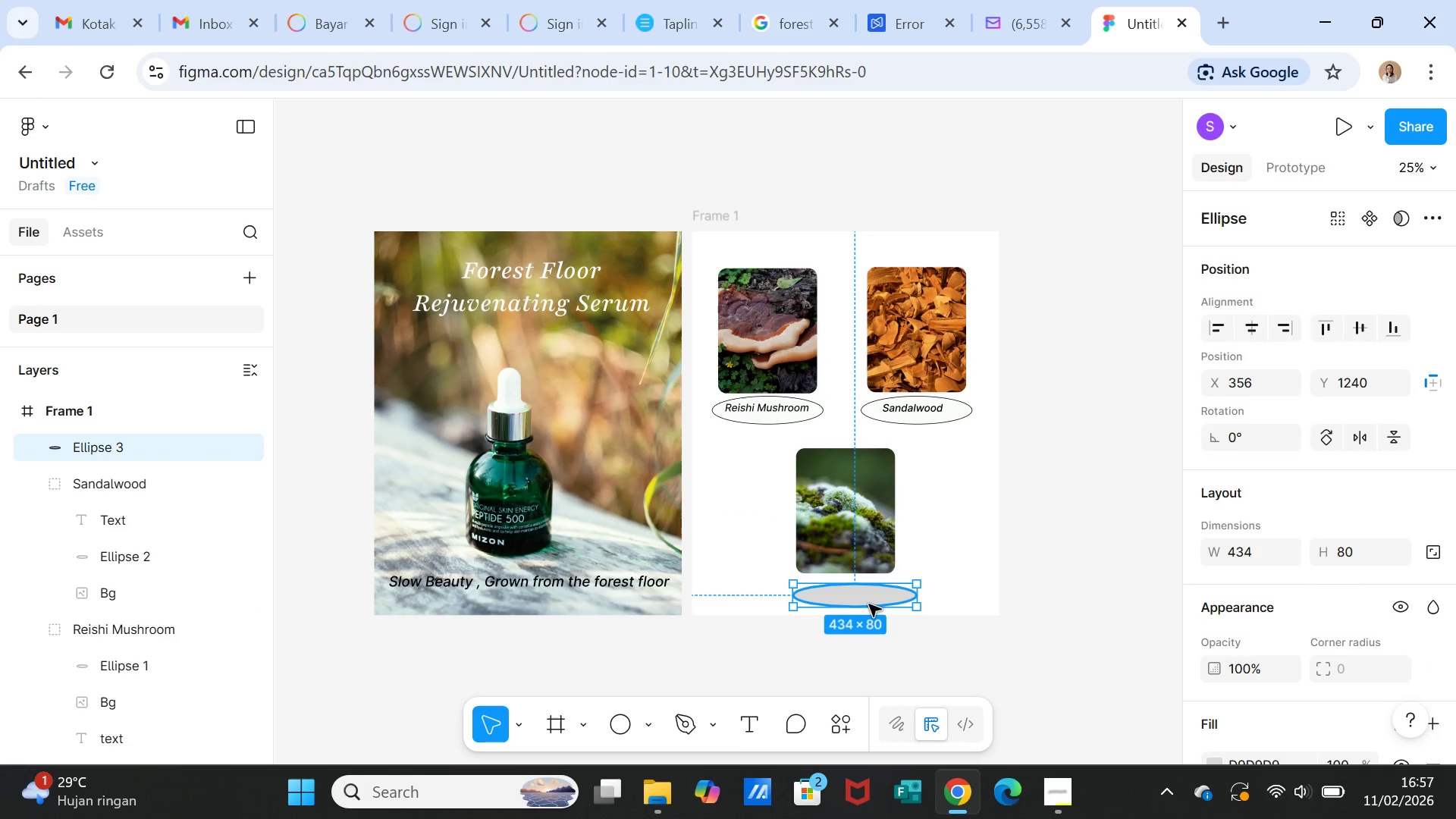 
left_click_drag(start_coordinate=[869, 604], to_coordinate=[861, 599])
 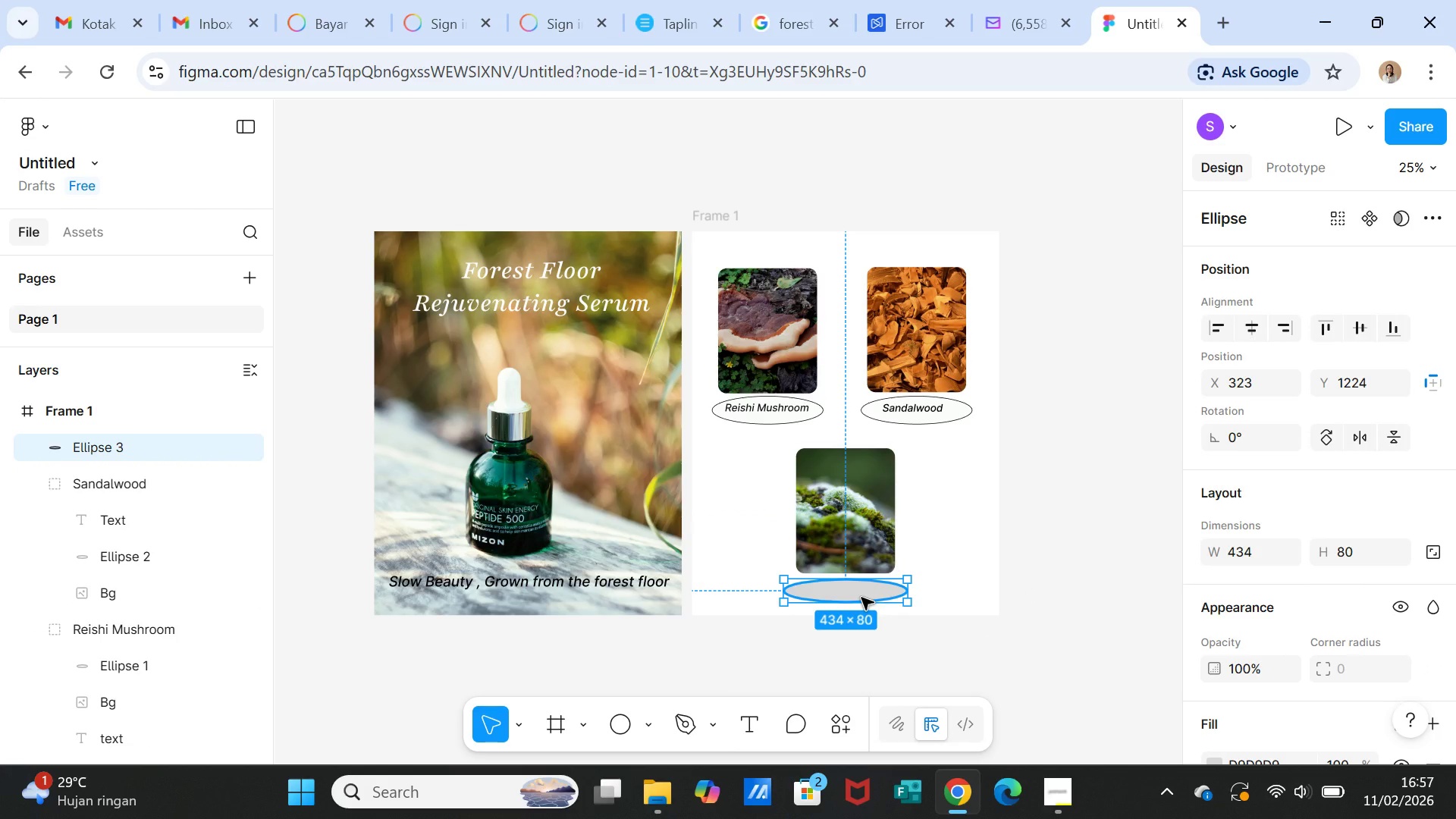 
key(Delete)
 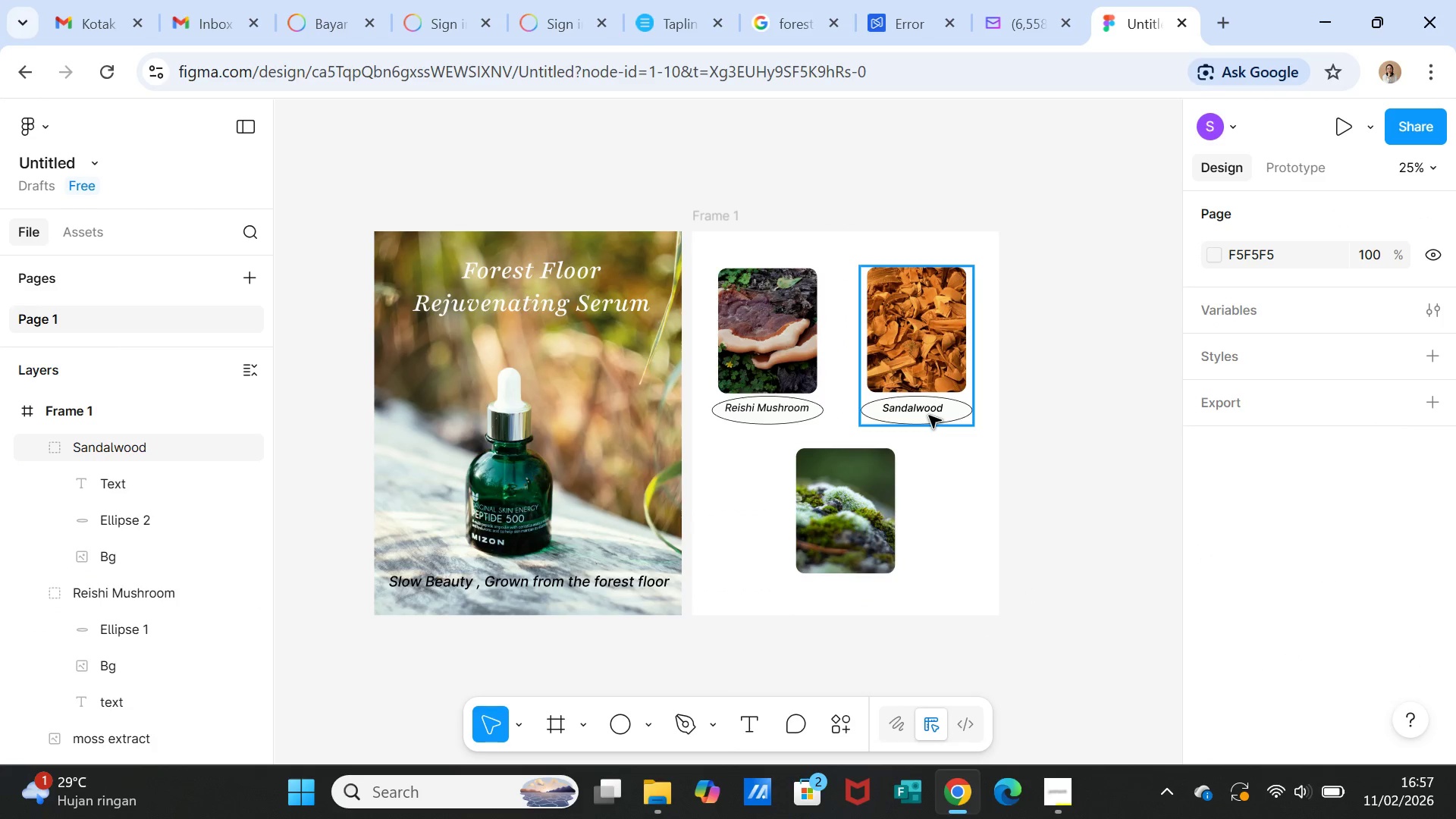 
double_click([929, 416])
 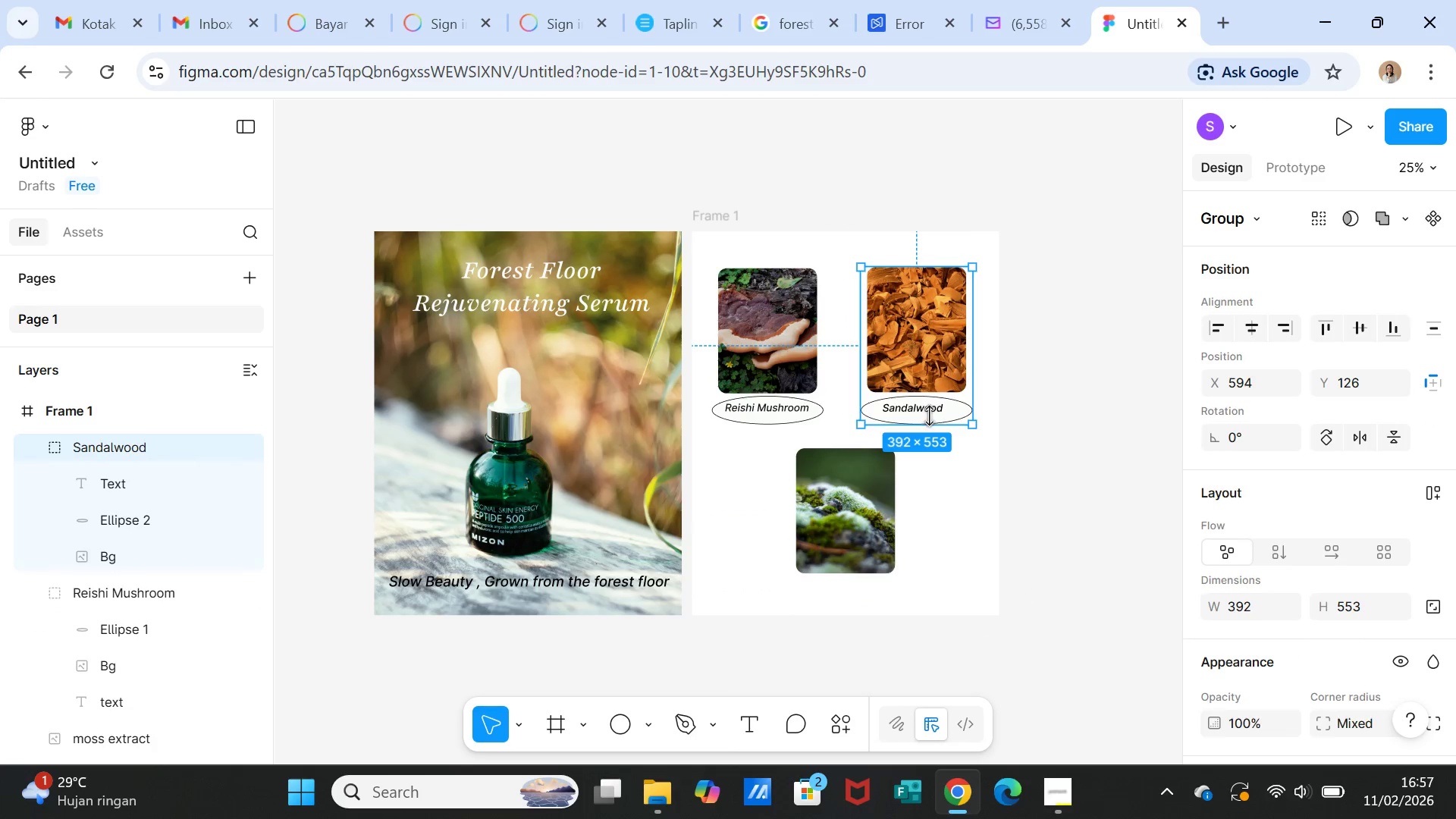 
triple_click([929, 416])
 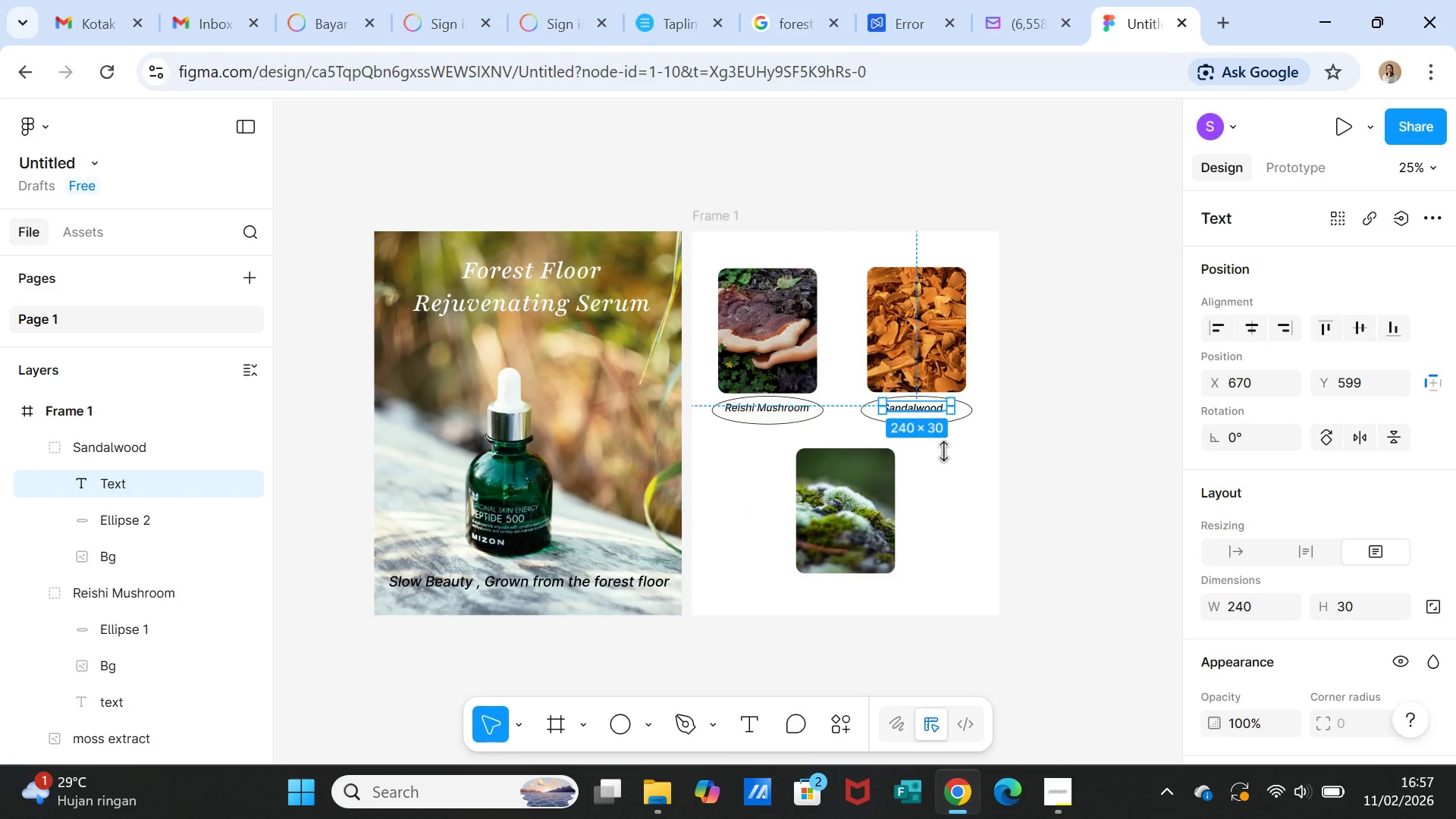 
left_click([963, 491])
 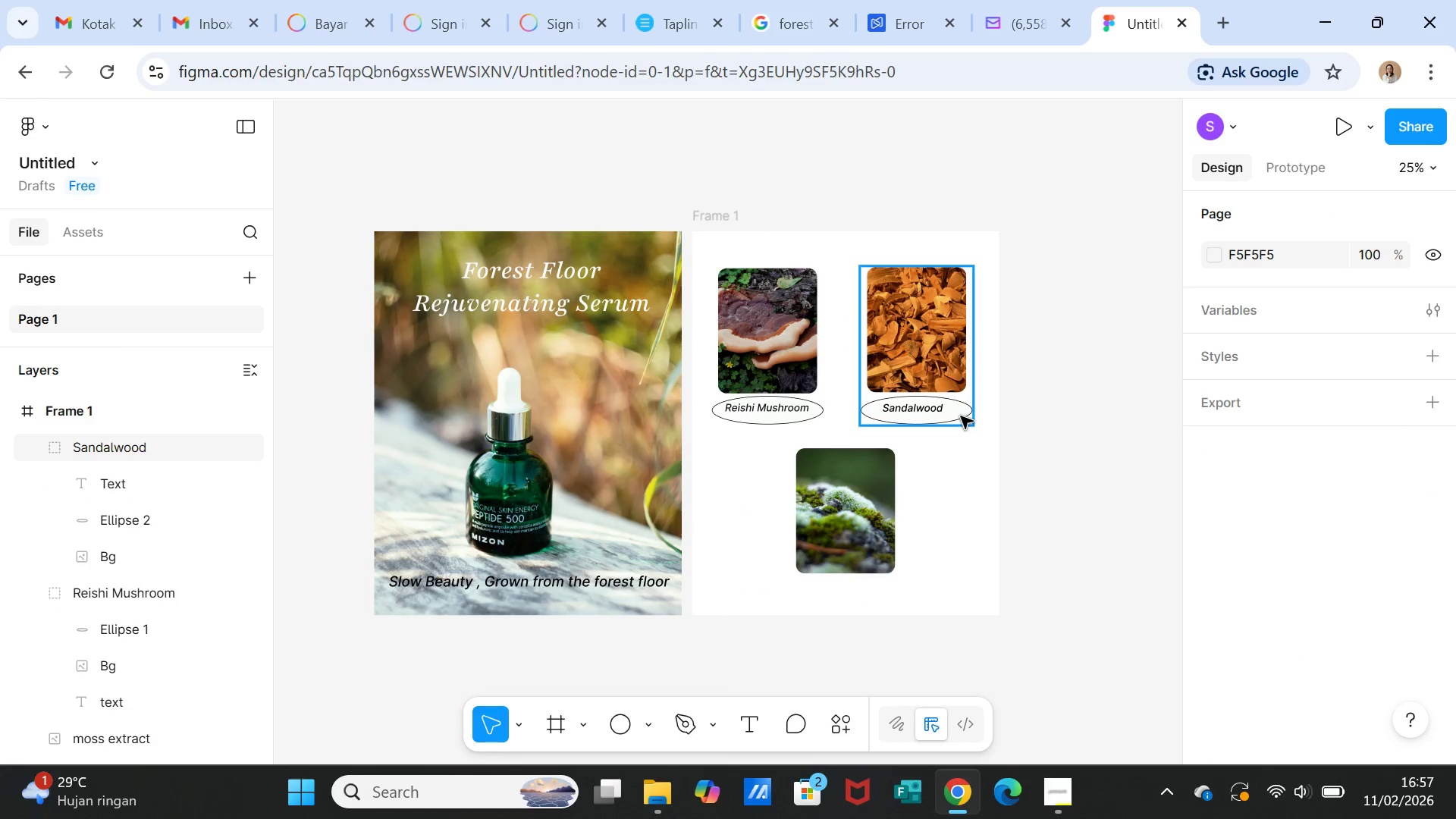 
double_click([961, 416])
 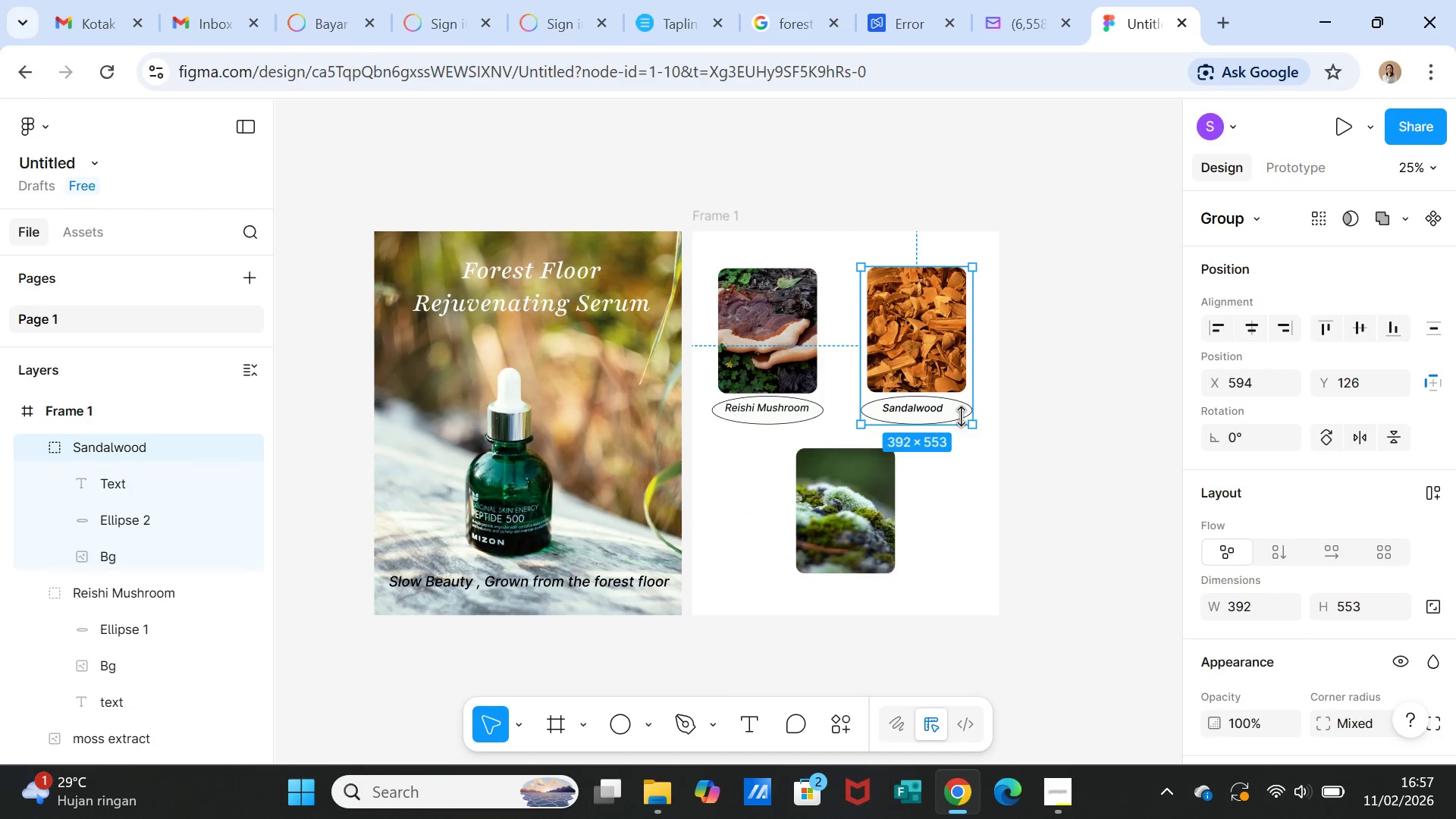 
left_click([961, 416])
 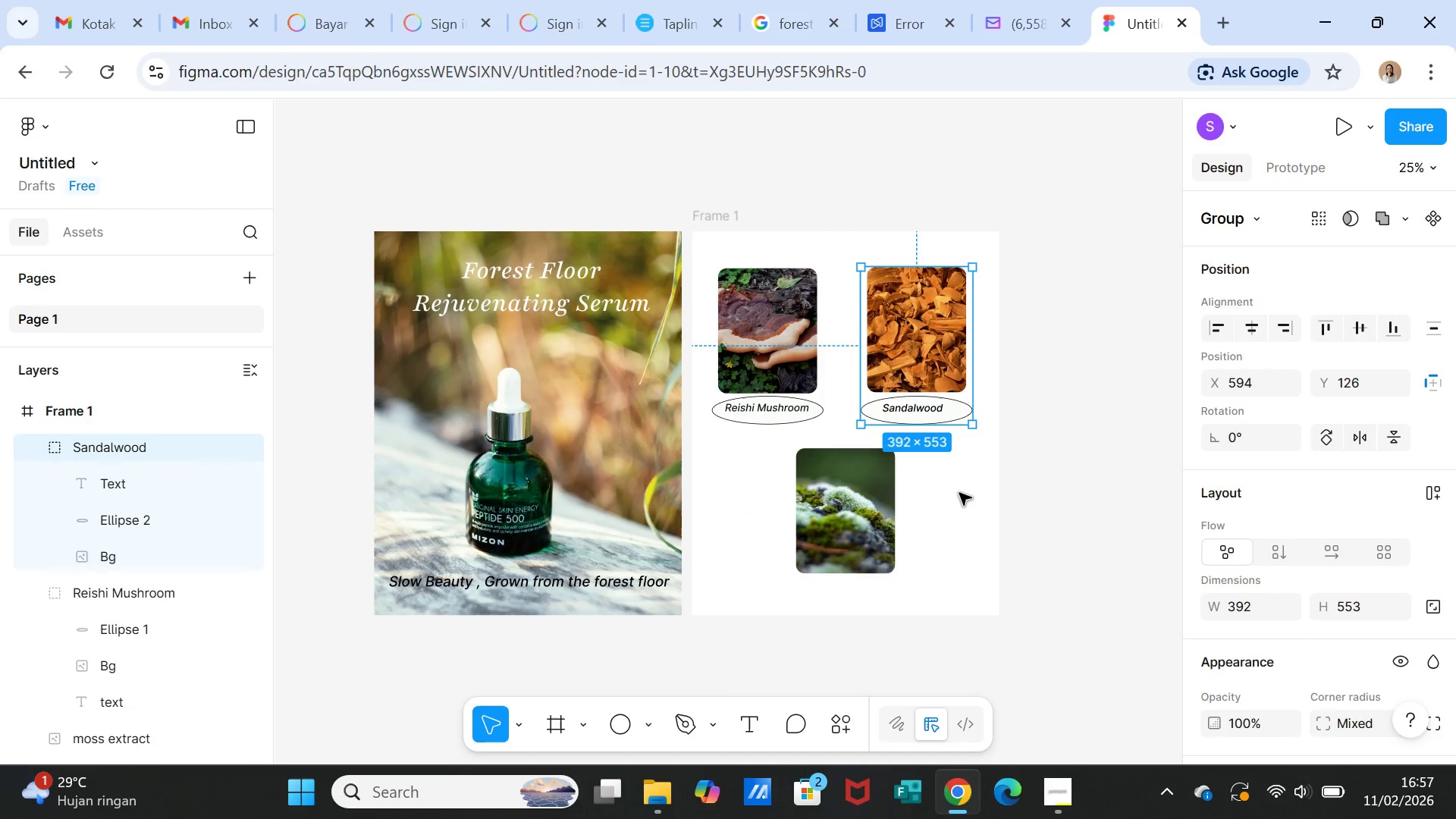 
left_click([959, 494])
 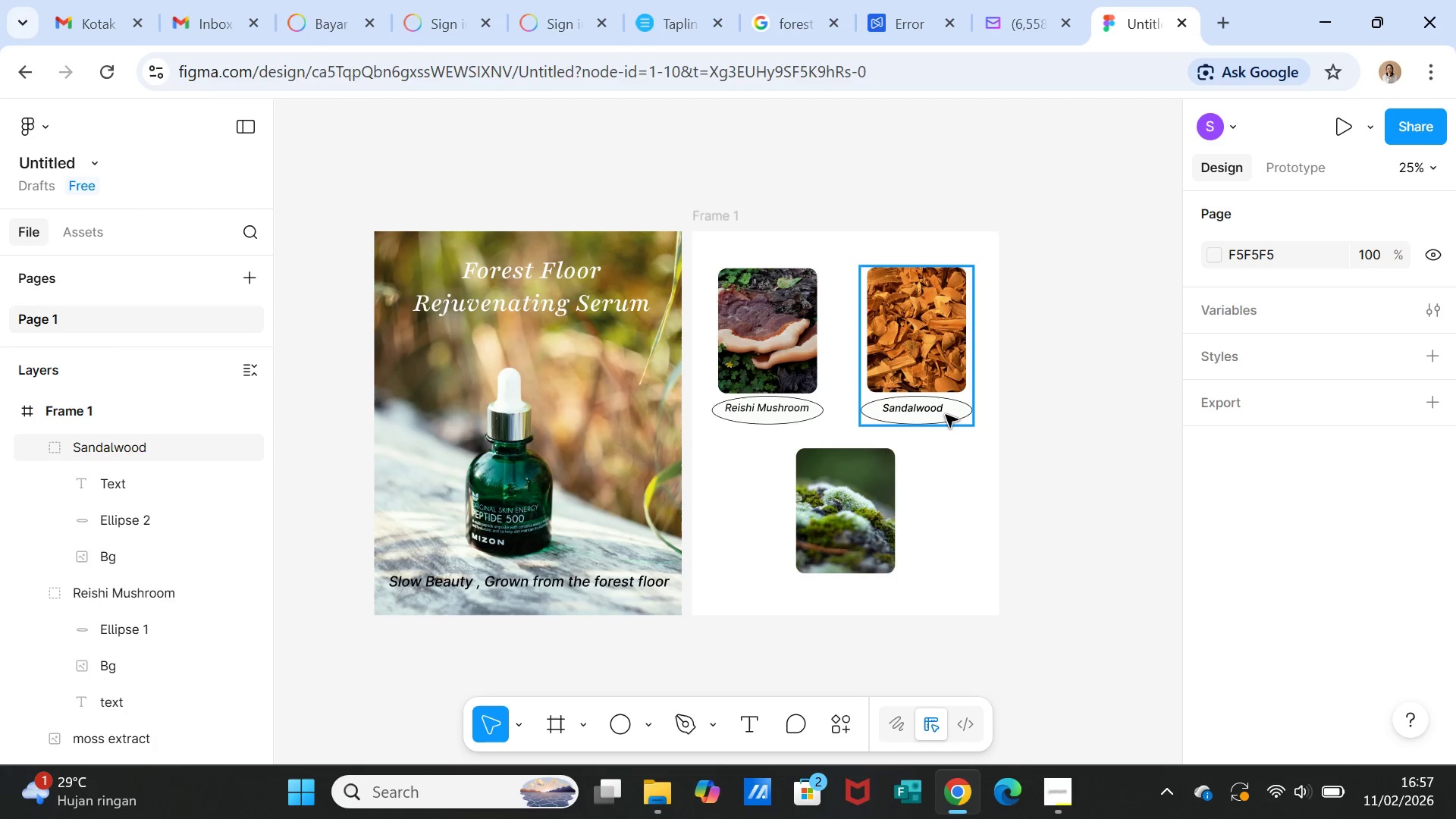 
double_click([946, 415])
 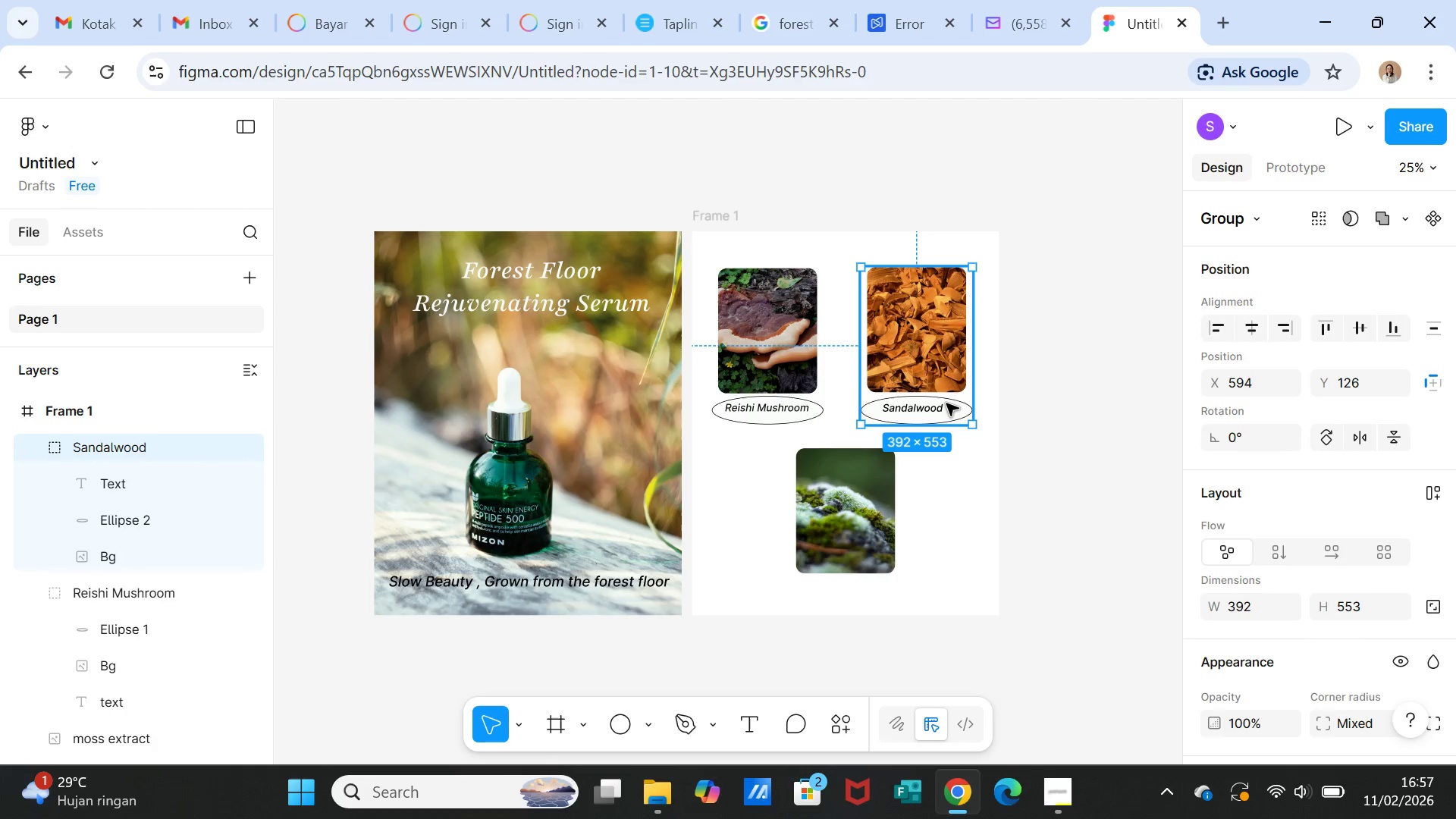 
double_click([946, 403])
 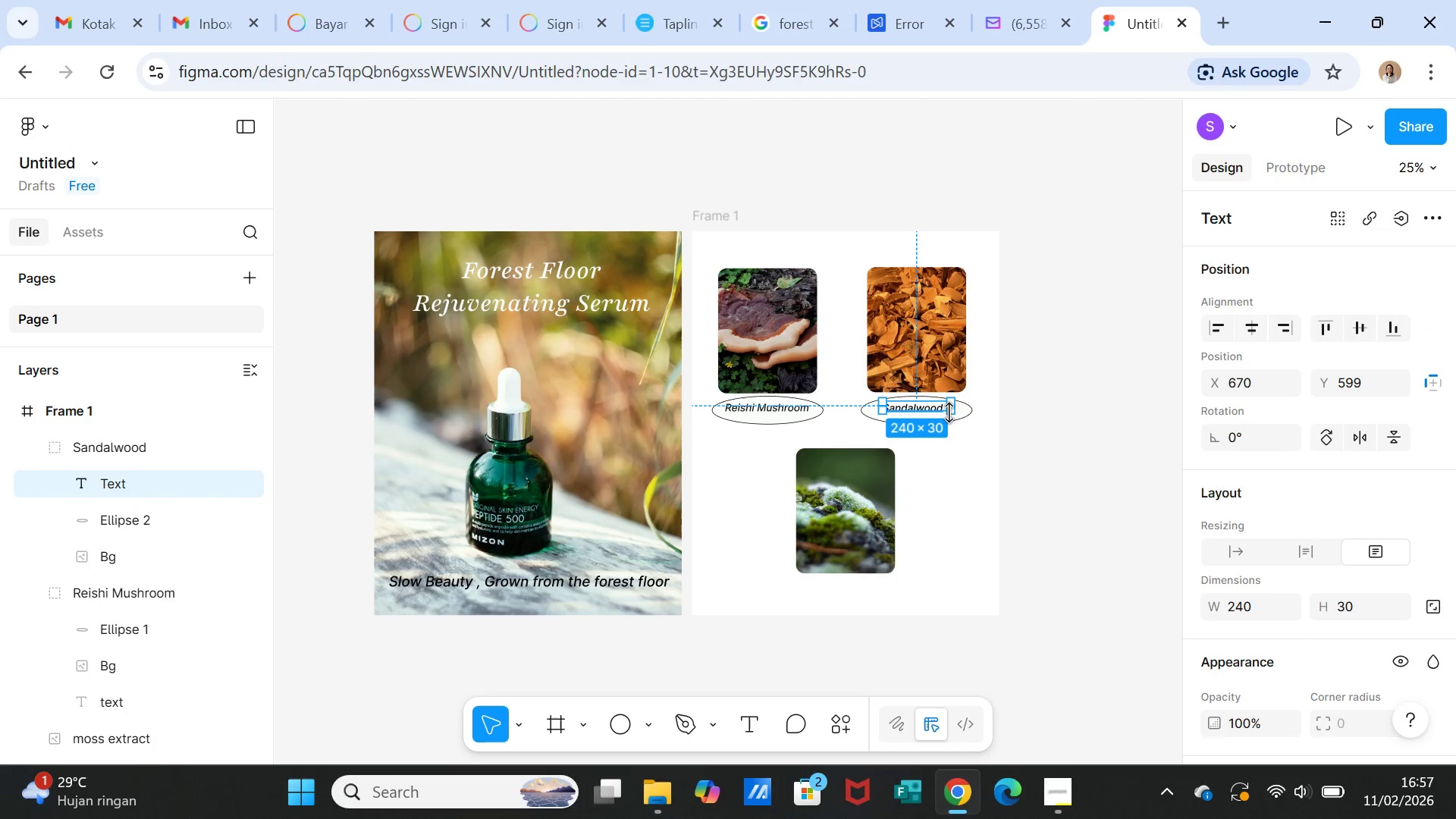 
left_click([949, 413])
 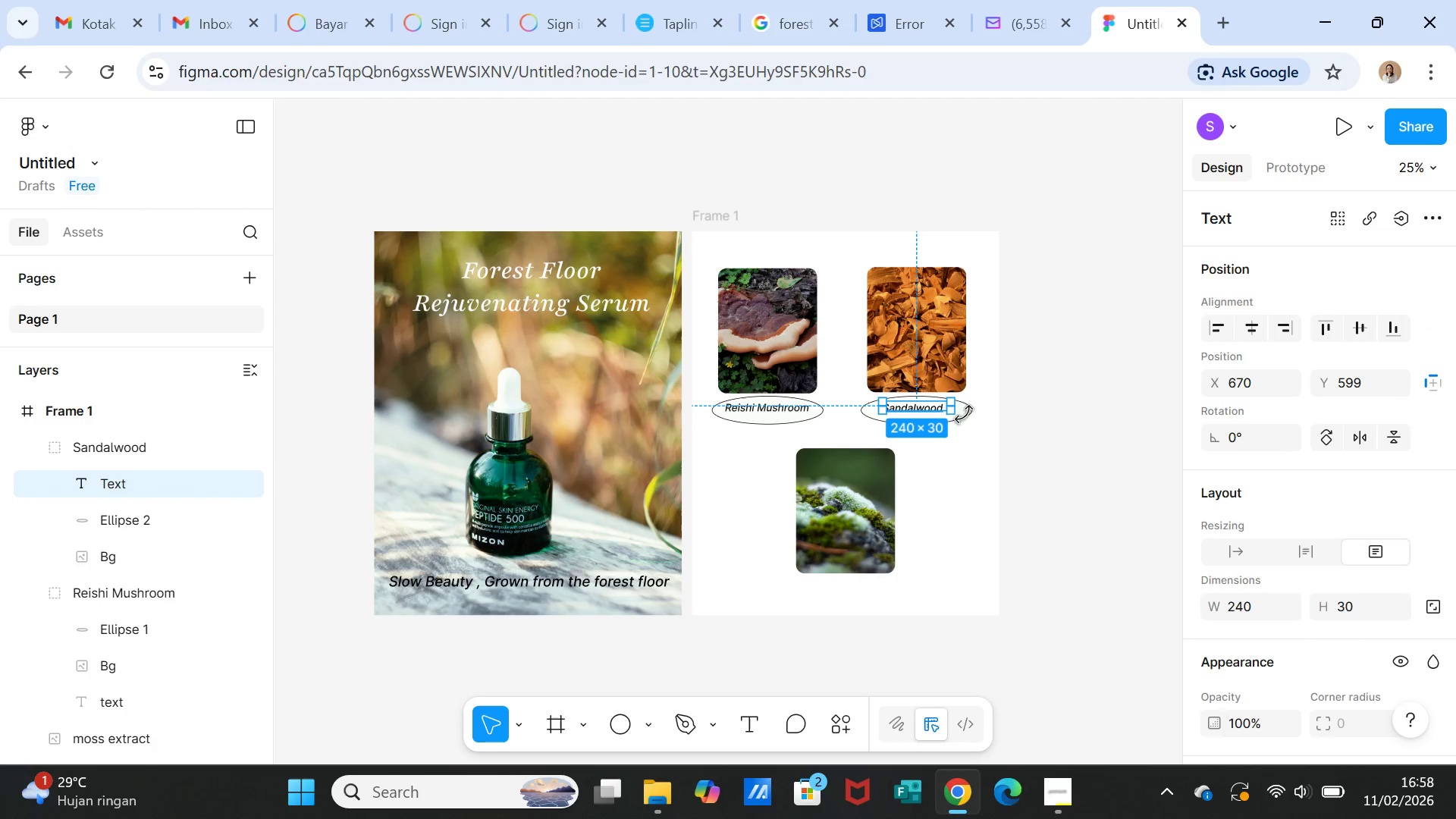 
left_click([969, 447])
 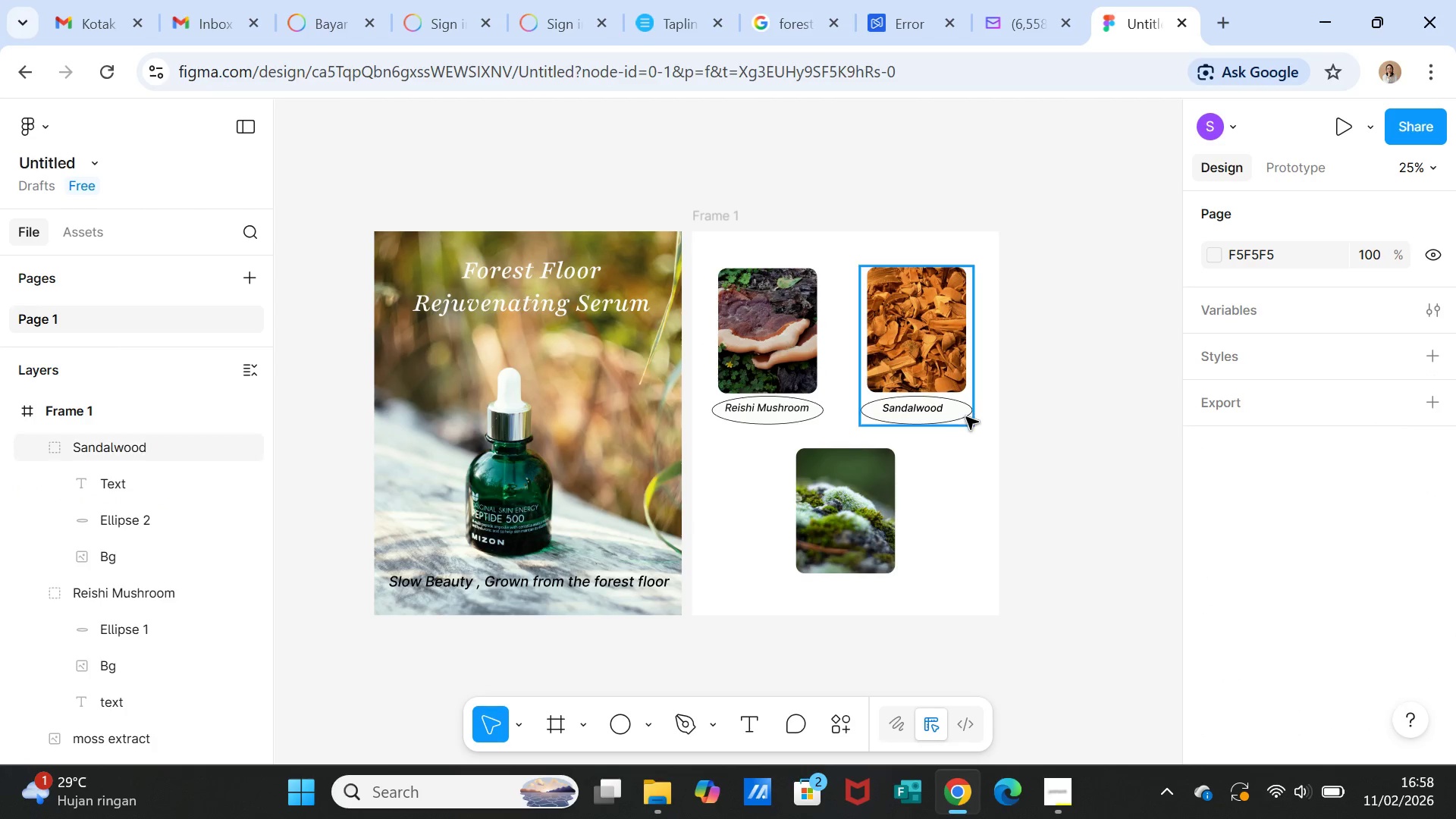 
left_click([966, 417])
 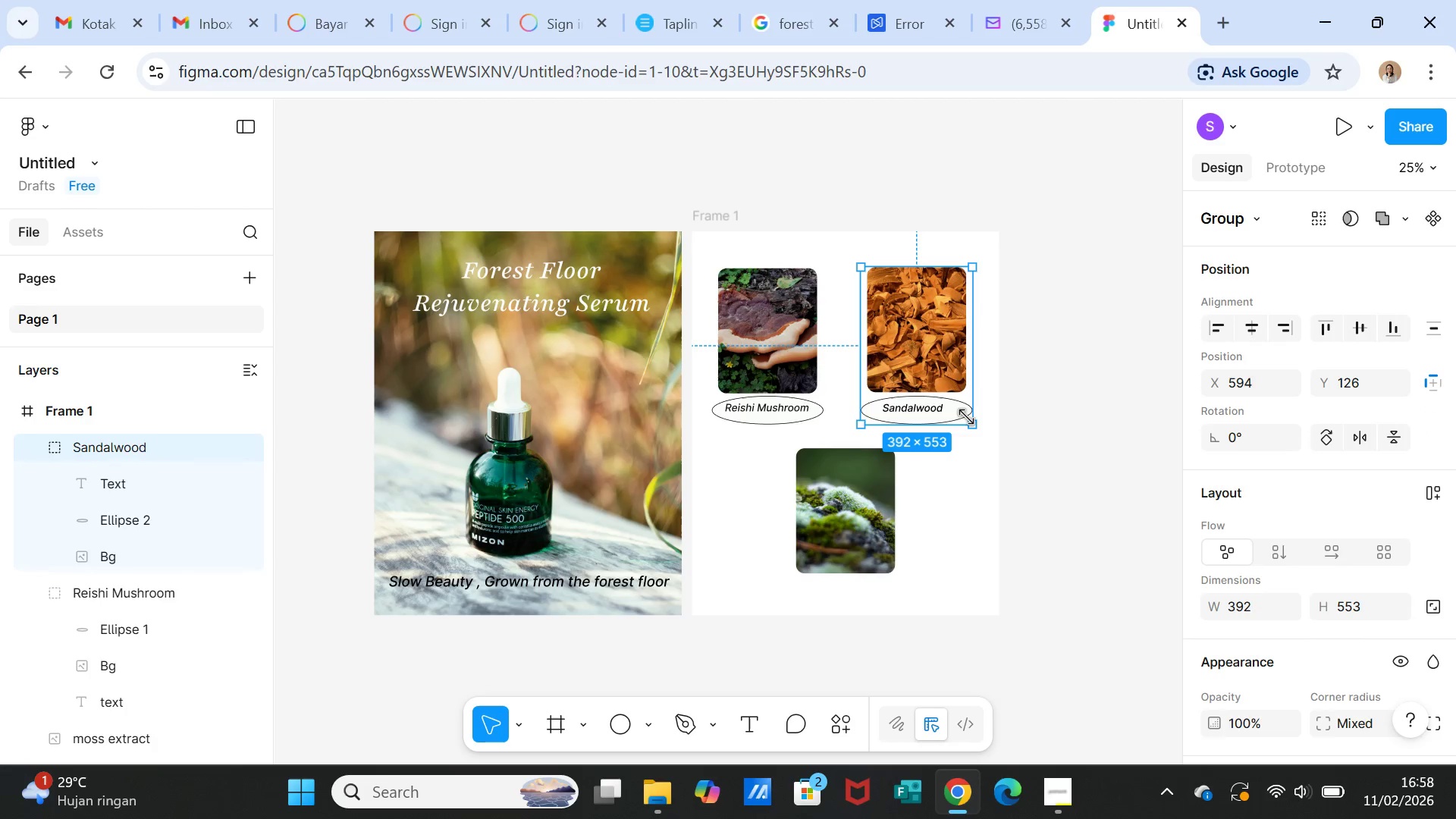 
left_click([966, 417])
 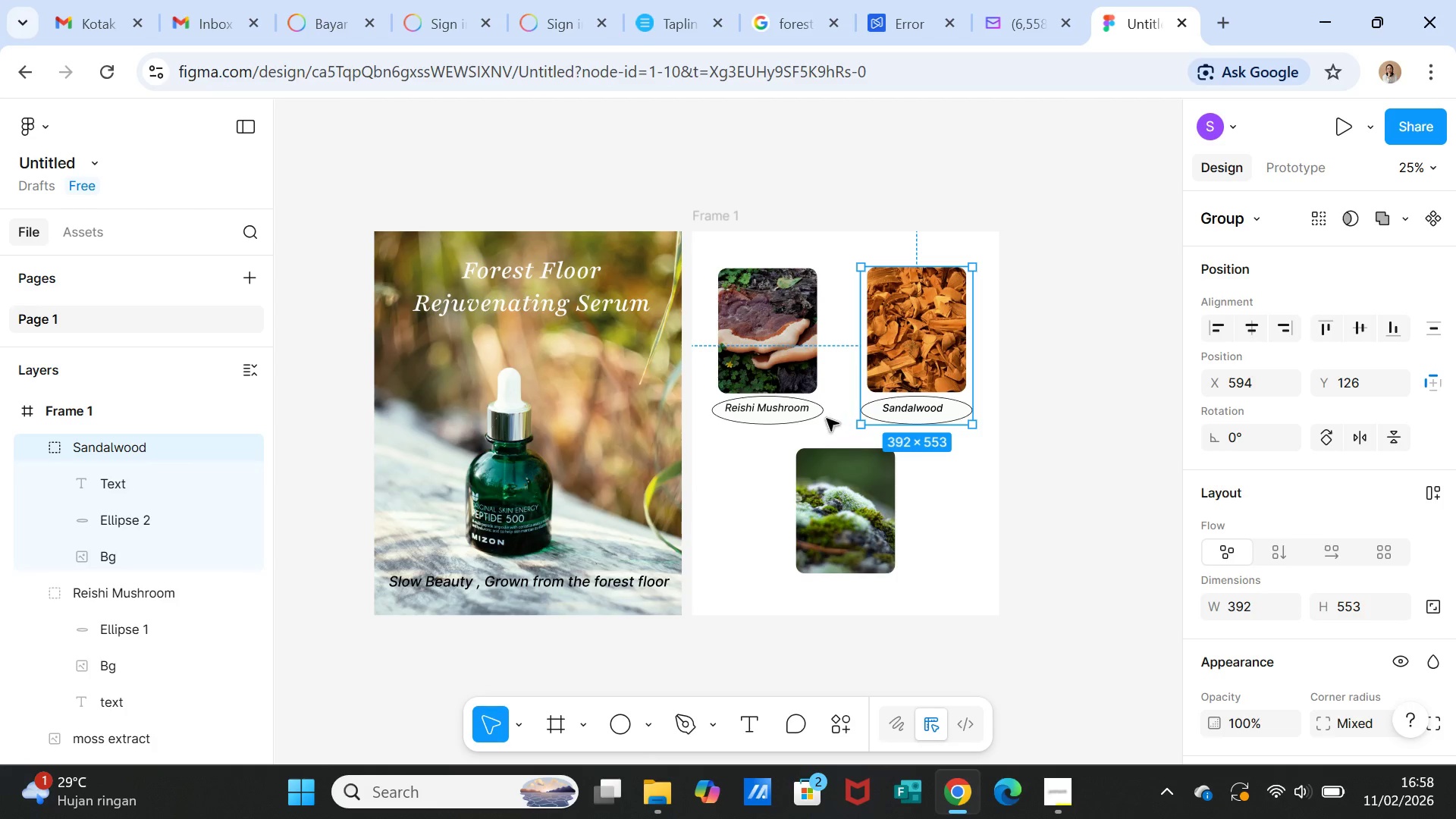 
double_click([815, 416])
 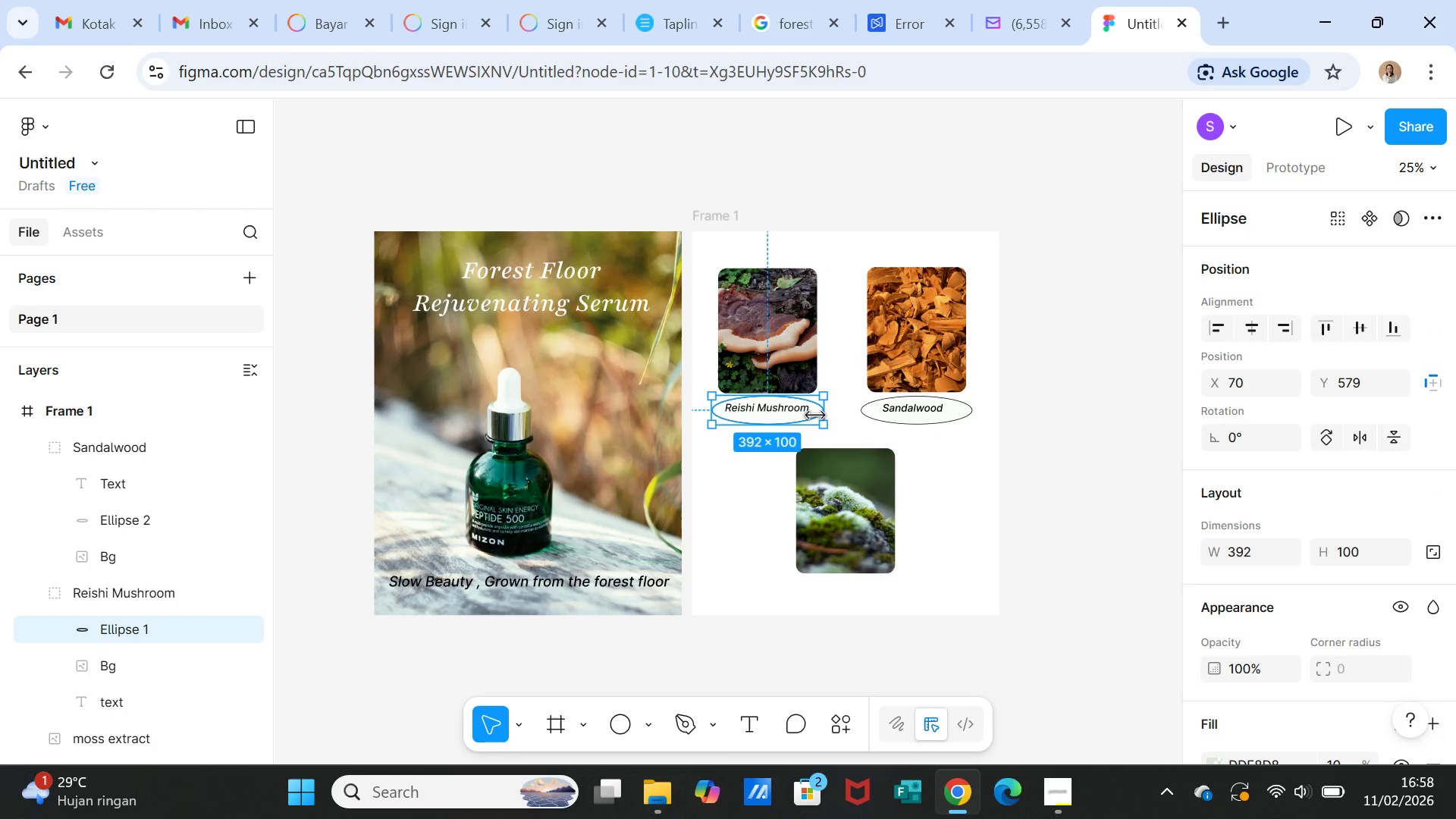 
key(Control+D)
 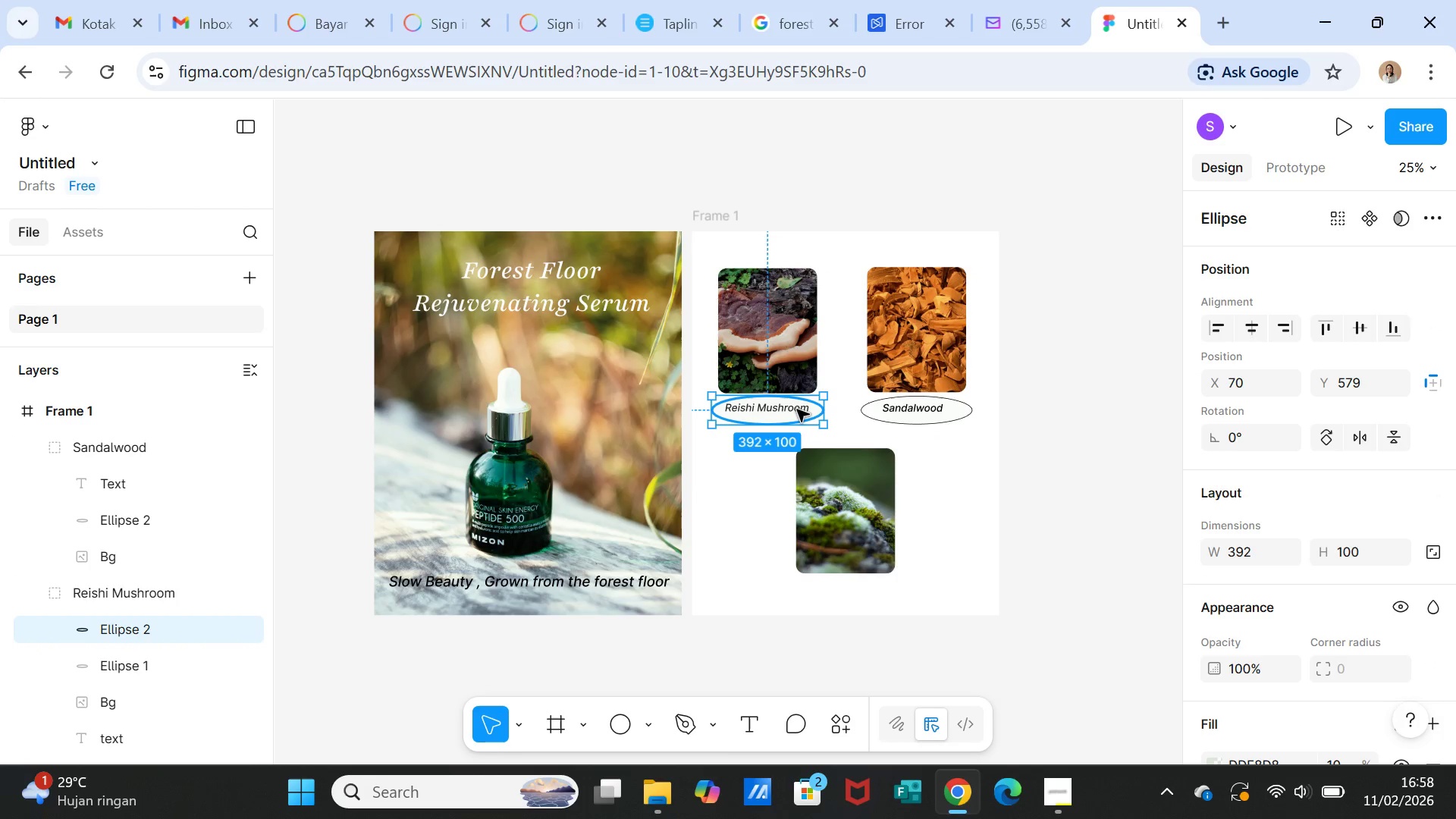 
left_click_drag(start_coordinate=[797, 410], to_coordinate=[874, 592])
 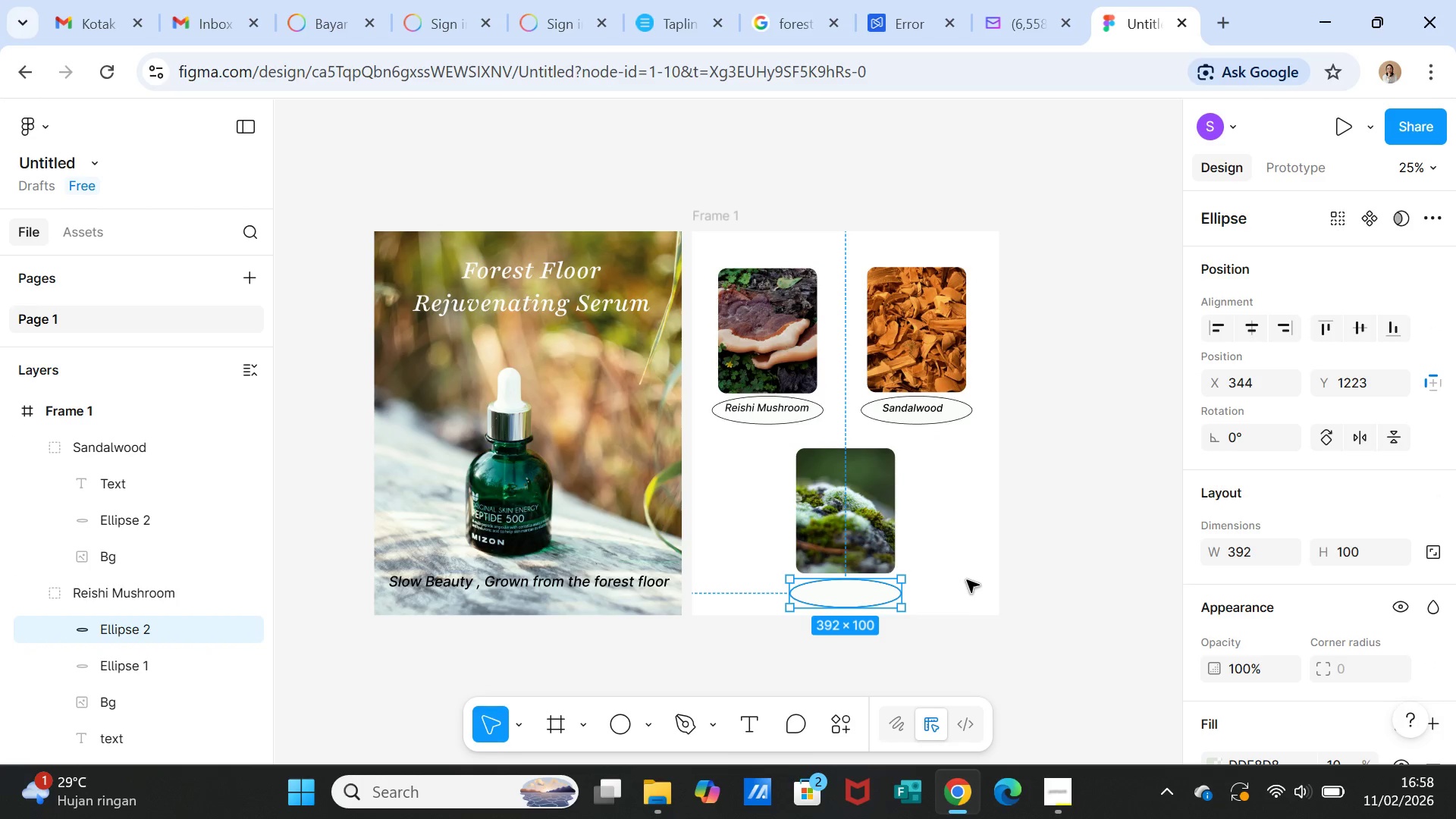 
left_click([967, 580])
 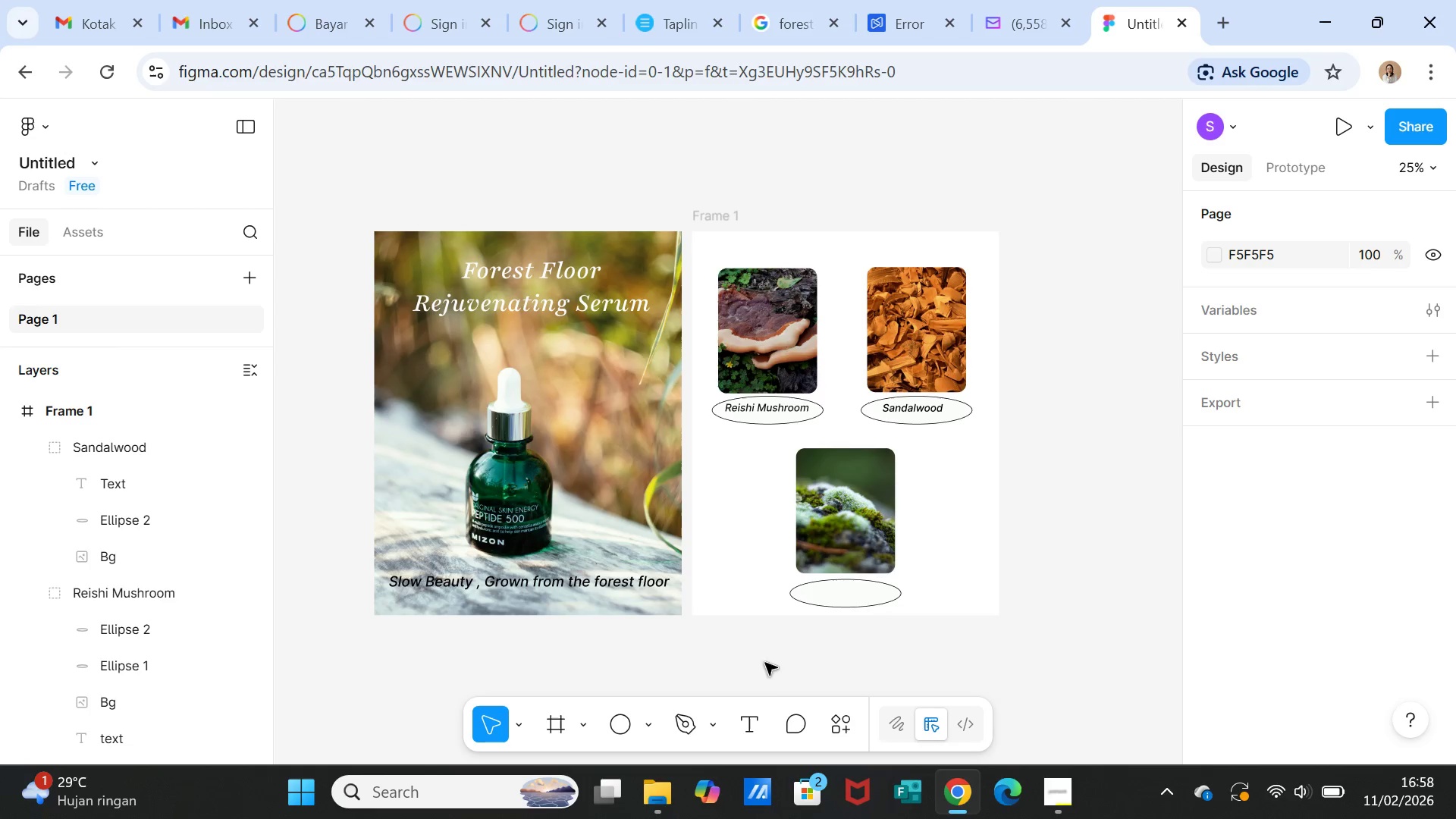 
left_click([756, 723])
 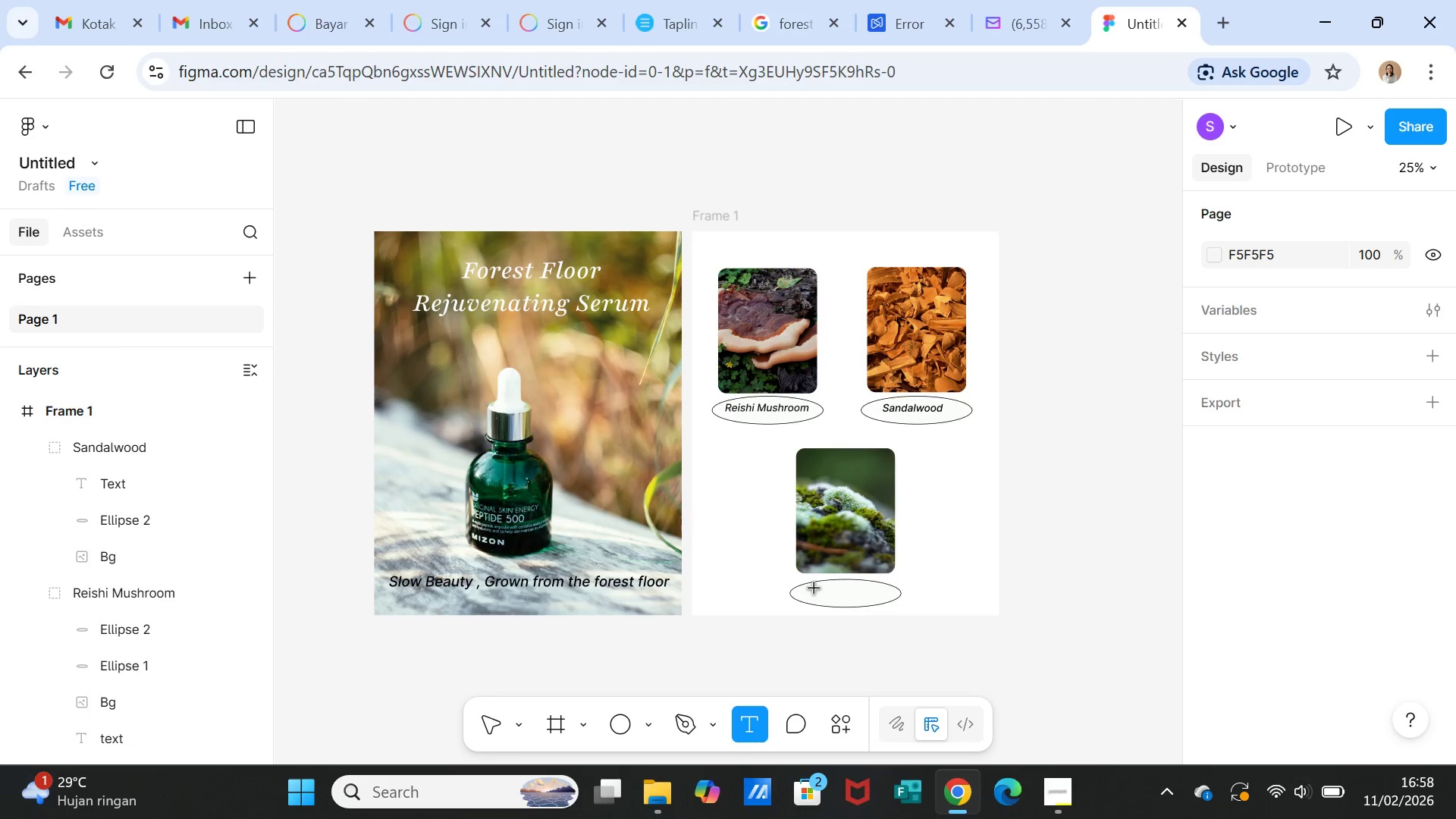 
left_click_drag(start_coordinate=[814, 589], to_coordinate=[874, 599])
 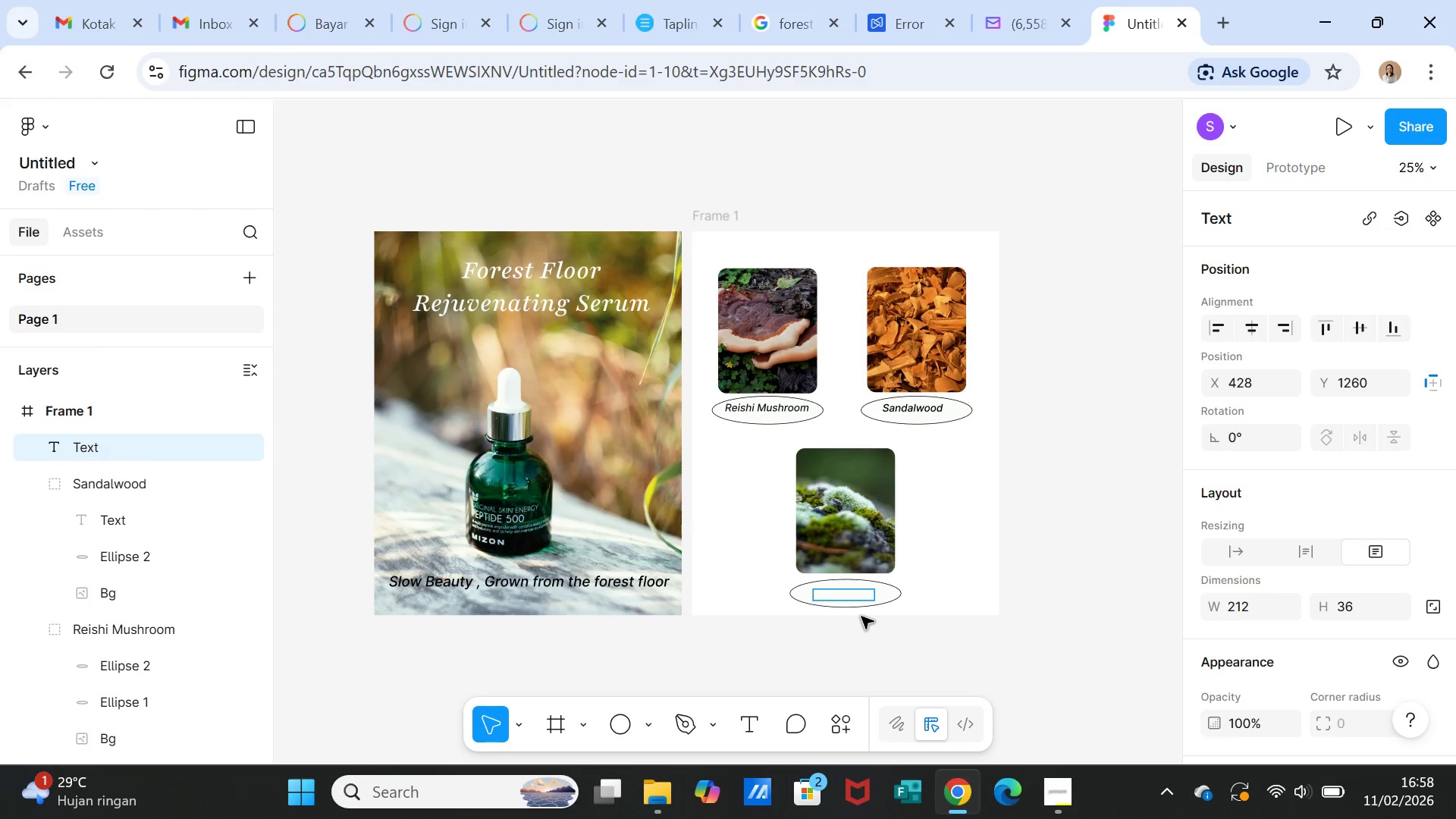 
wait(8.41)
 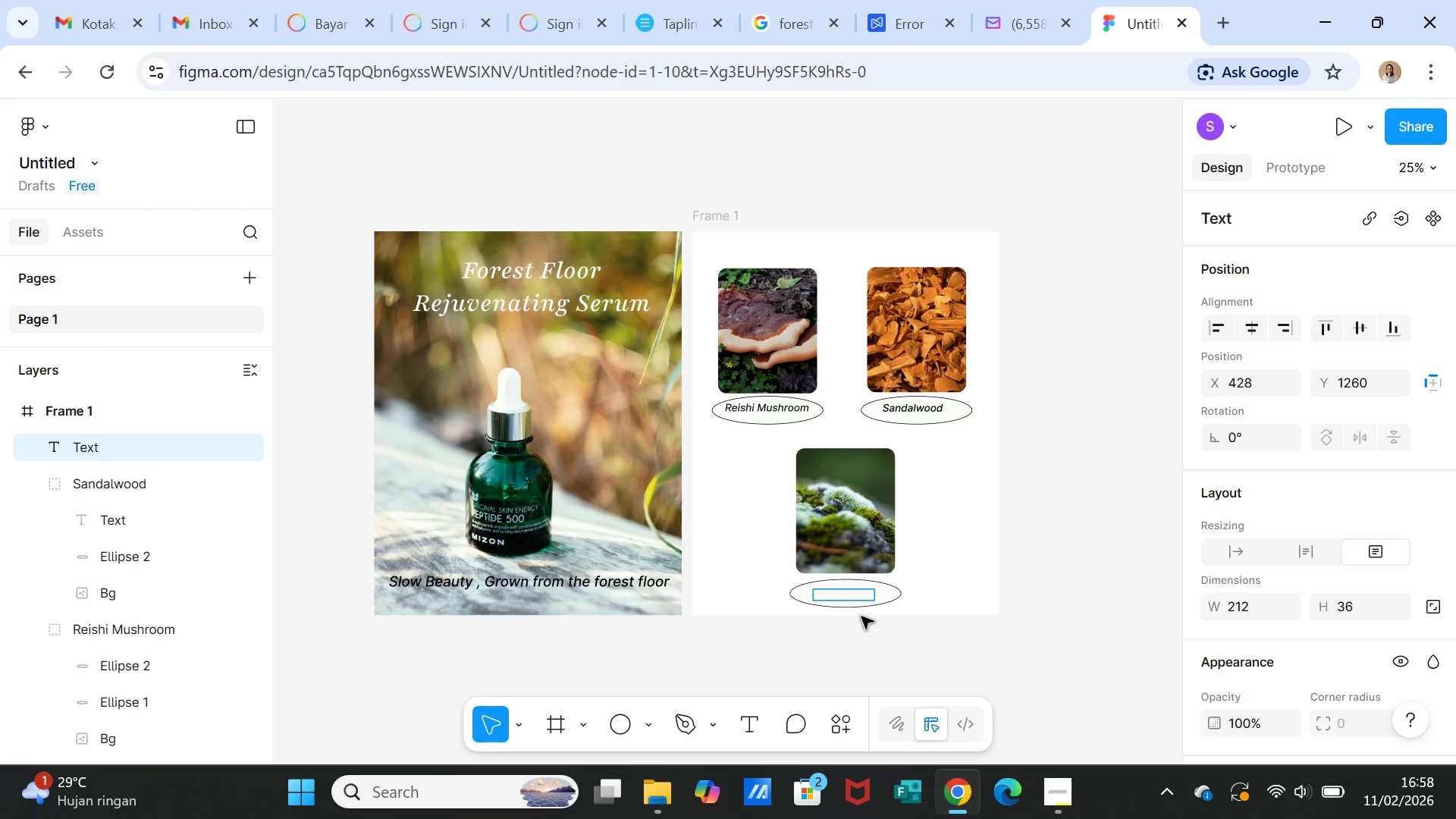 
type(Moss Extract)
 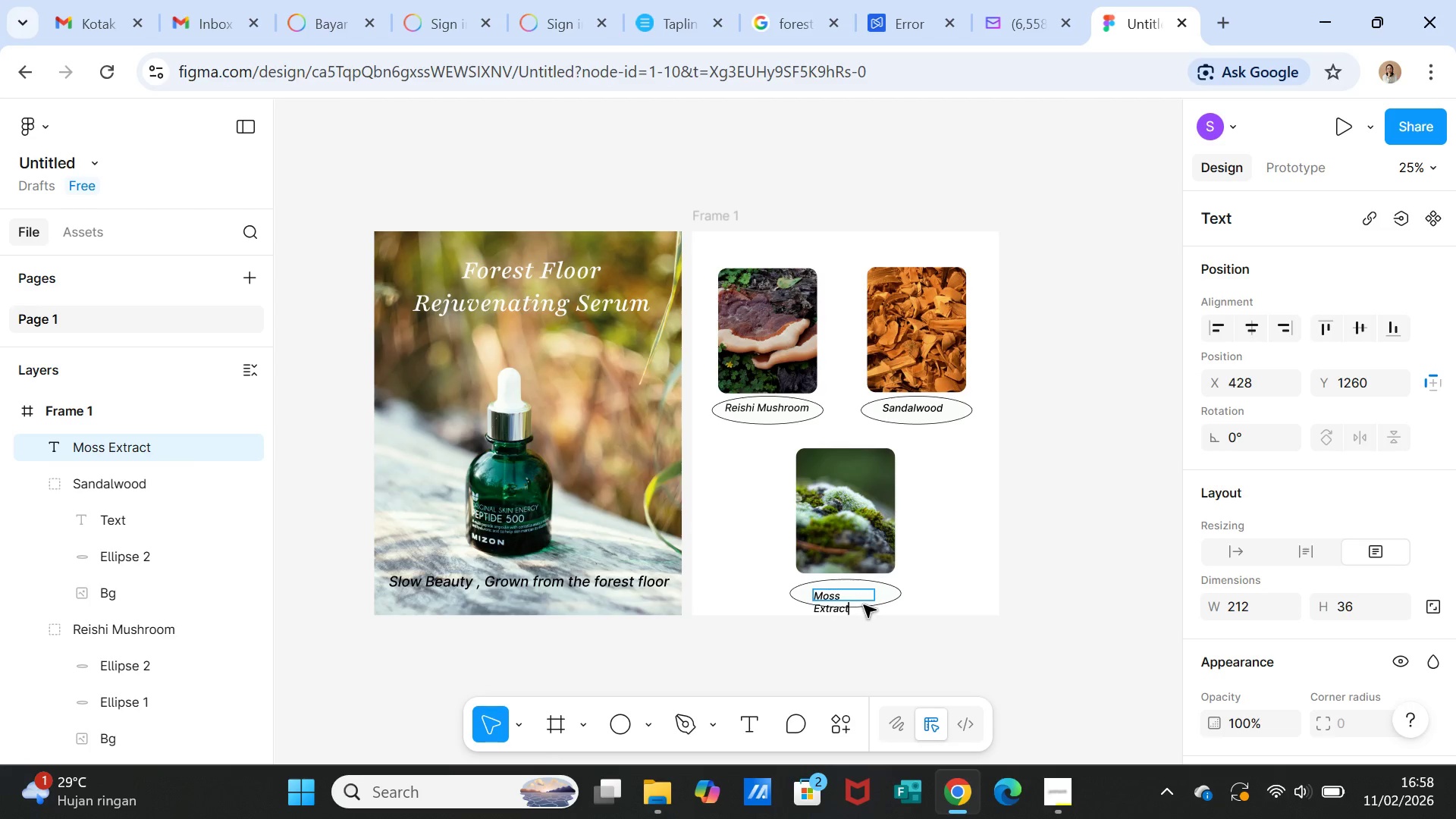 
left_click([934, 601])
 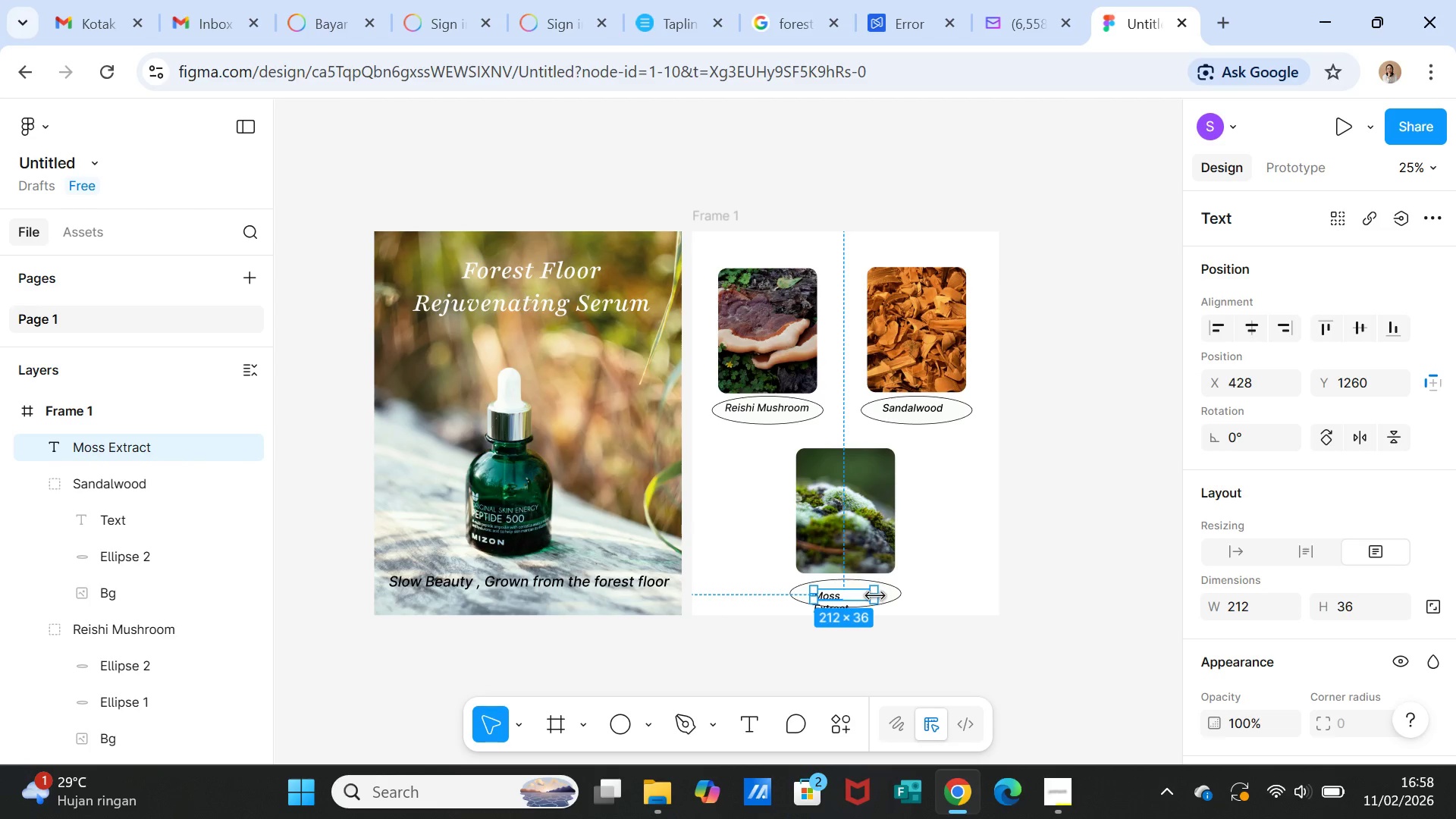 
left_click_drag(start_coordinate=[875, 596], to_coordinate=[885, 593])
 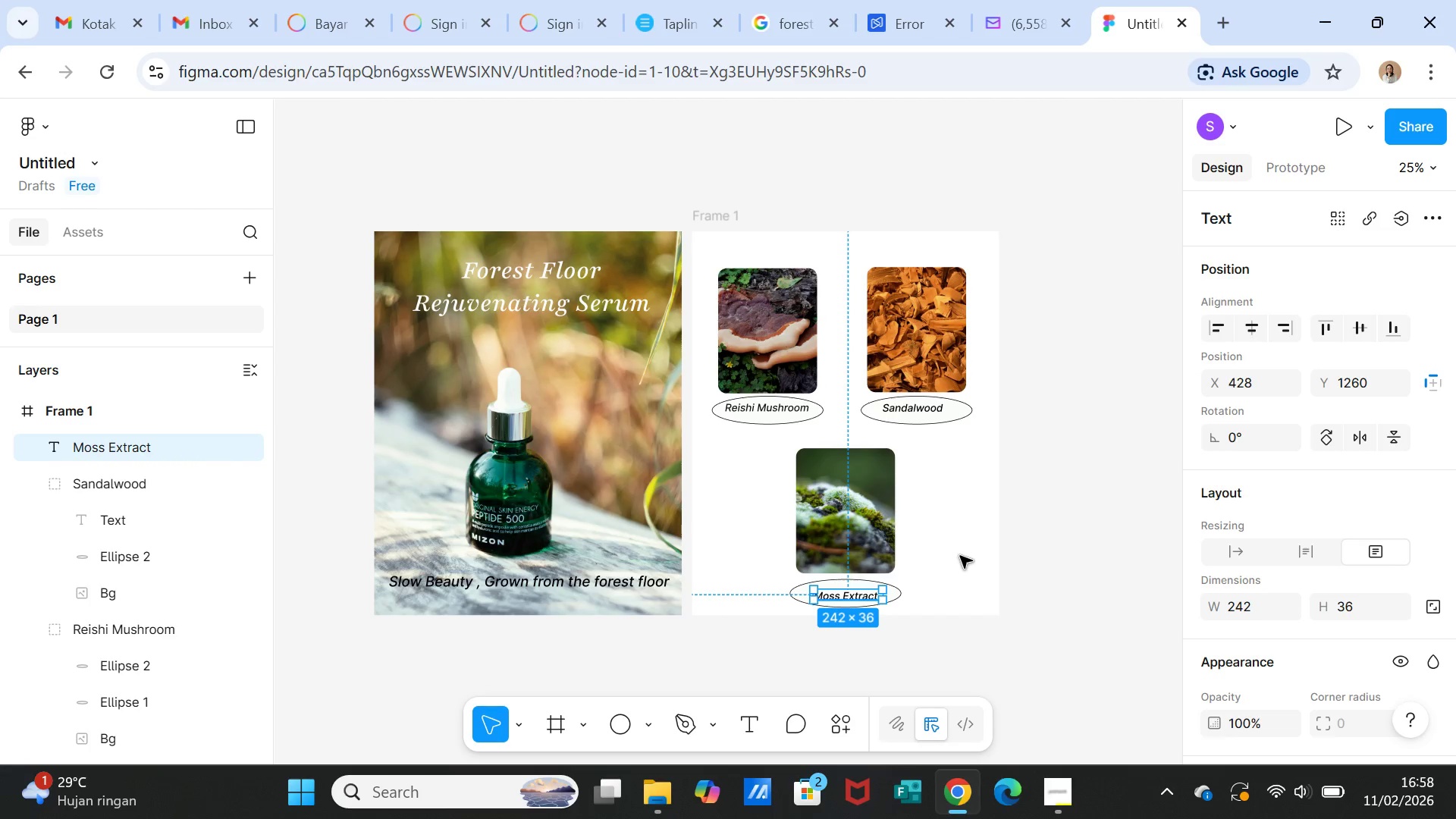 
left_click([960, 556])
 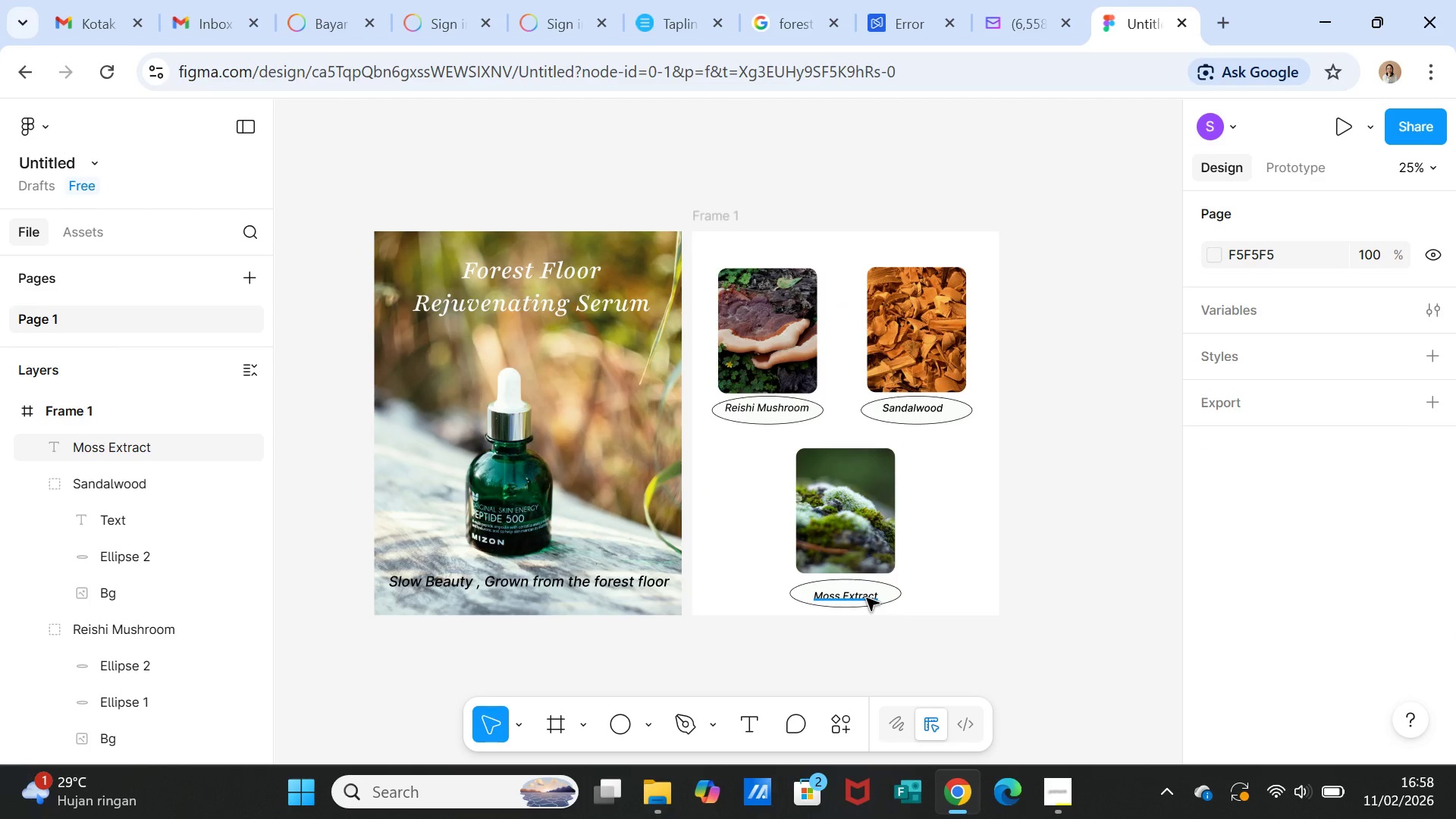 
left_click([866, 598])
 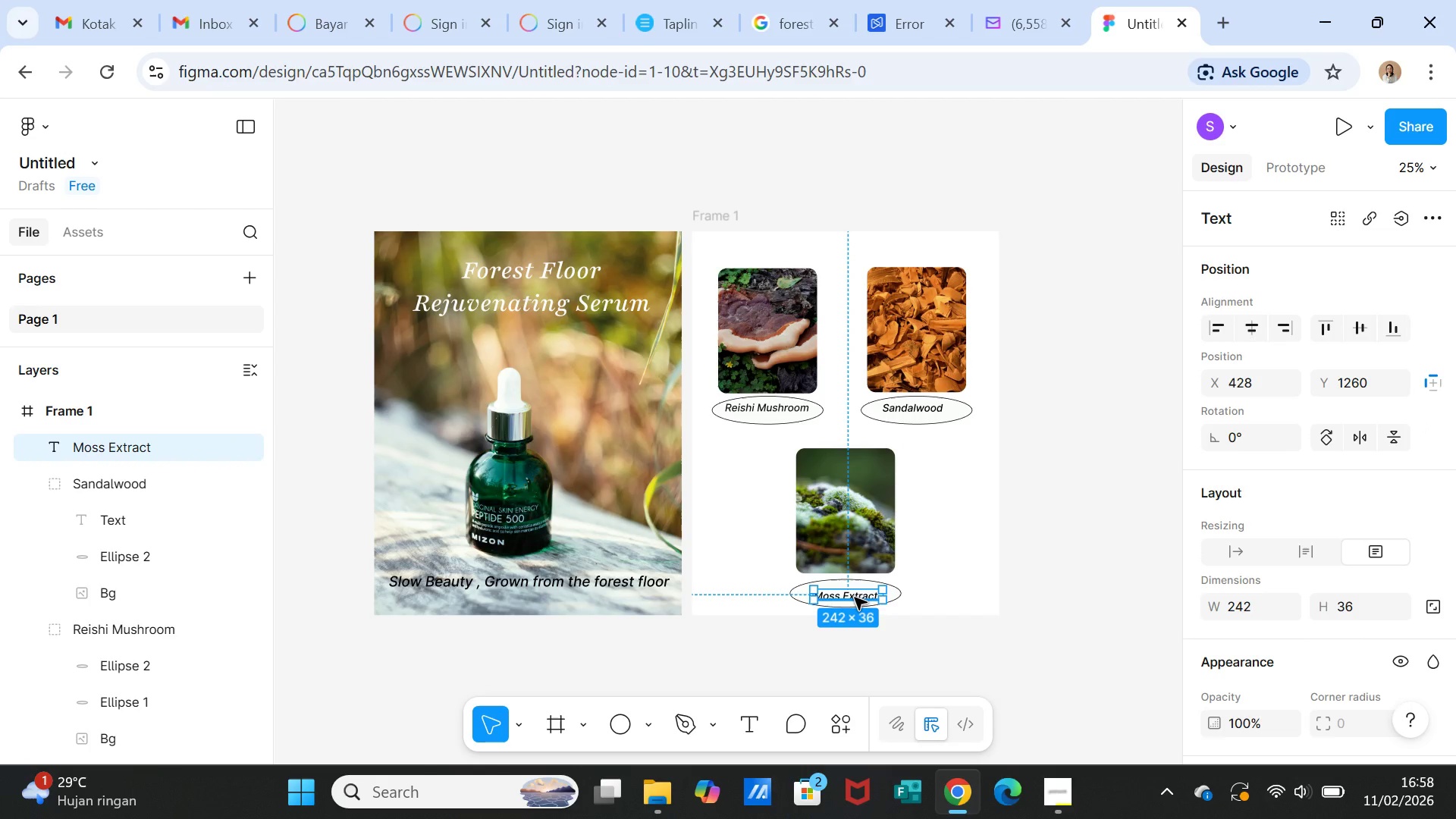 
left_click_drag(start_coordinate=[855, 598], to_coordinate=[855, 593])
 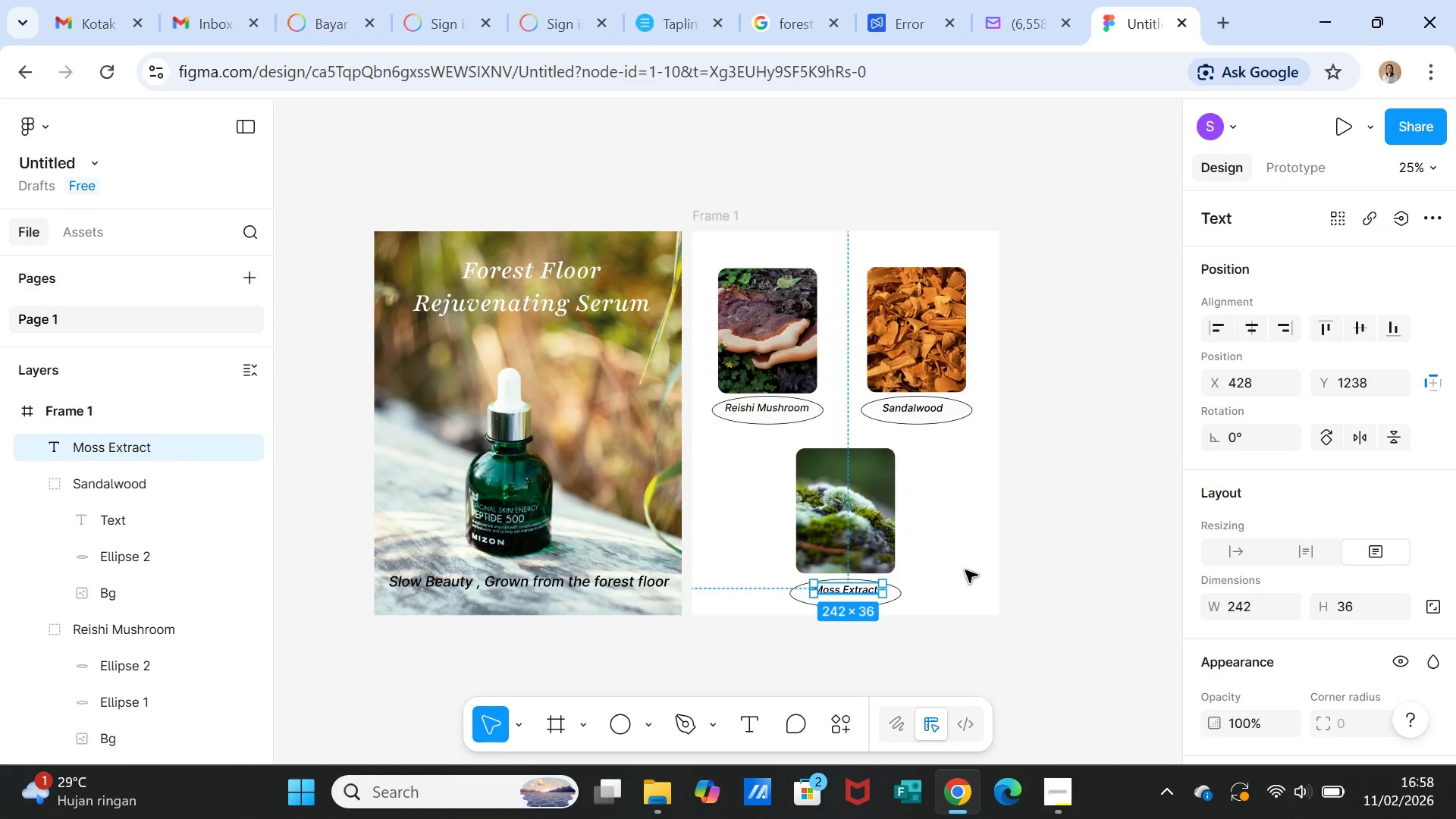 
left_click([965, 570])
 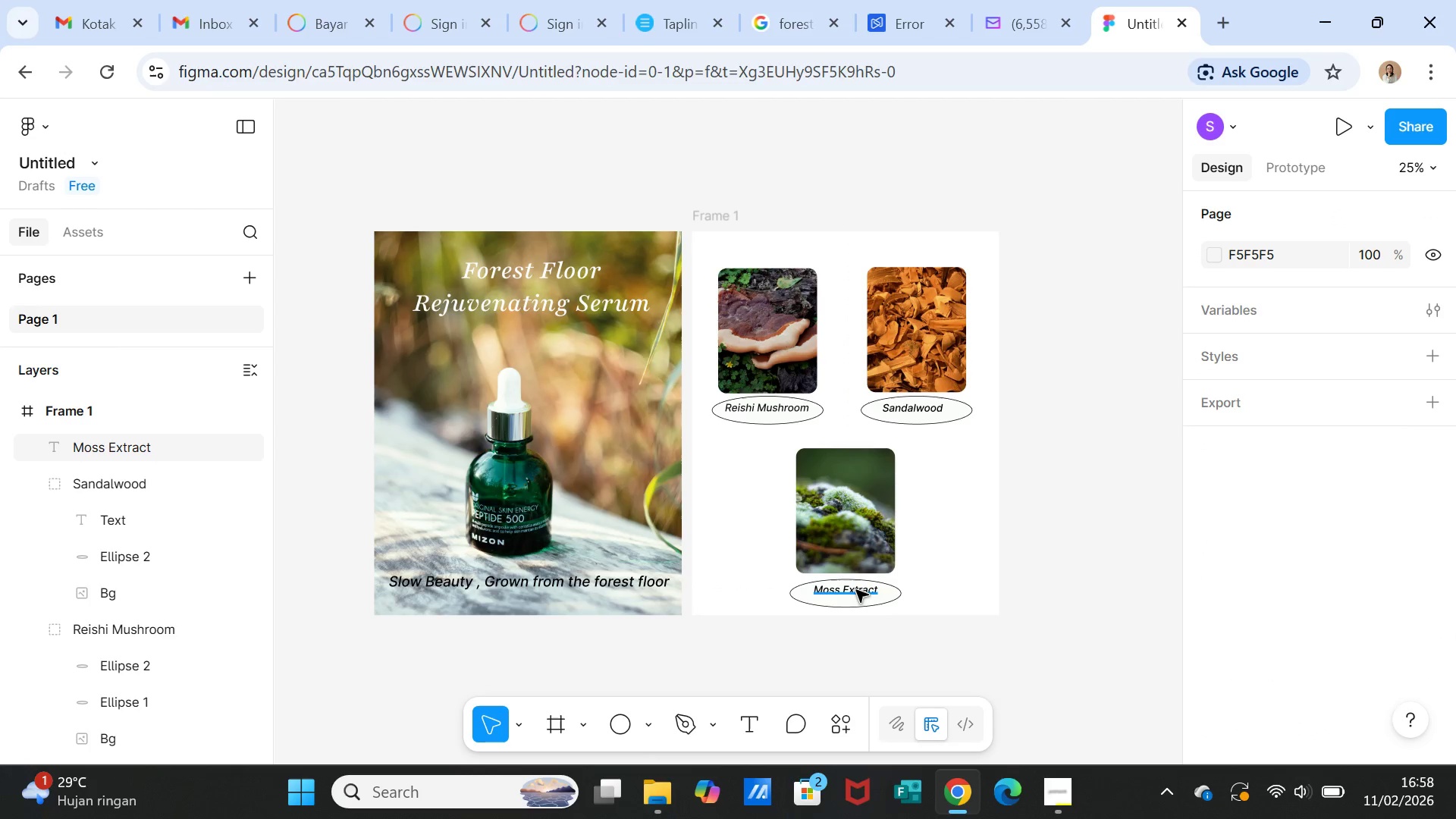 
left_click([856, 590])
 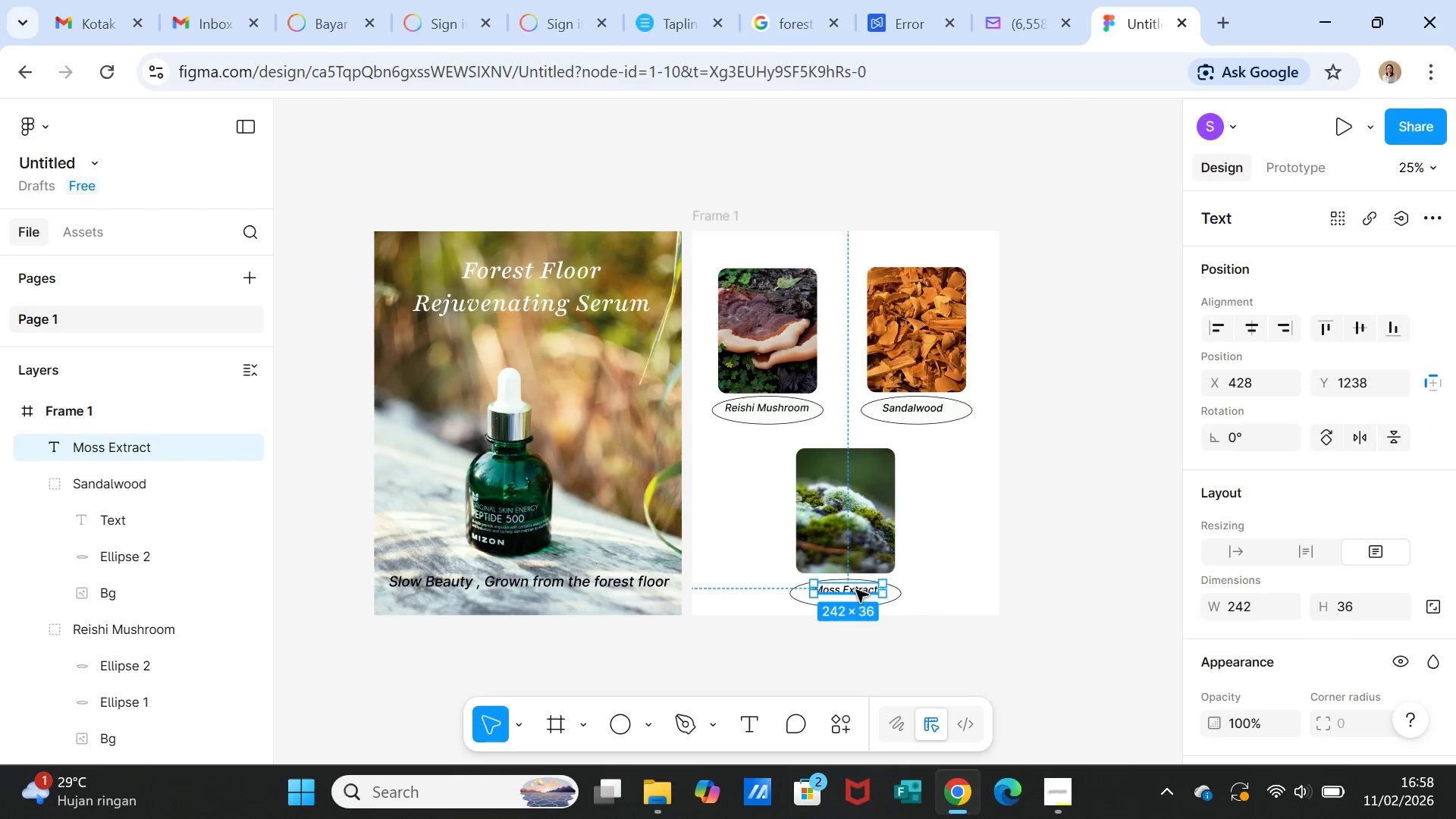 
left_click_drag(start_coordinate=[856, 590], to_coordinate=[855, 596])
 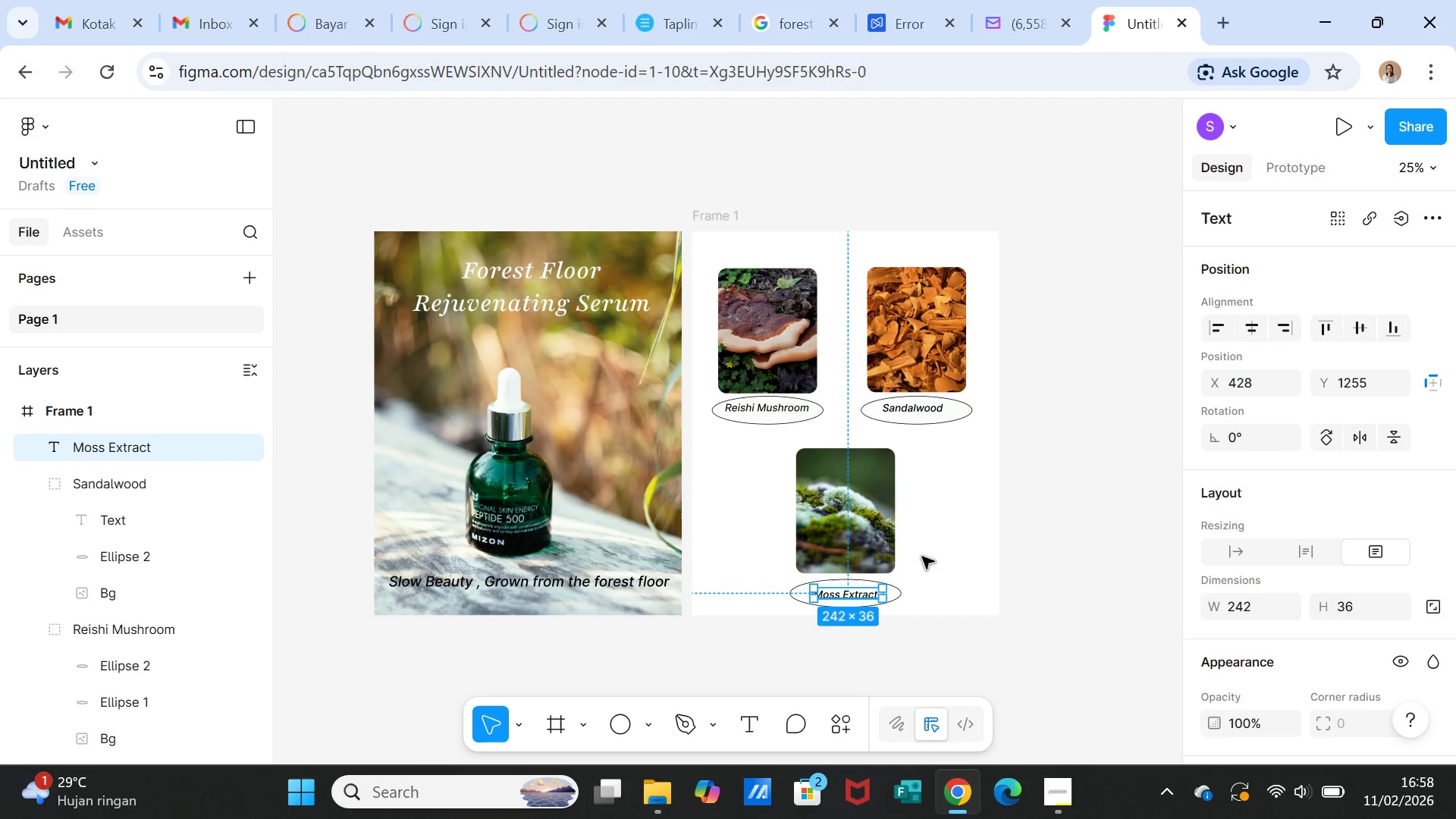 
left_click([922, 557])
 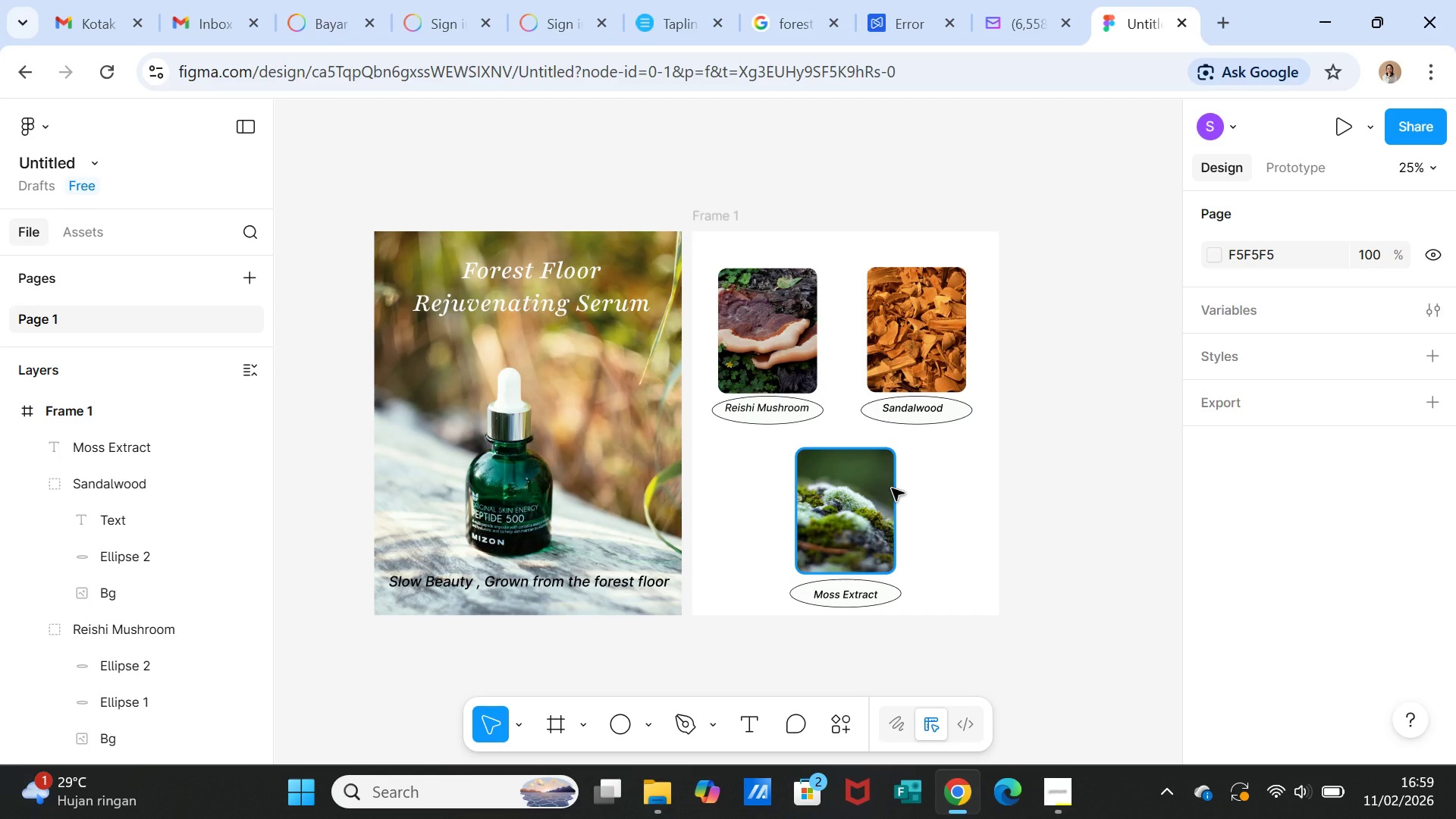 
wait(16.77)
 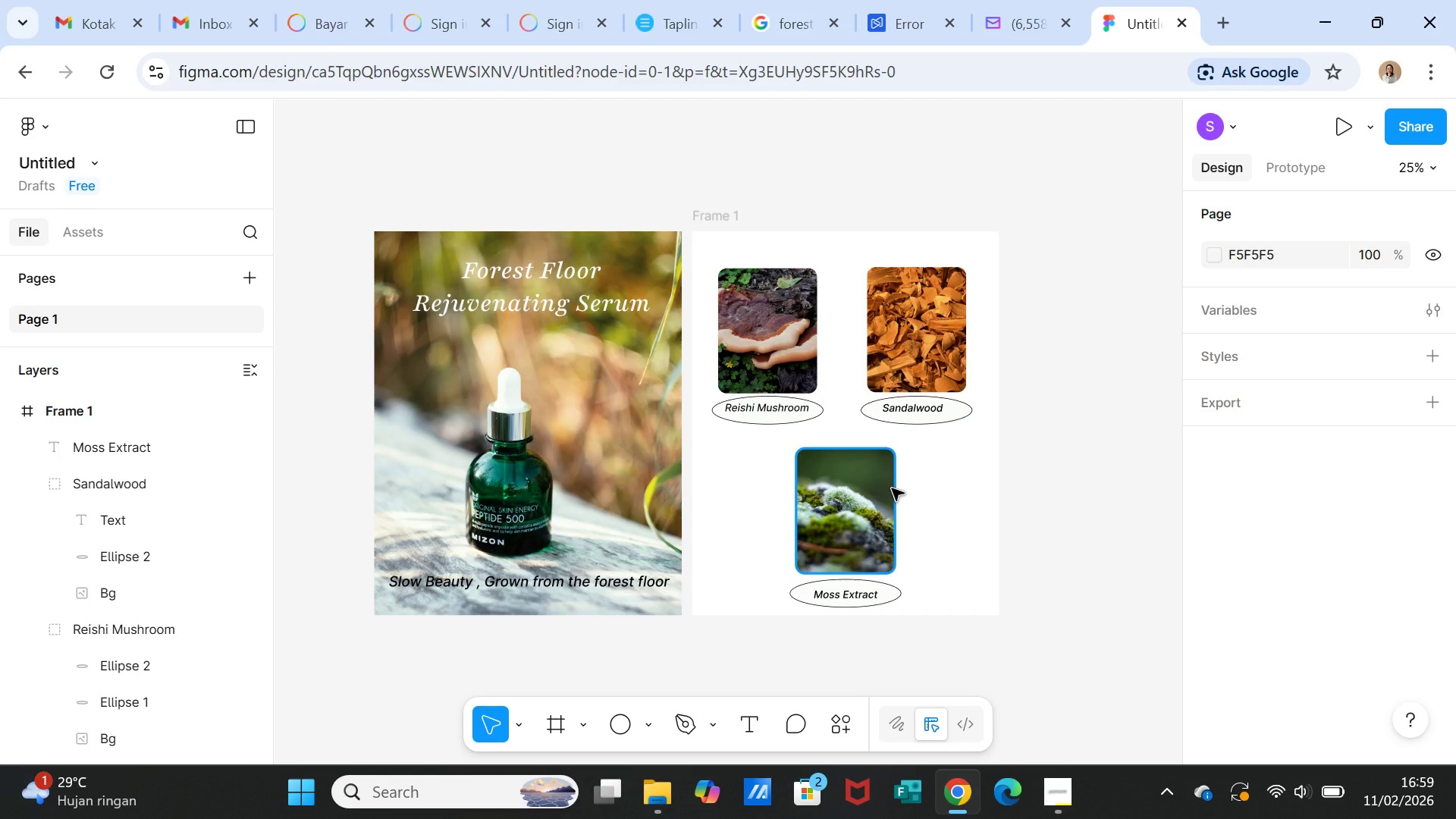 
left_click_drag(start_coordinate=[929, 389], to_coordinate=[929, 404])
 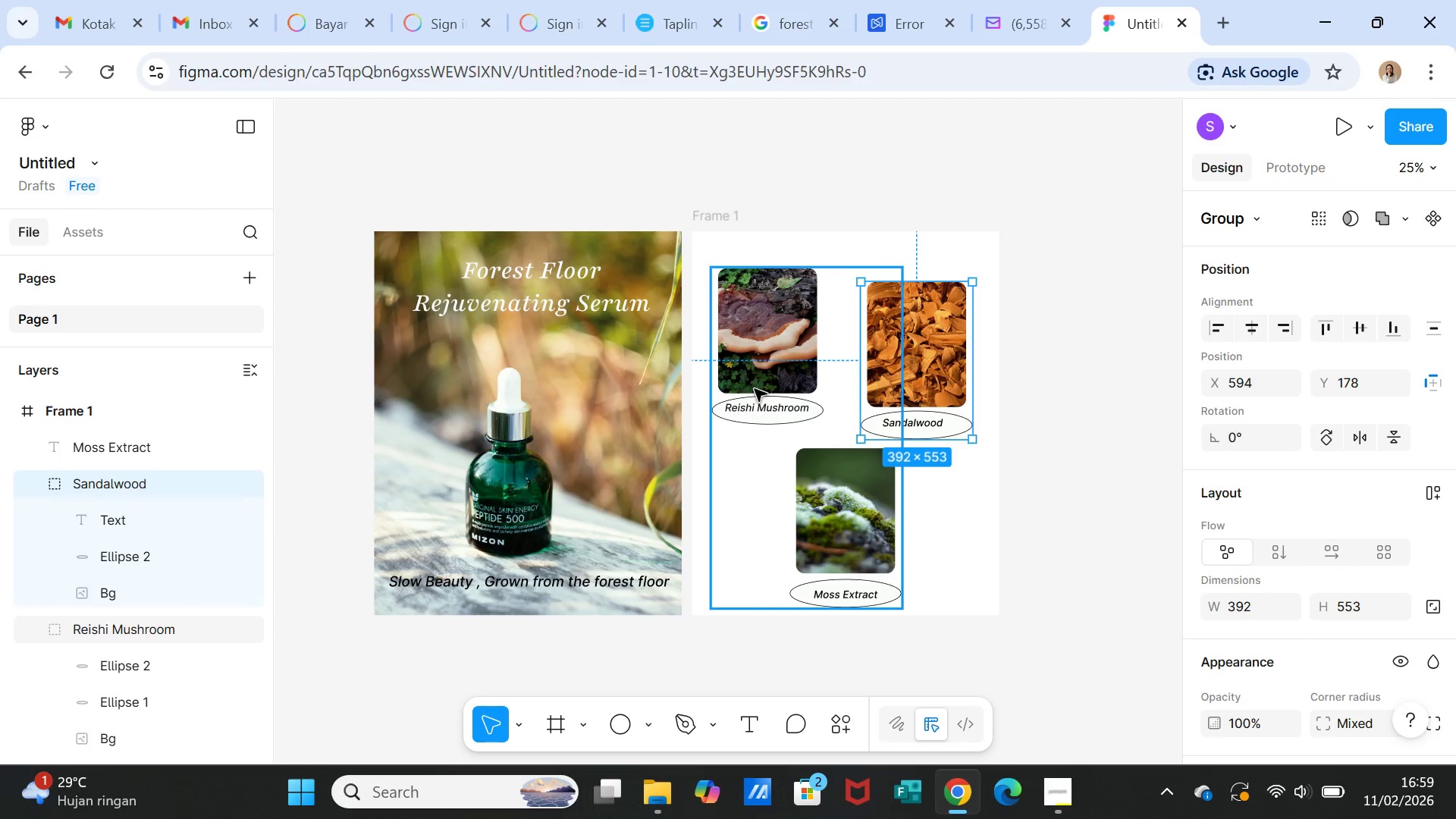 
left_click_drag(start_coordinate=[755, 389], to_coordinate=[755, 408])
 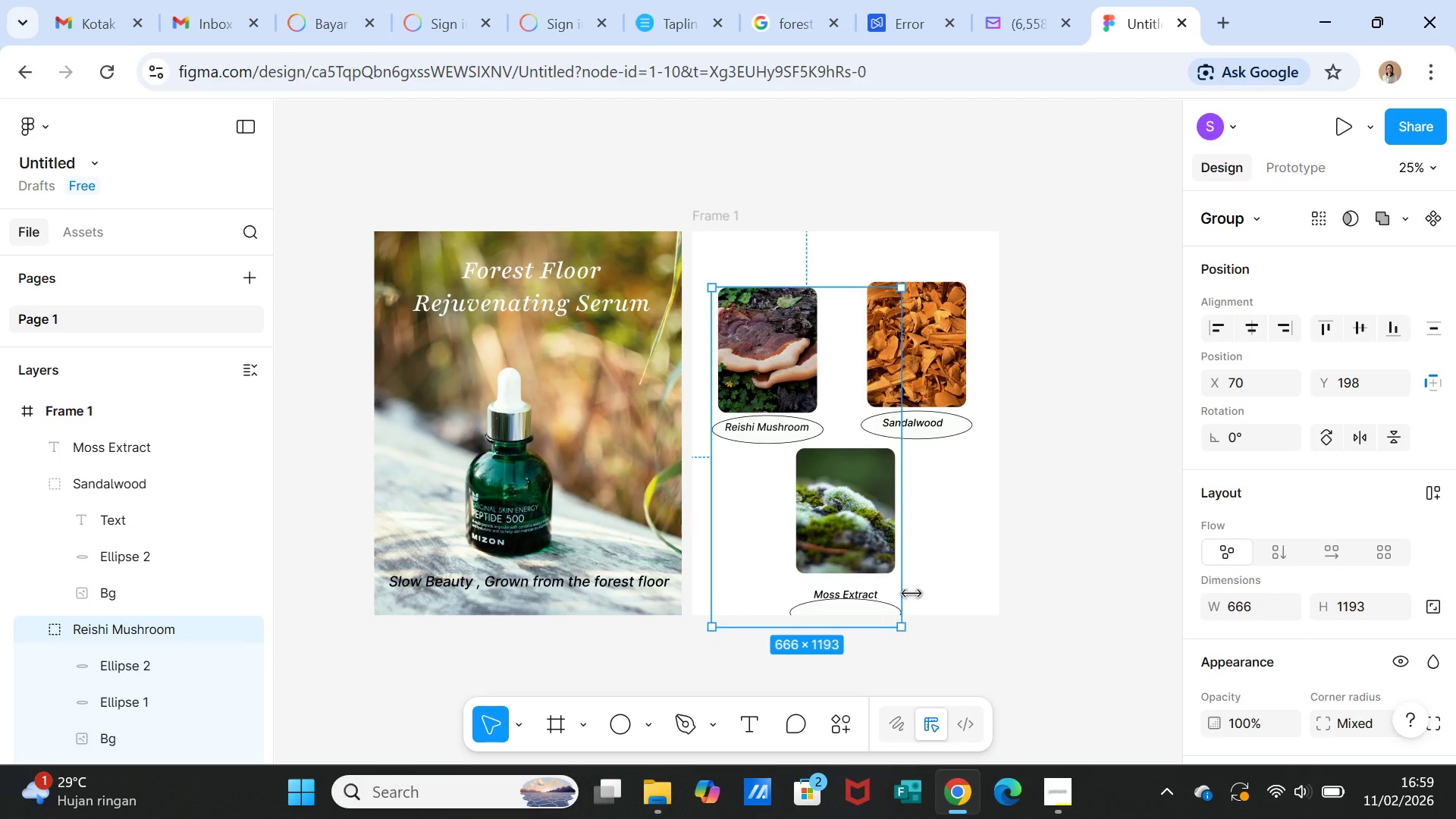 
left_click([950, 575])
 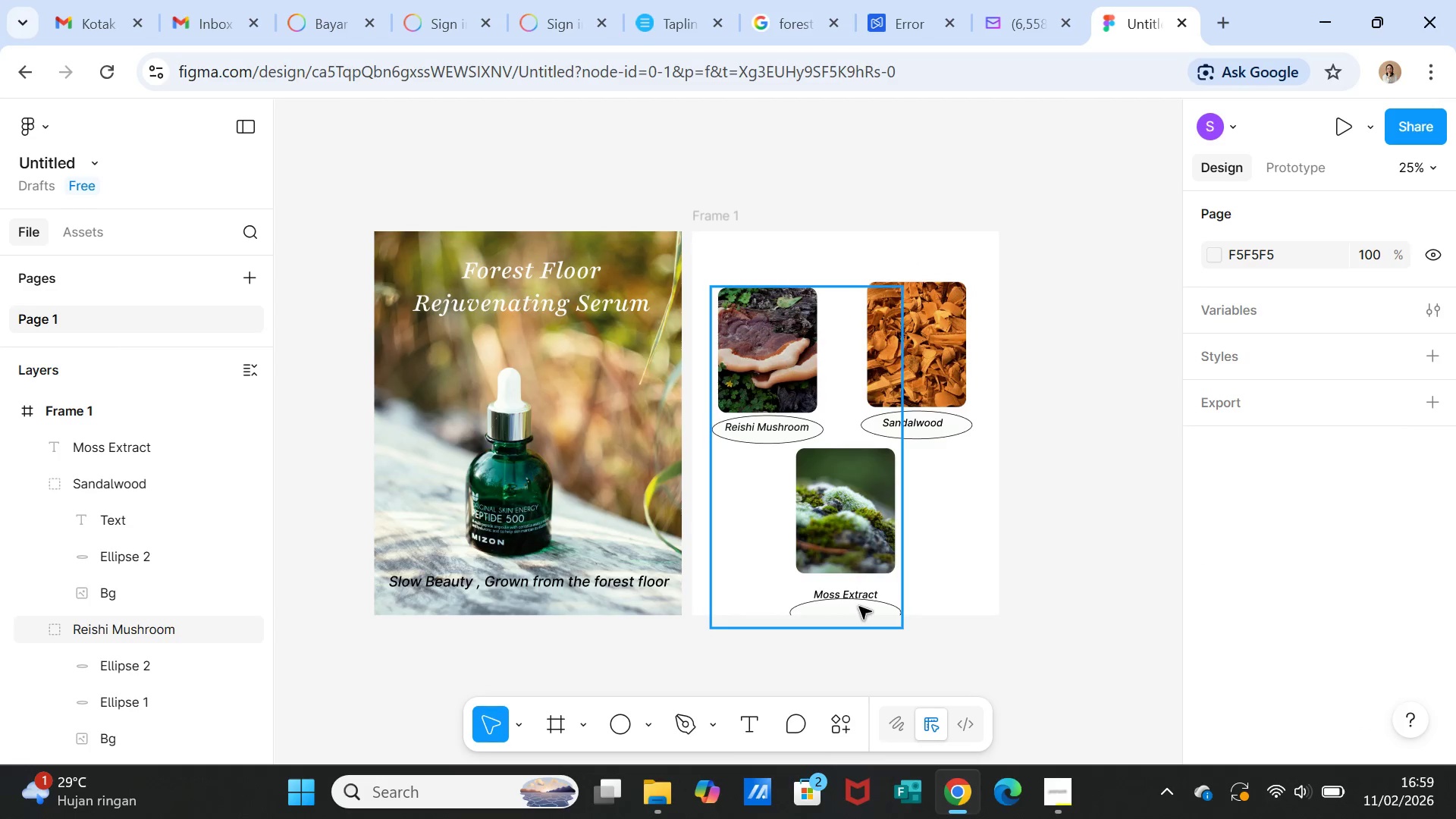 
left_click([859, 607])
 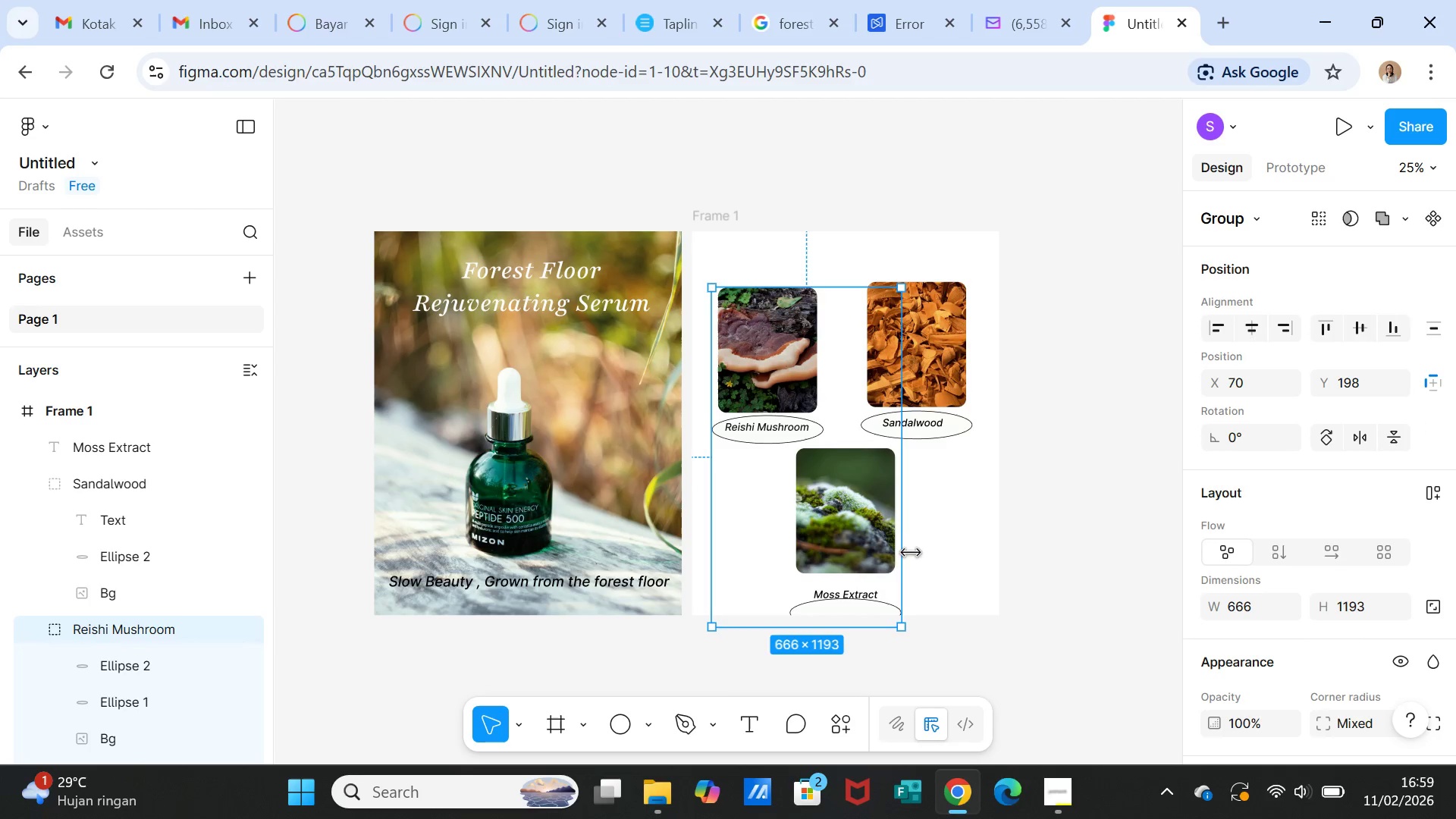 
left_click([926, 544])
 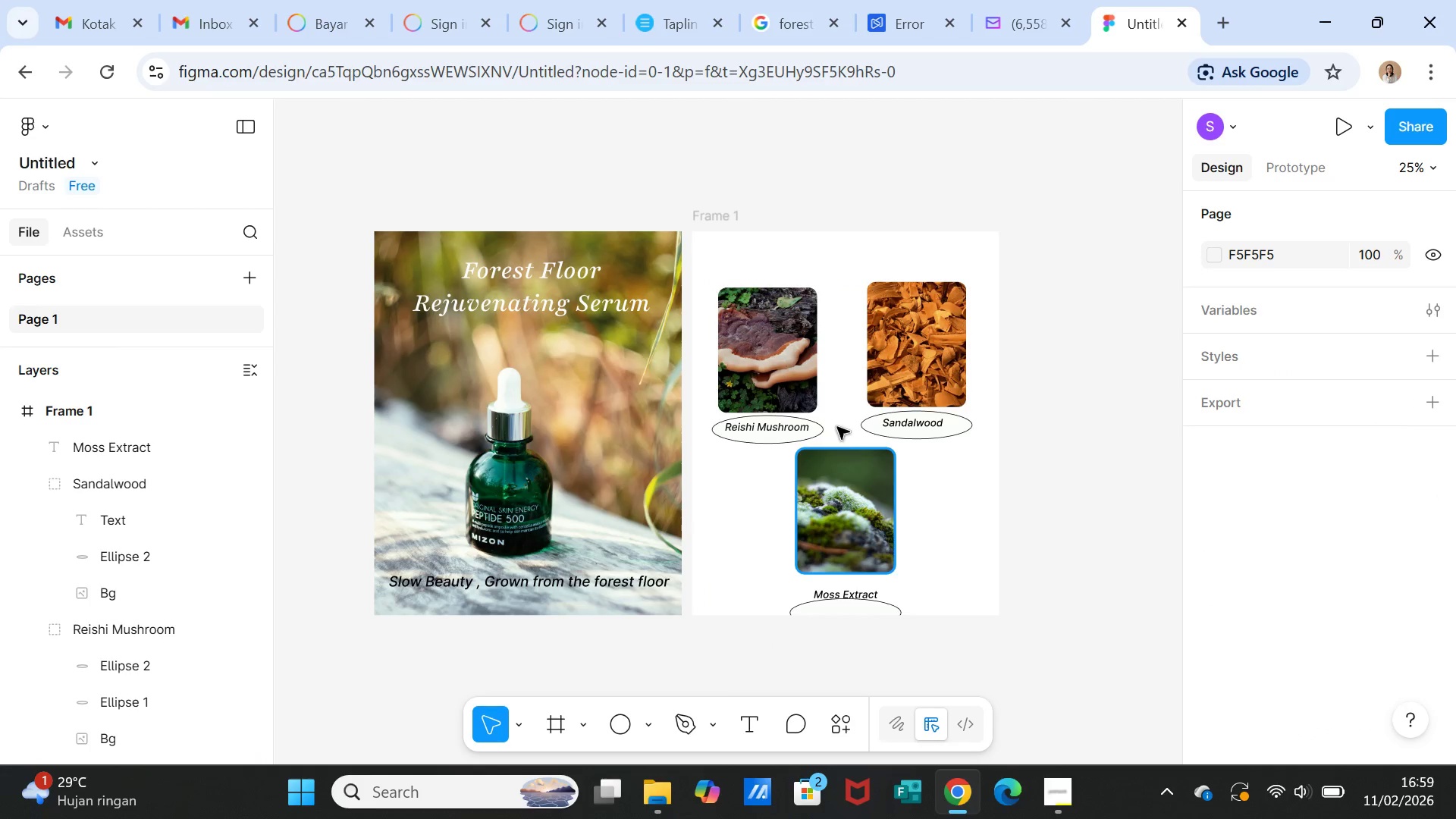 
left_click([837, 421])
 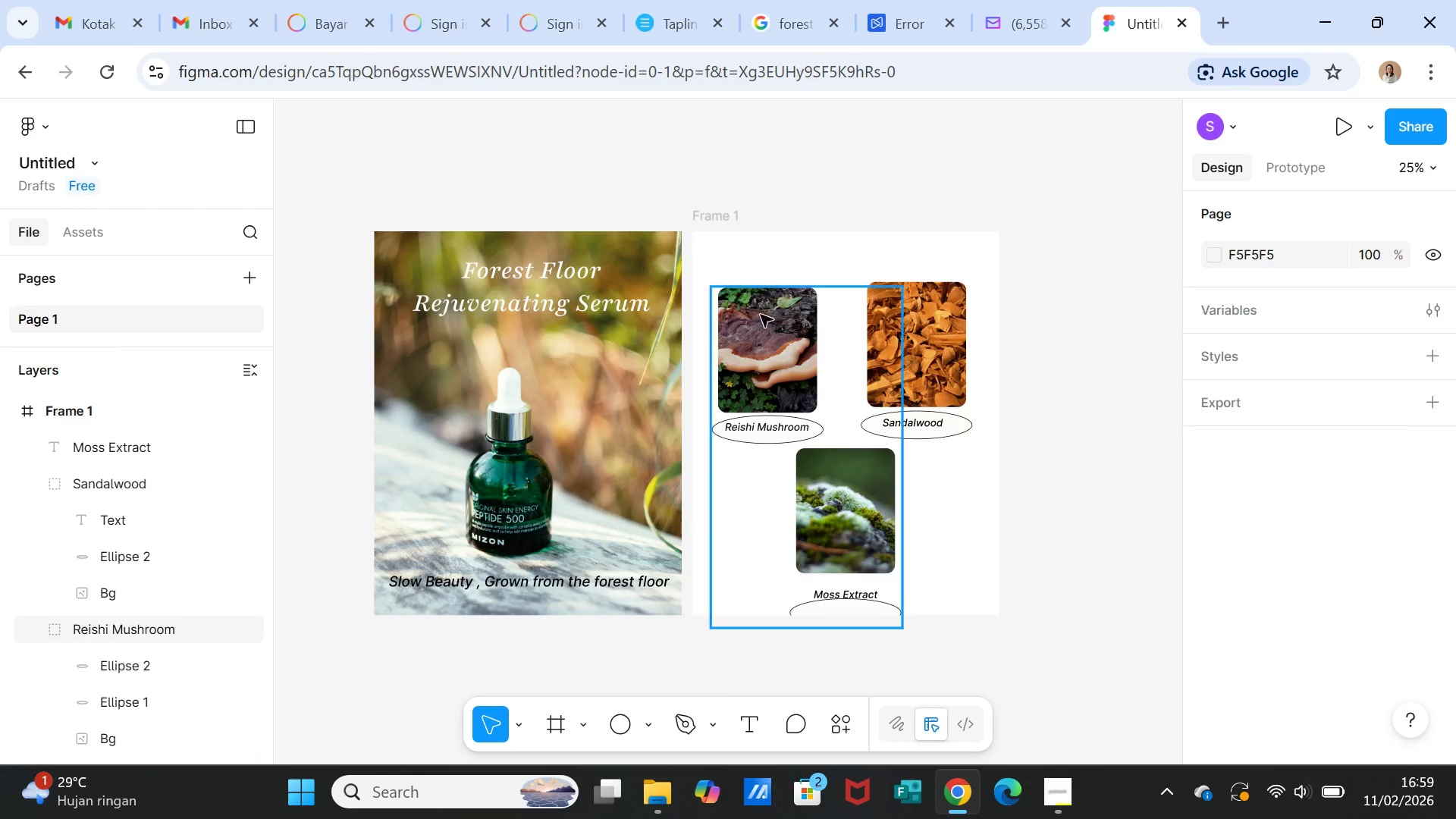 
left_click([761, 315])
 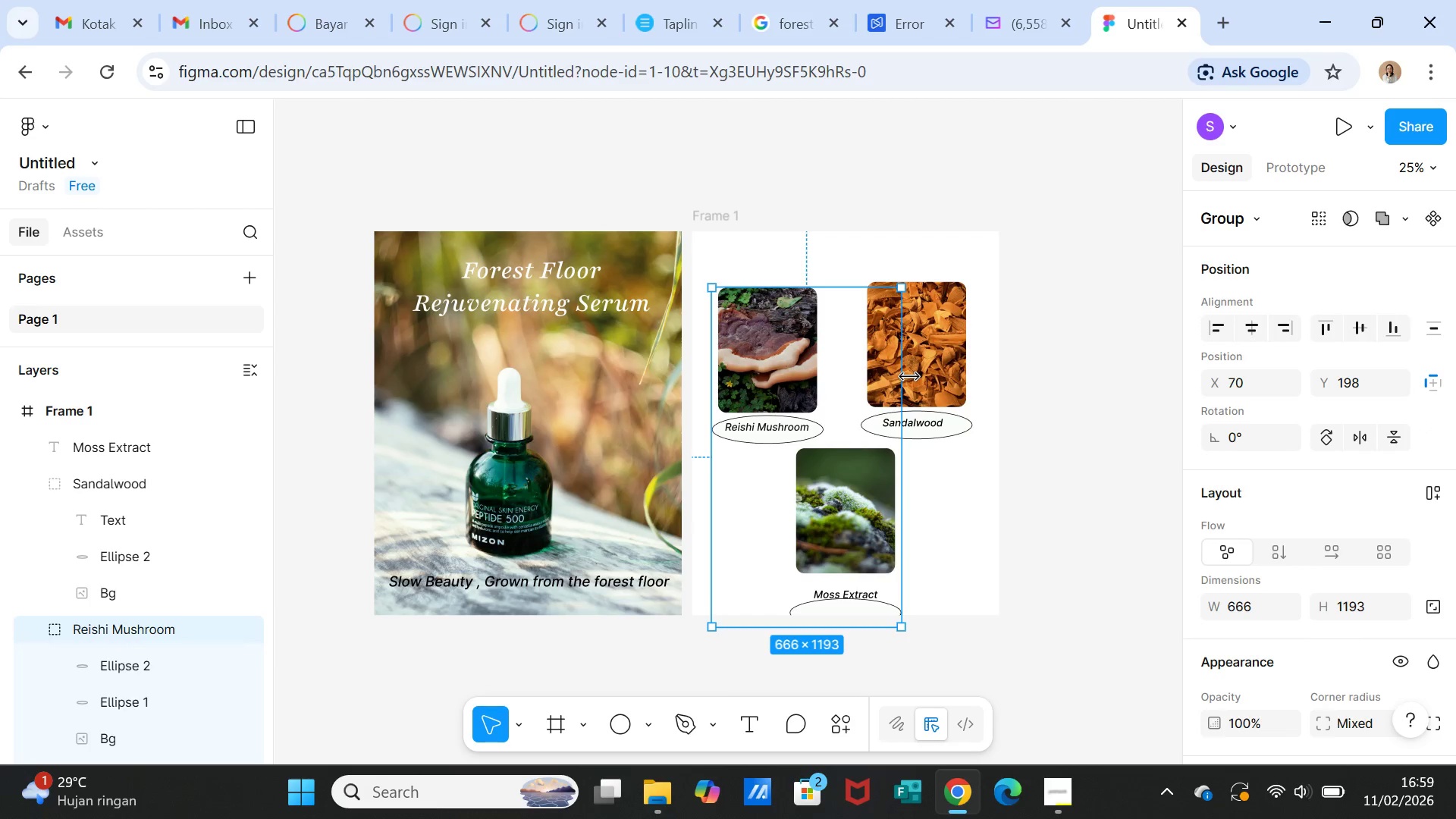 
left_click_drag(start_coordinate=[909, 377], to_coordinate=[897, 378])
 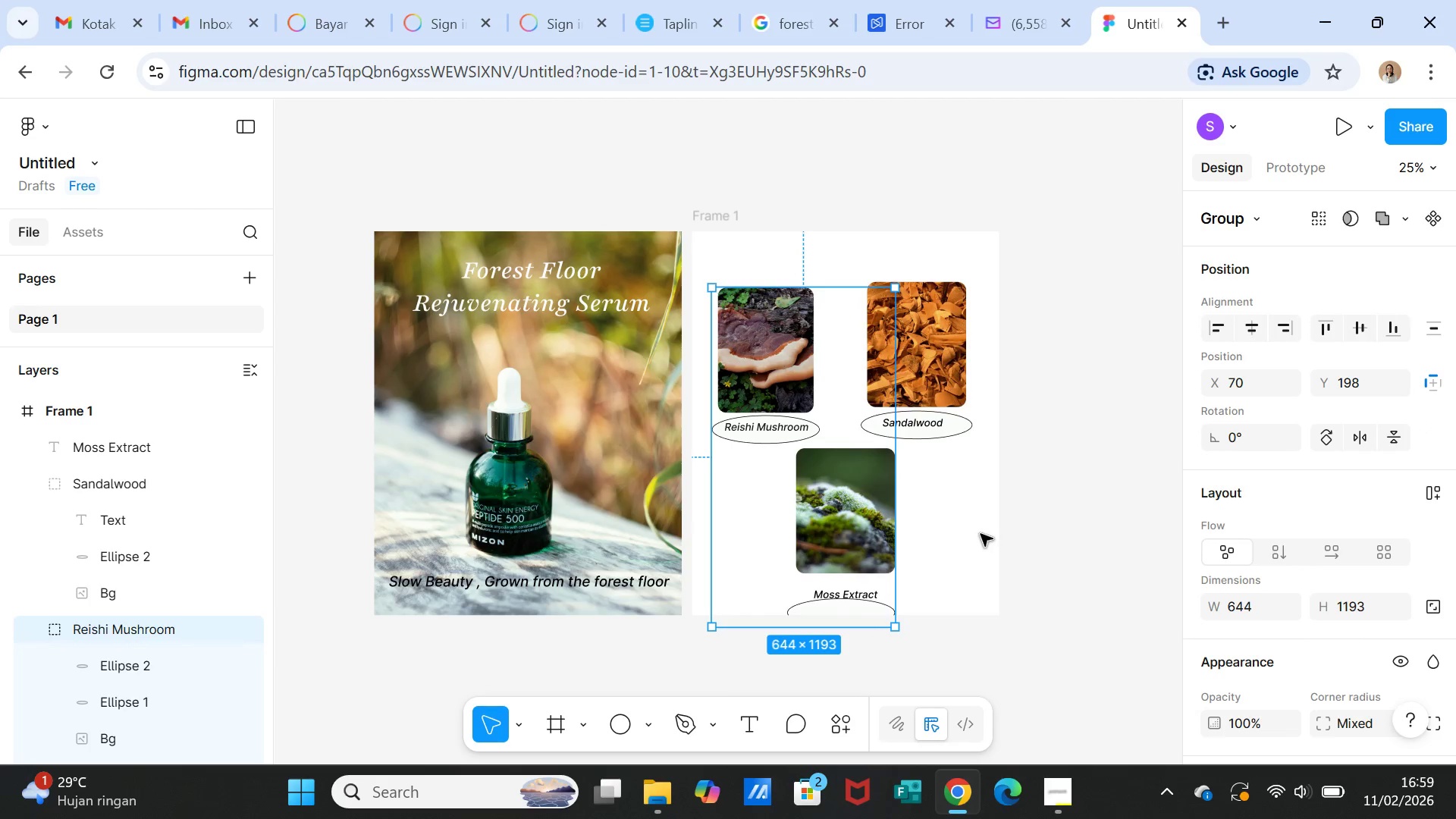 
left_click([980, 534])
 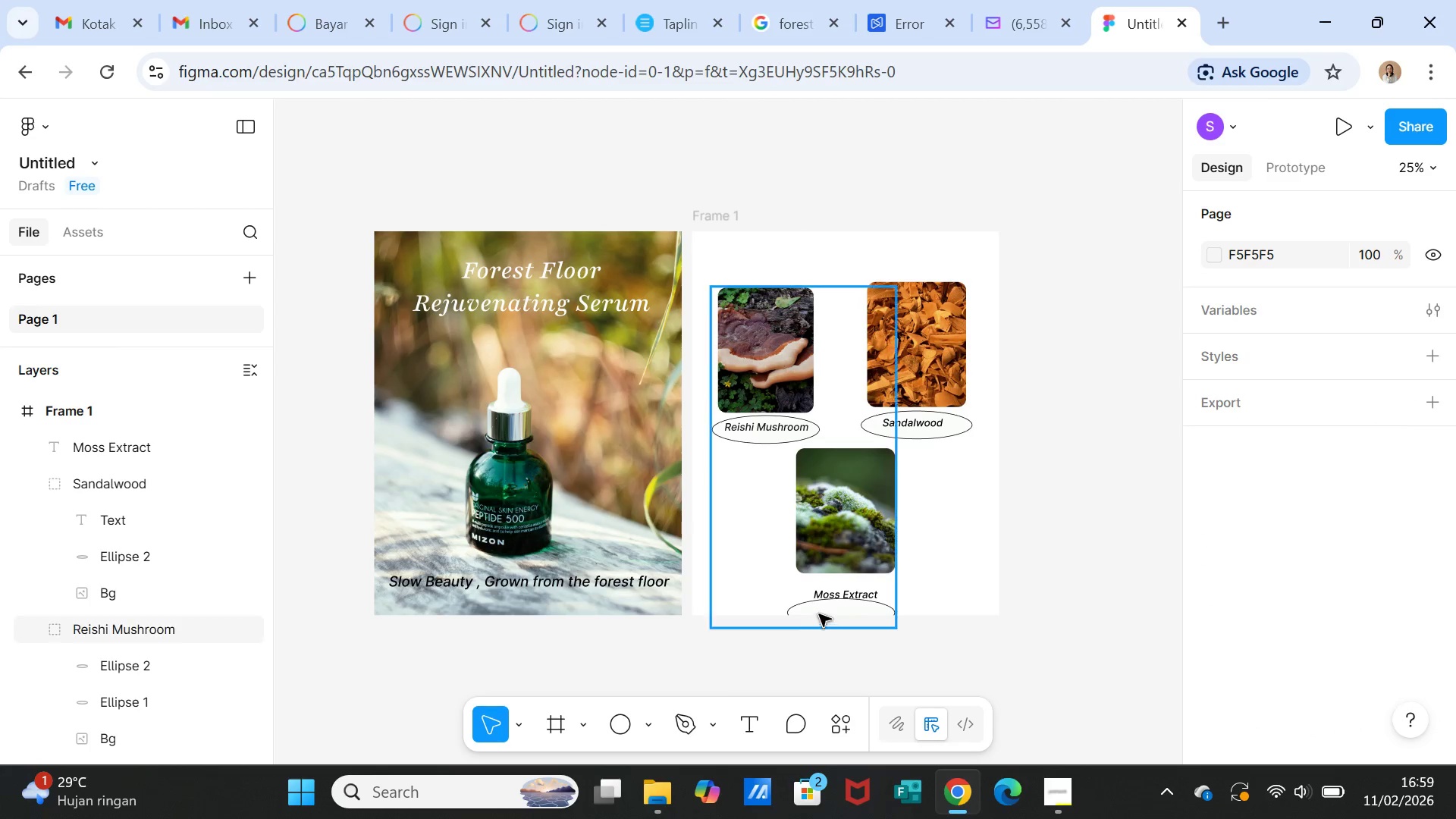 
left_click([819, 613])
 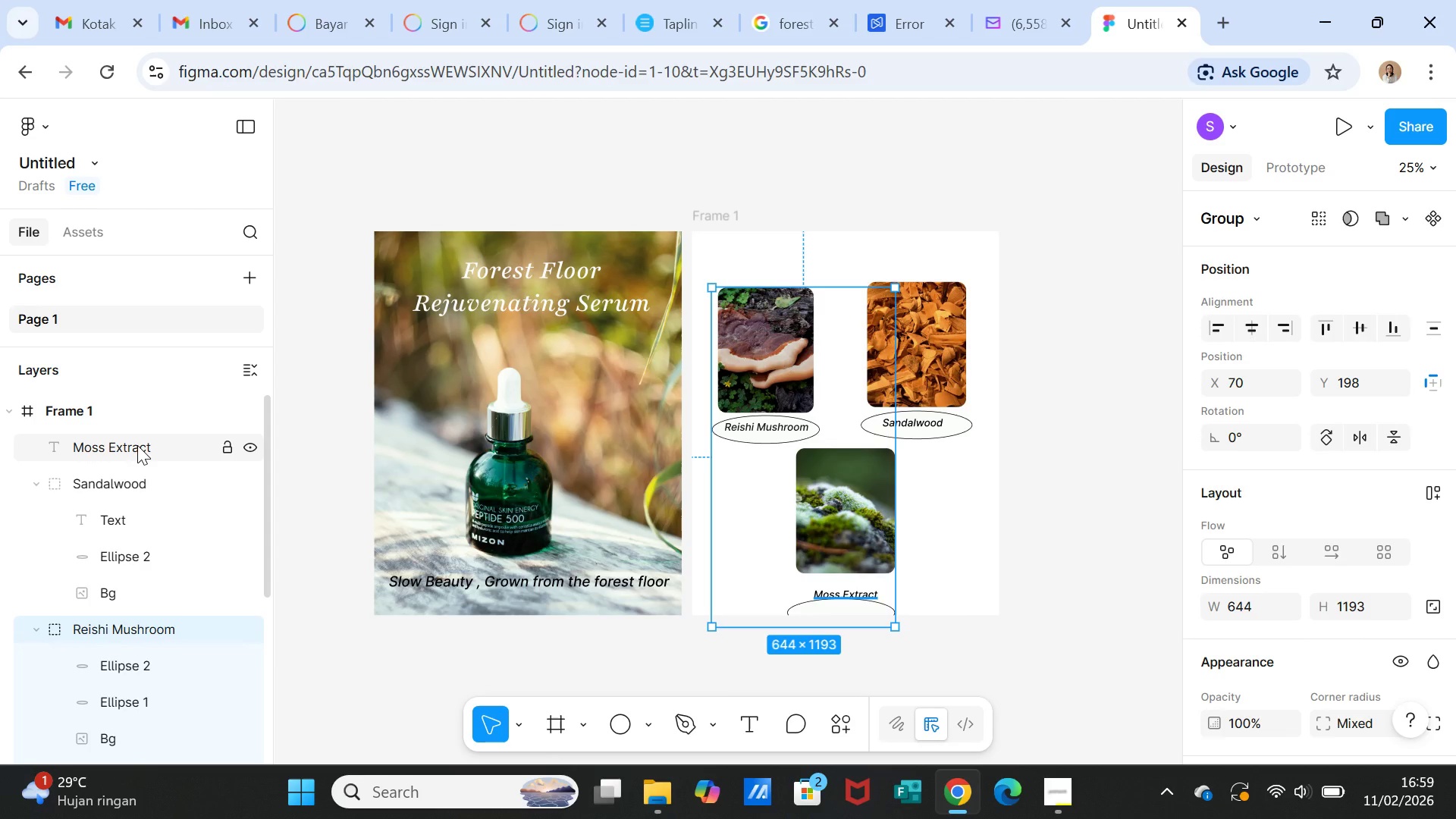 
left_click([137, 445])
 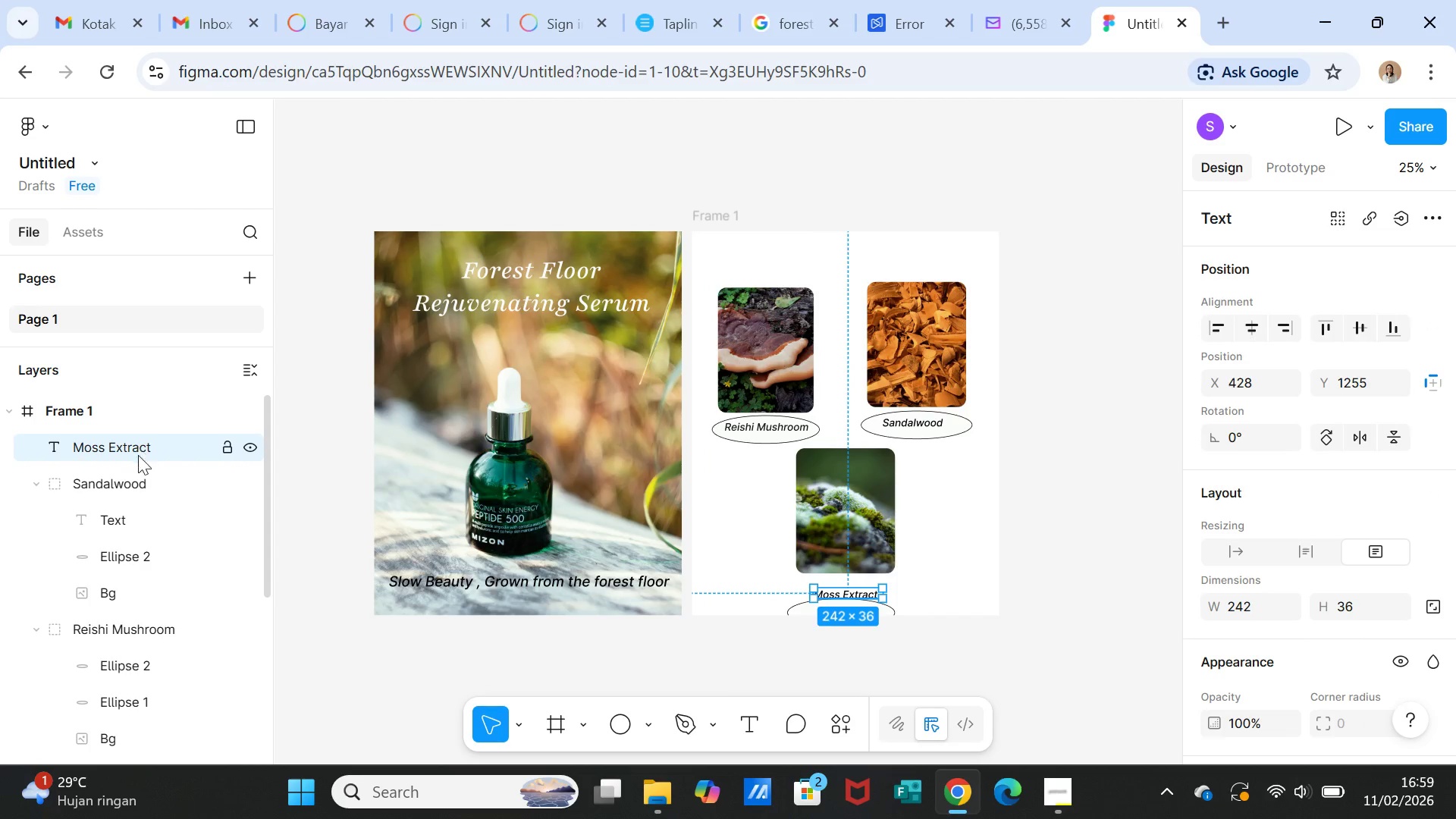 
scroll: coordinate [167, 607], scroll_direction: down, amount: 2.0
 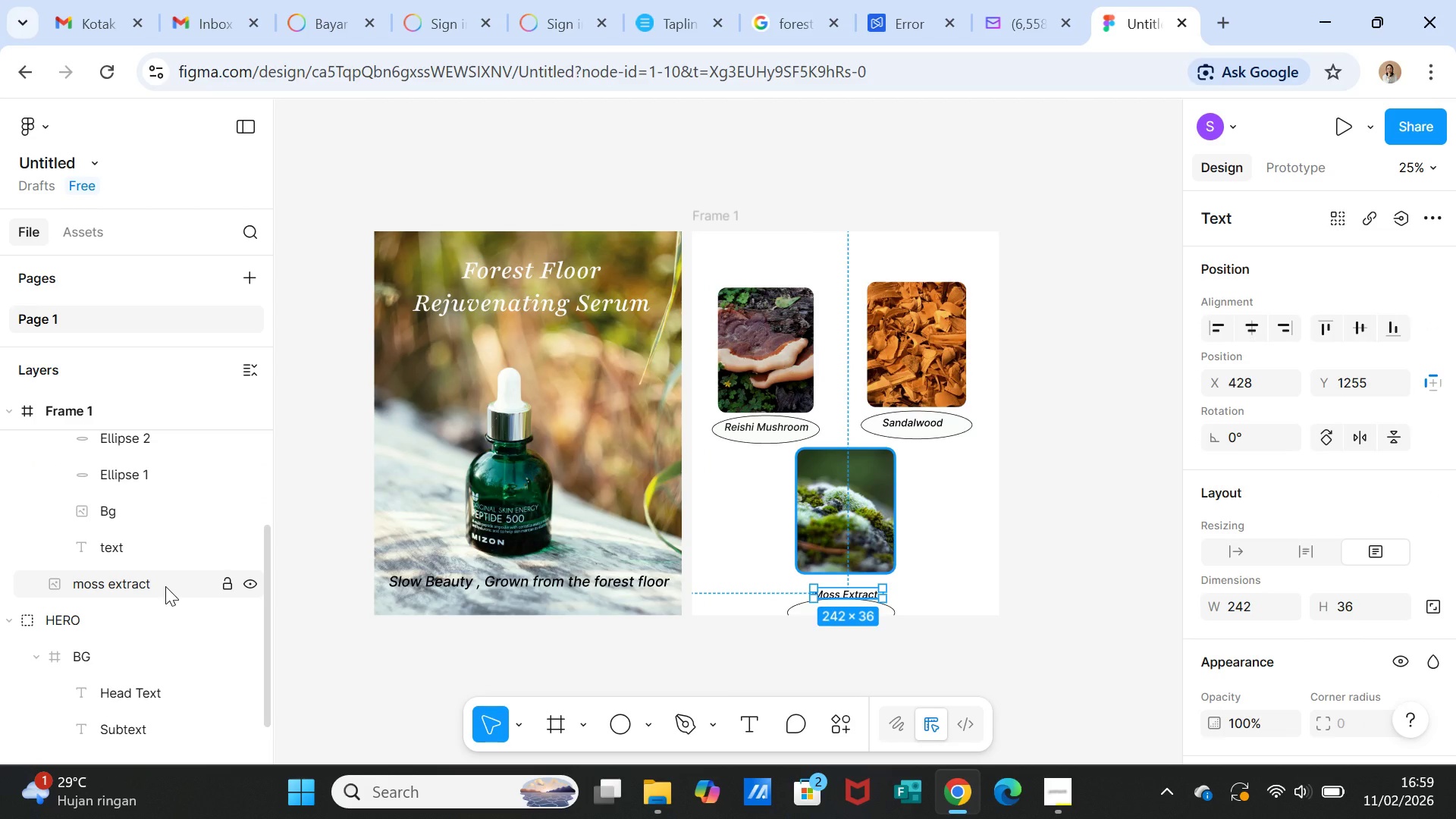 
scroll: coordinate [165, 586], scroll_direction: up, amount: 2.0
 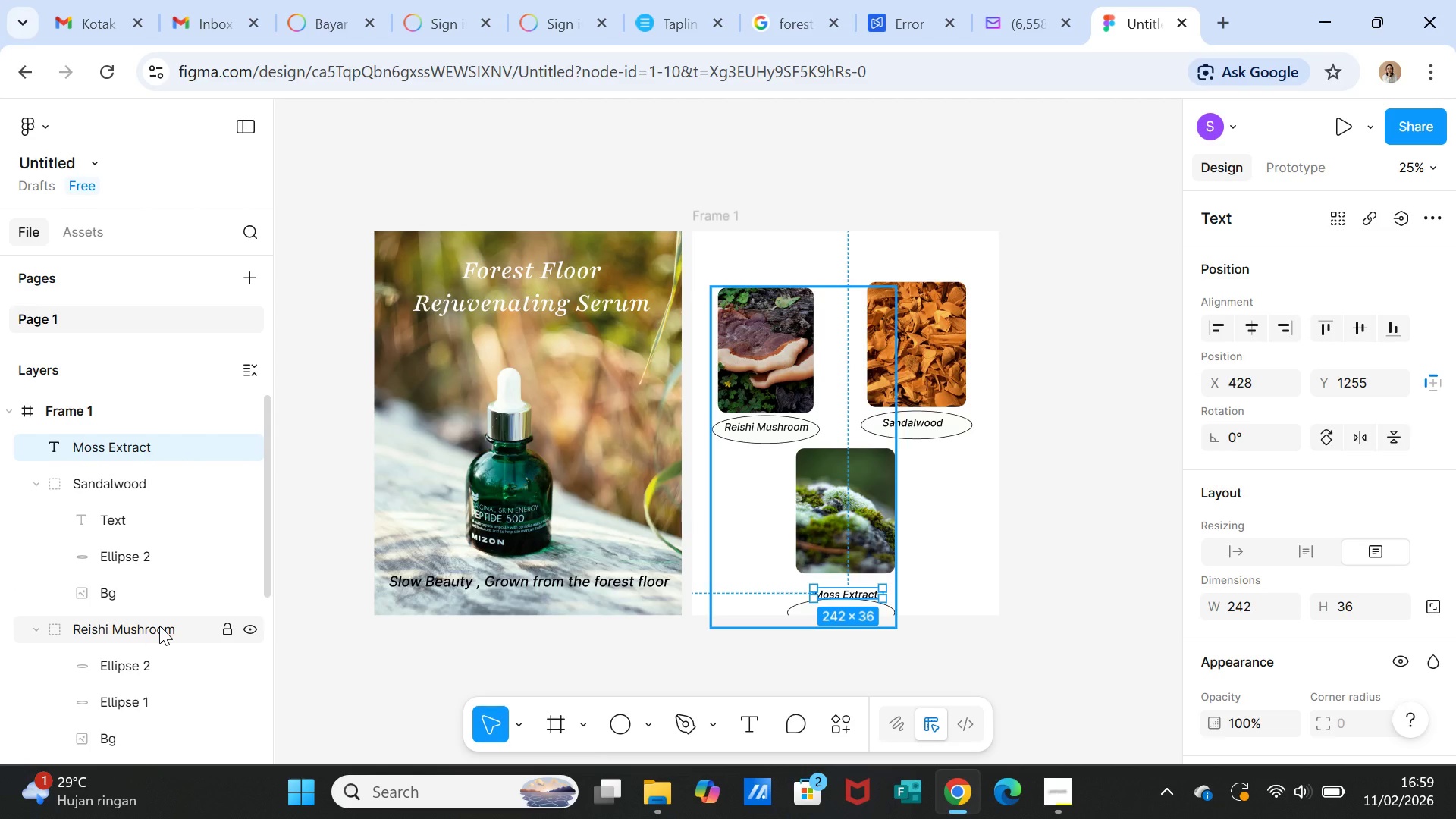 
wait(5.36)
 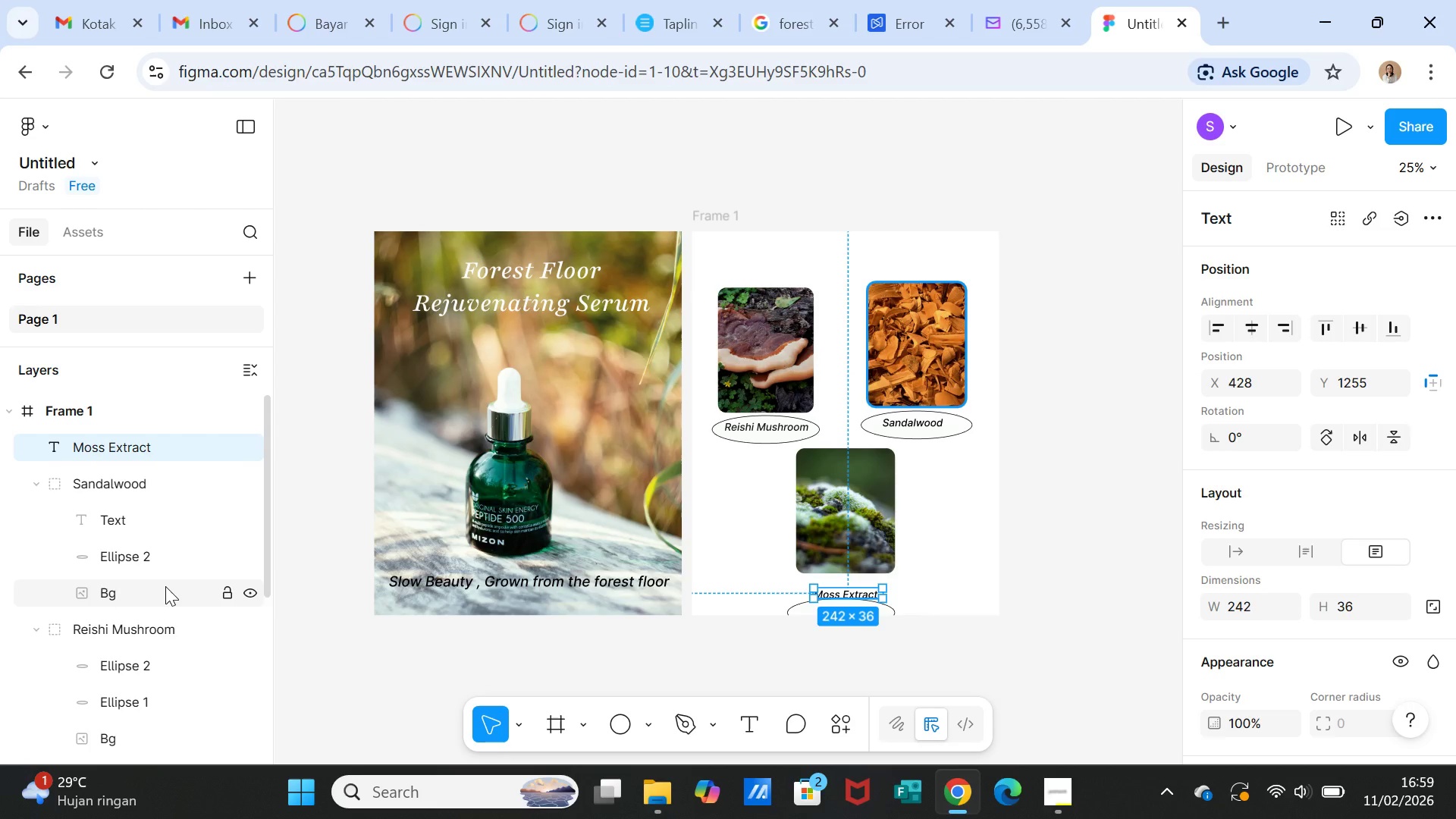 
left_click([152, 661])
 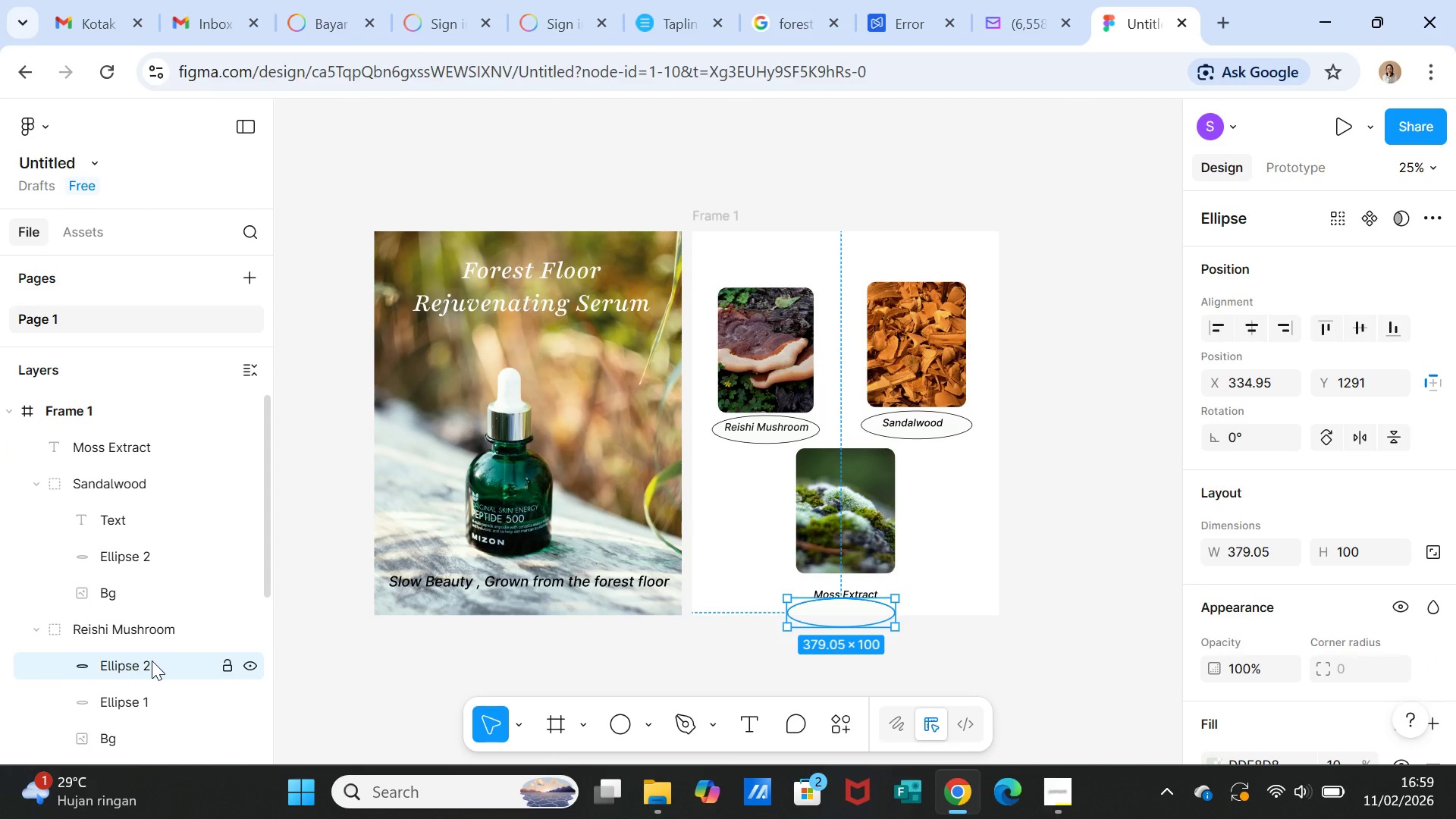 
left_click_drag(start_coordinate=[152, 661], to_coordinate=[152, 463])
 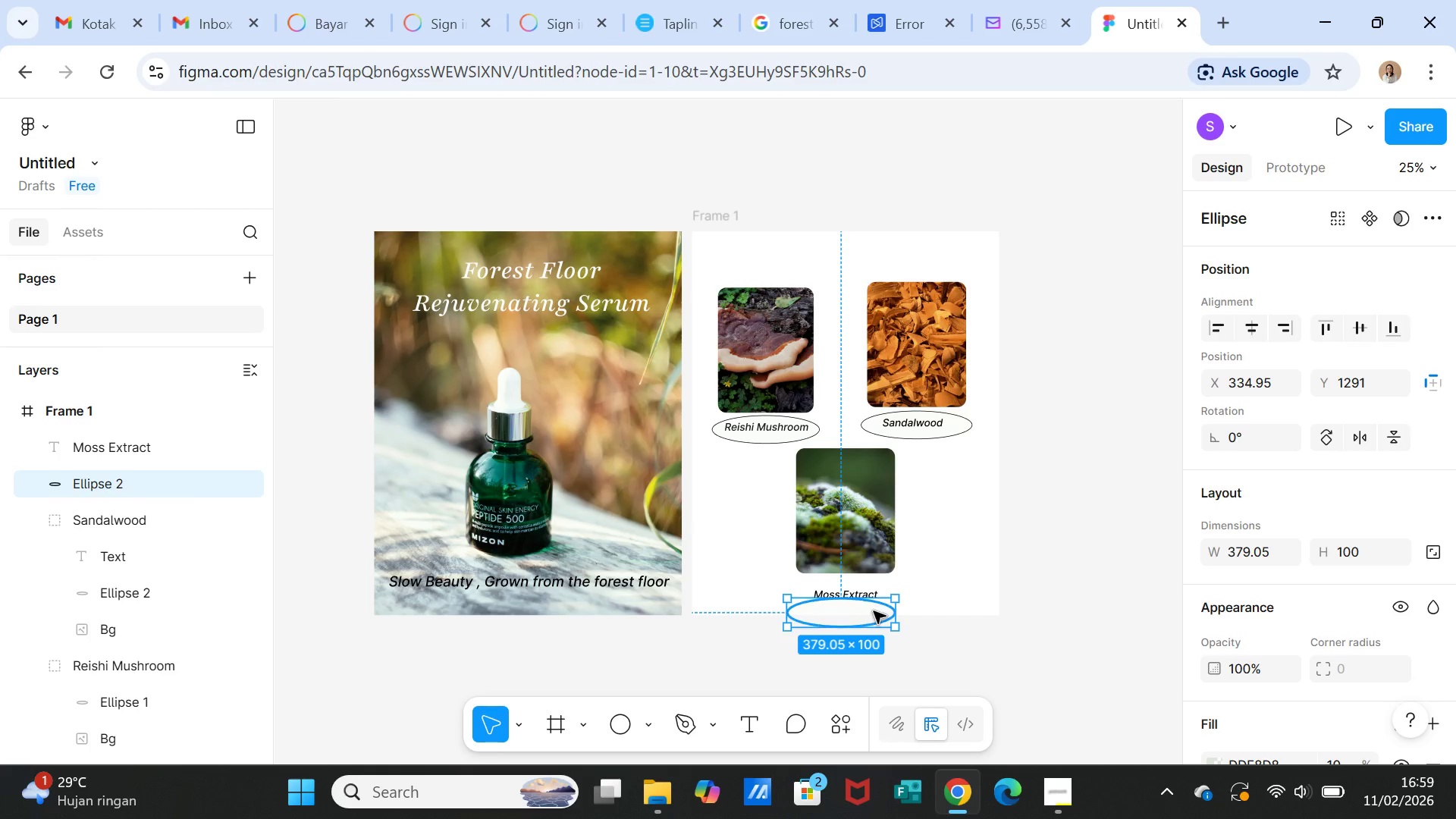 
left_click_drag(start_coordinate=[871, 612], to_coordinate=[877, 592])
 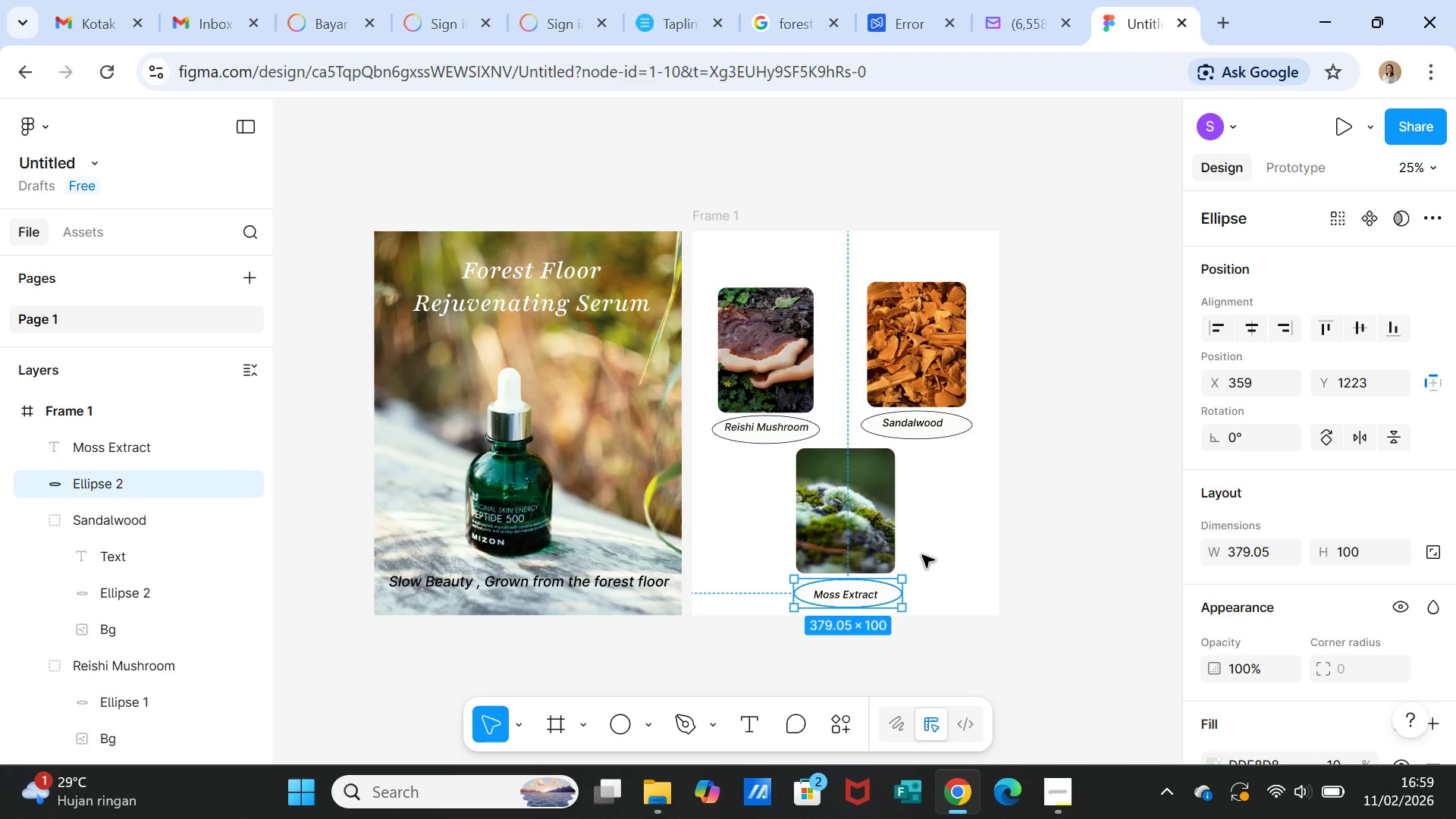 
left_click([923, 555])
 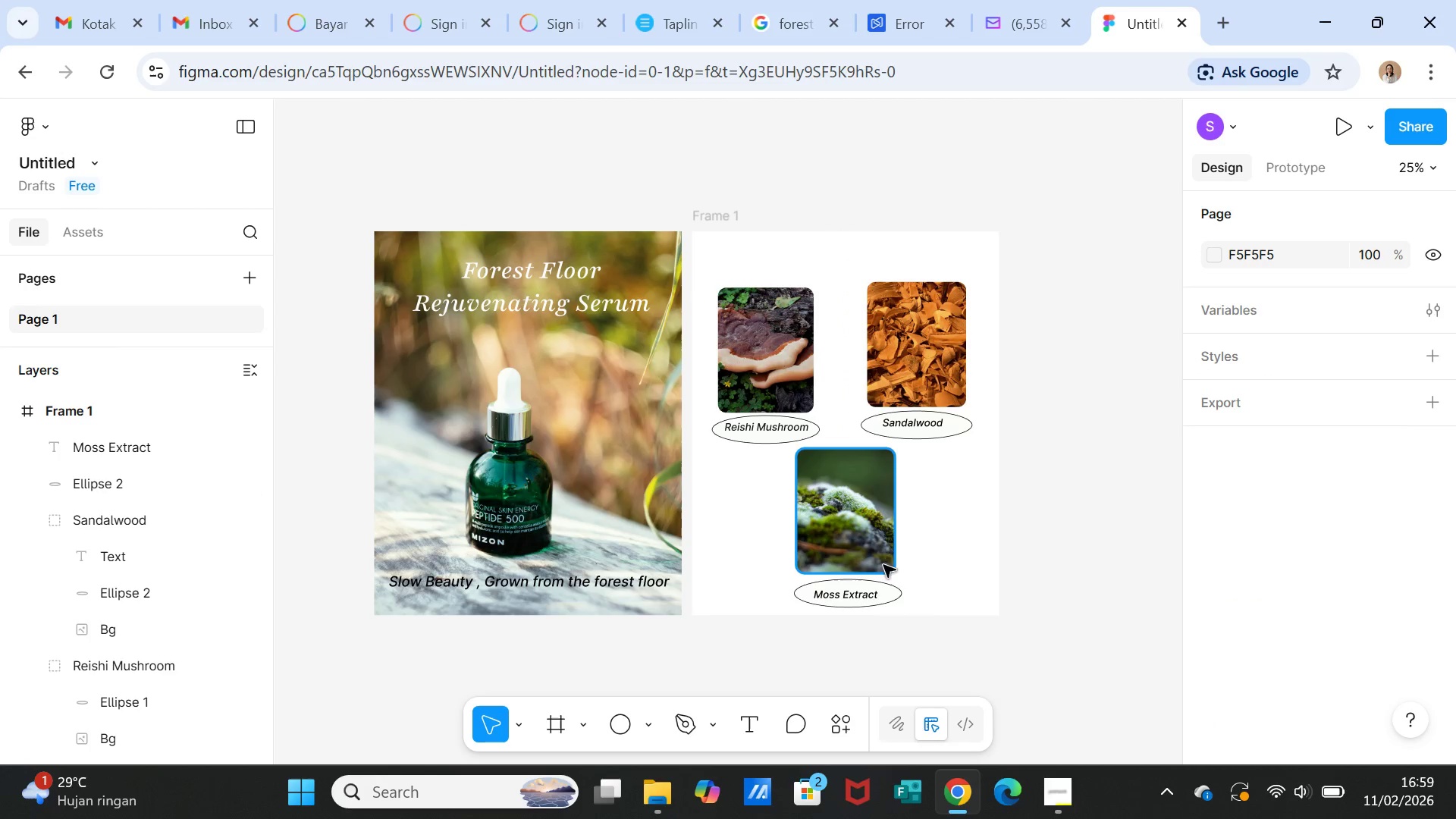 
left_click([857, 554])
 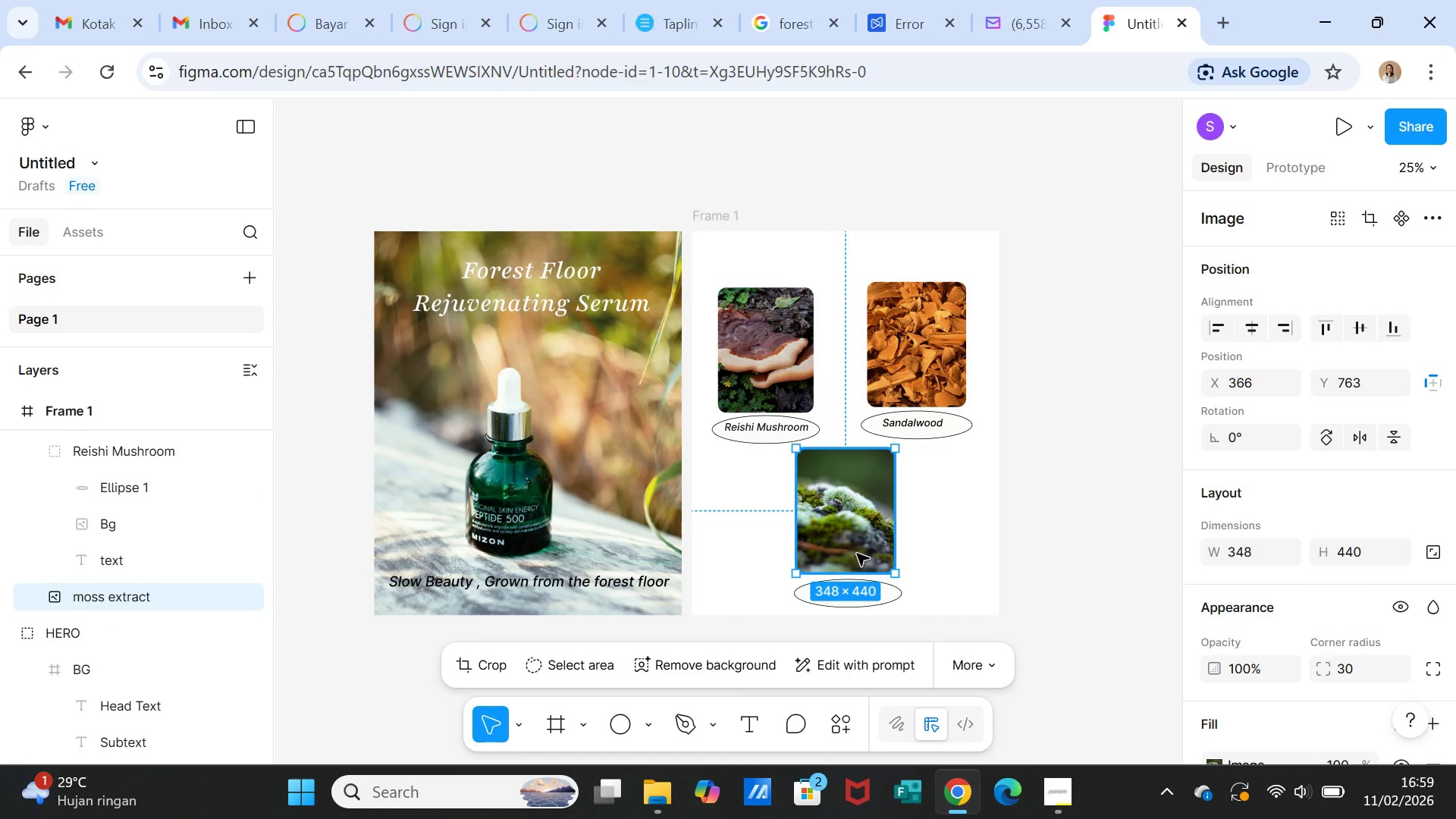 
hold_key(key=ShiftLeft, duration=3.86)
left_click([892, 599])
 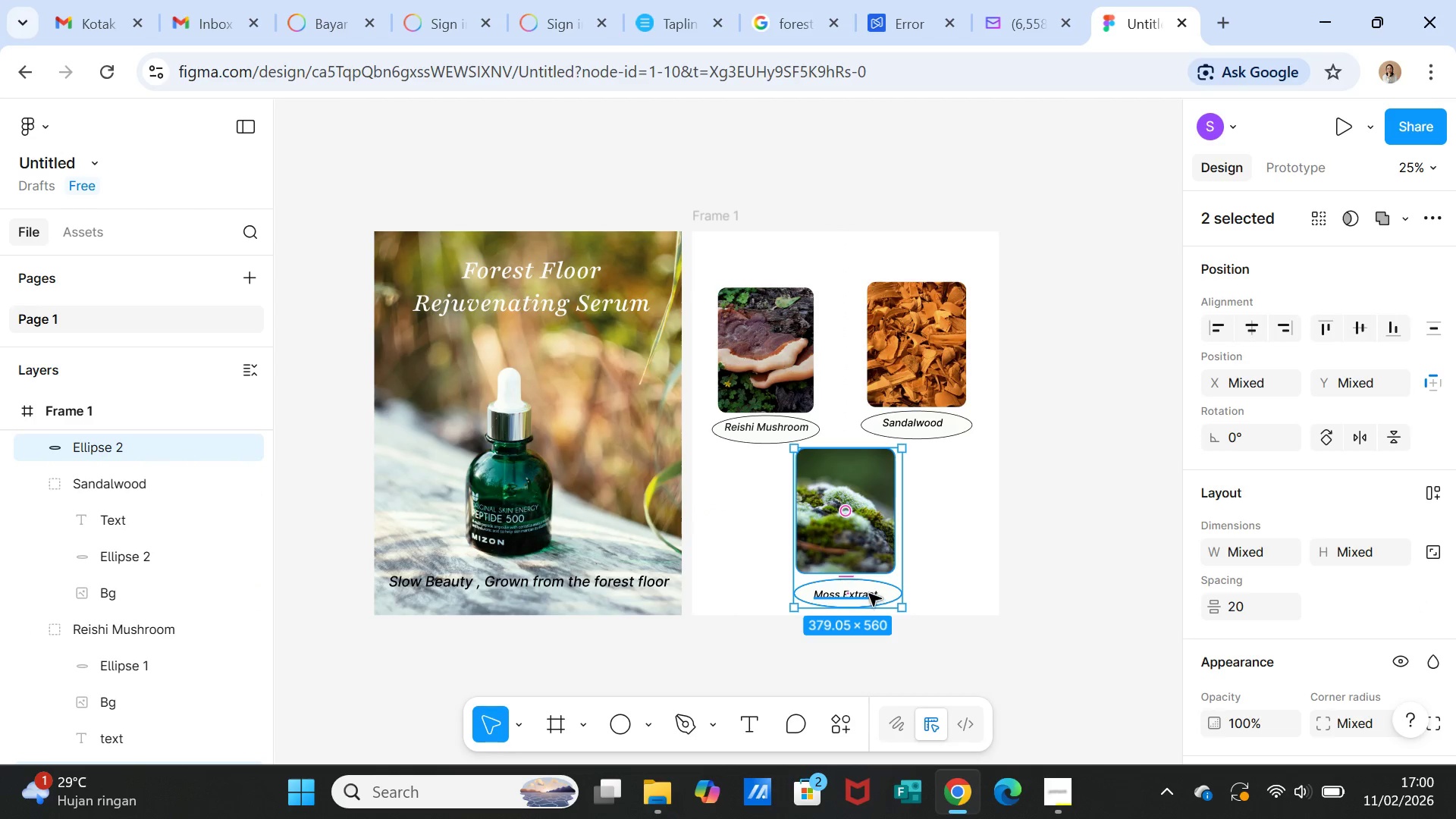 
left_click([868, 594])
 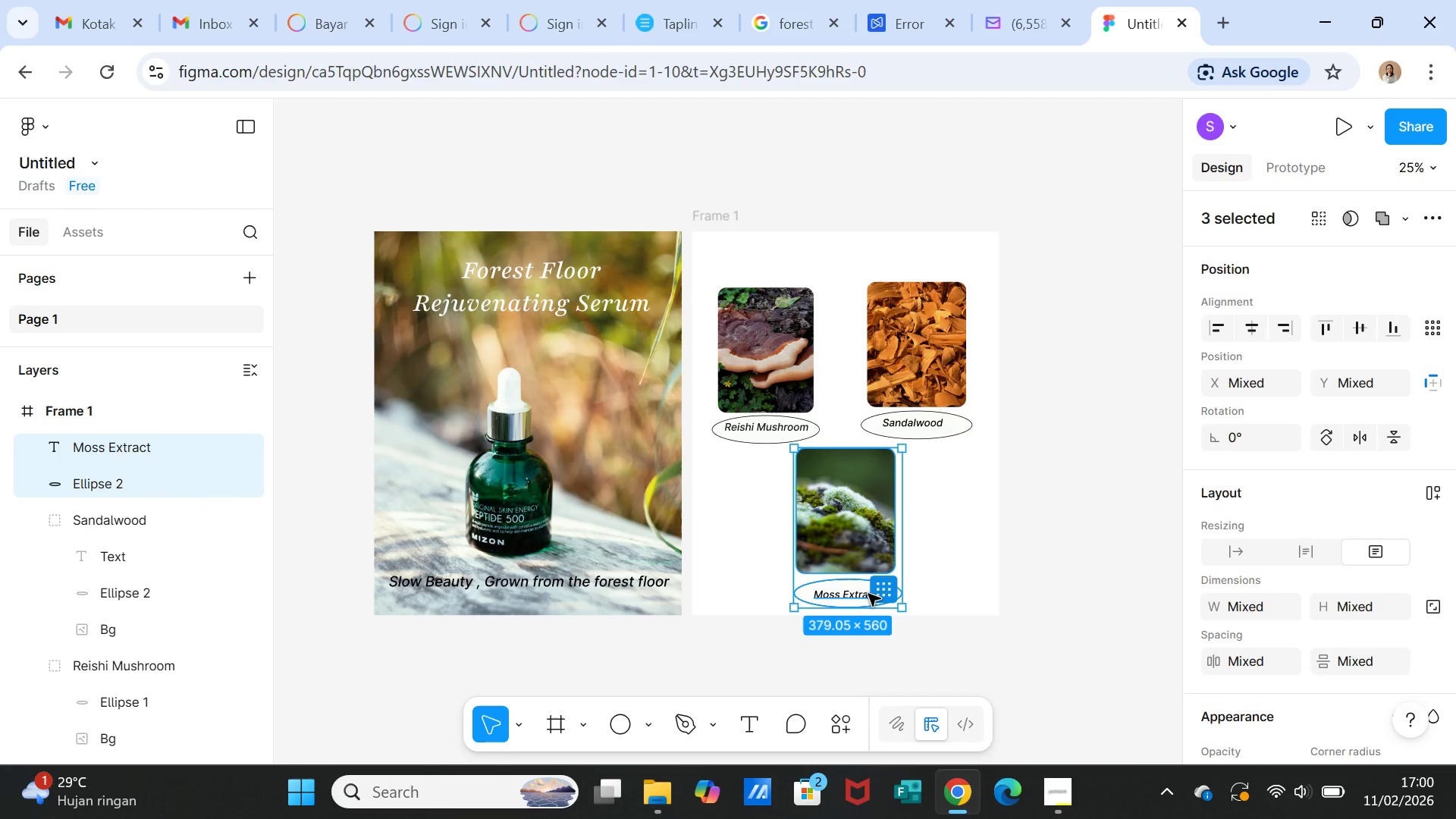 
right_click([868, 594])
 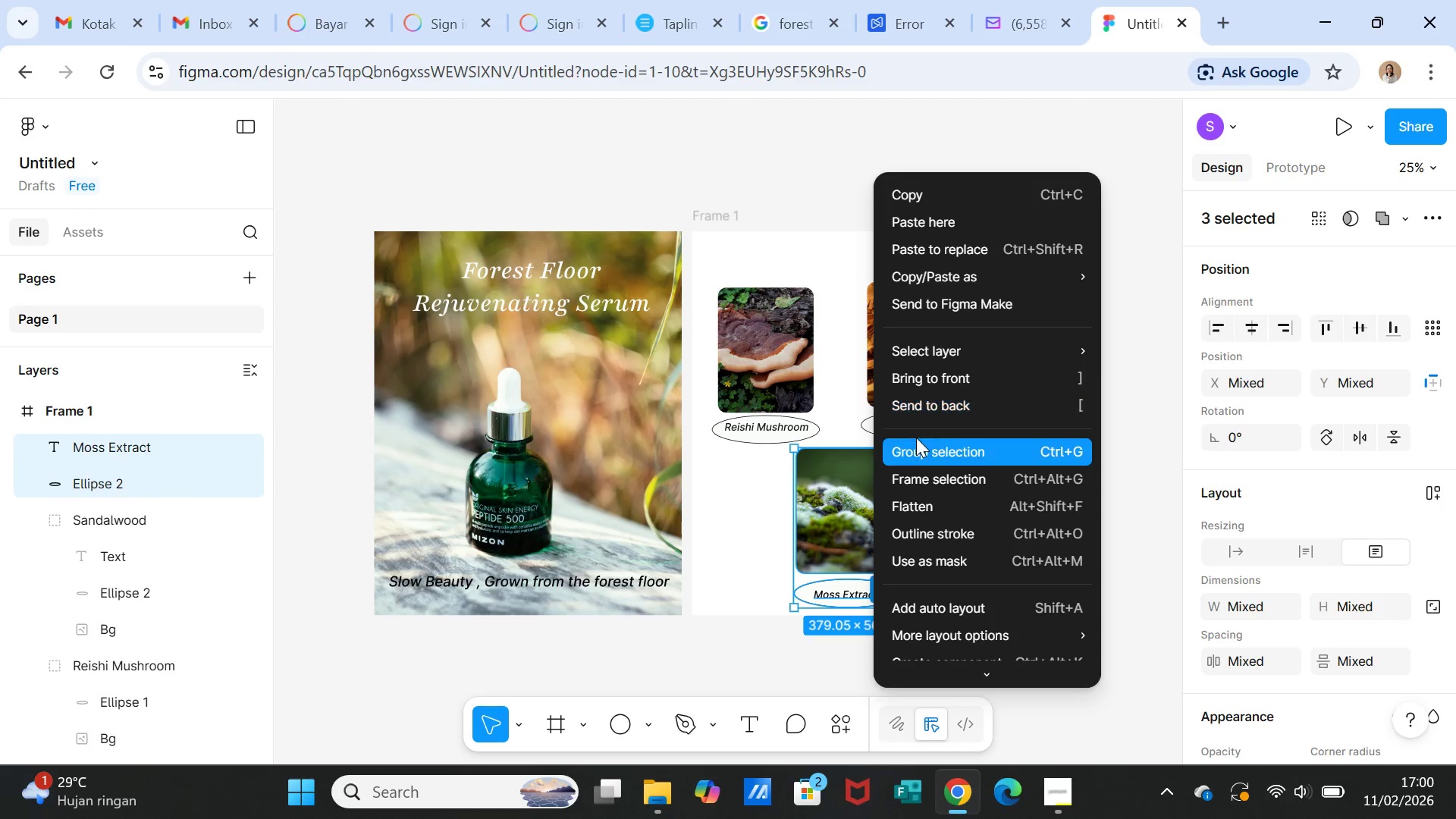 
left_click([916, 447])
 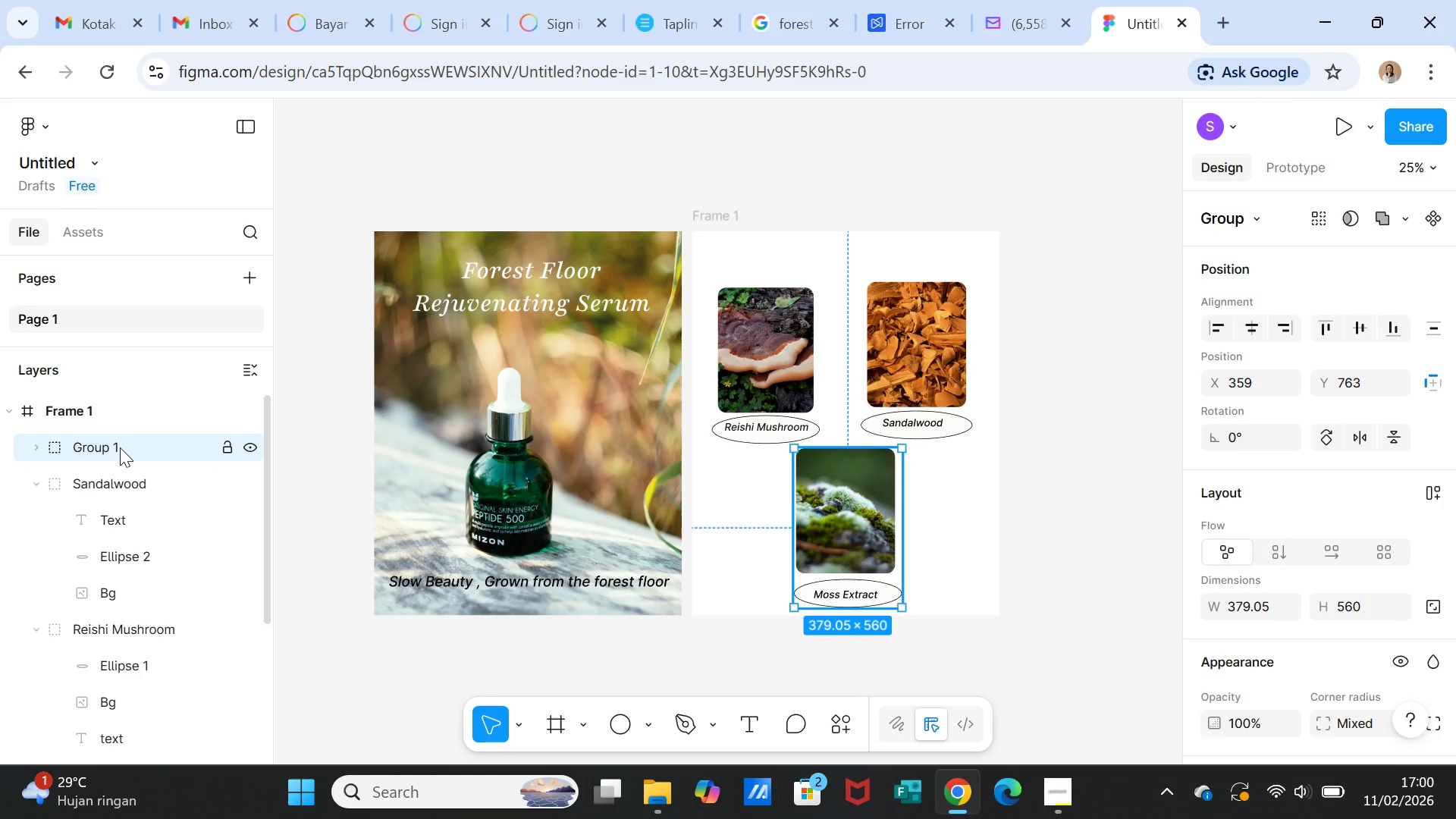 
double_click([120, 447])
 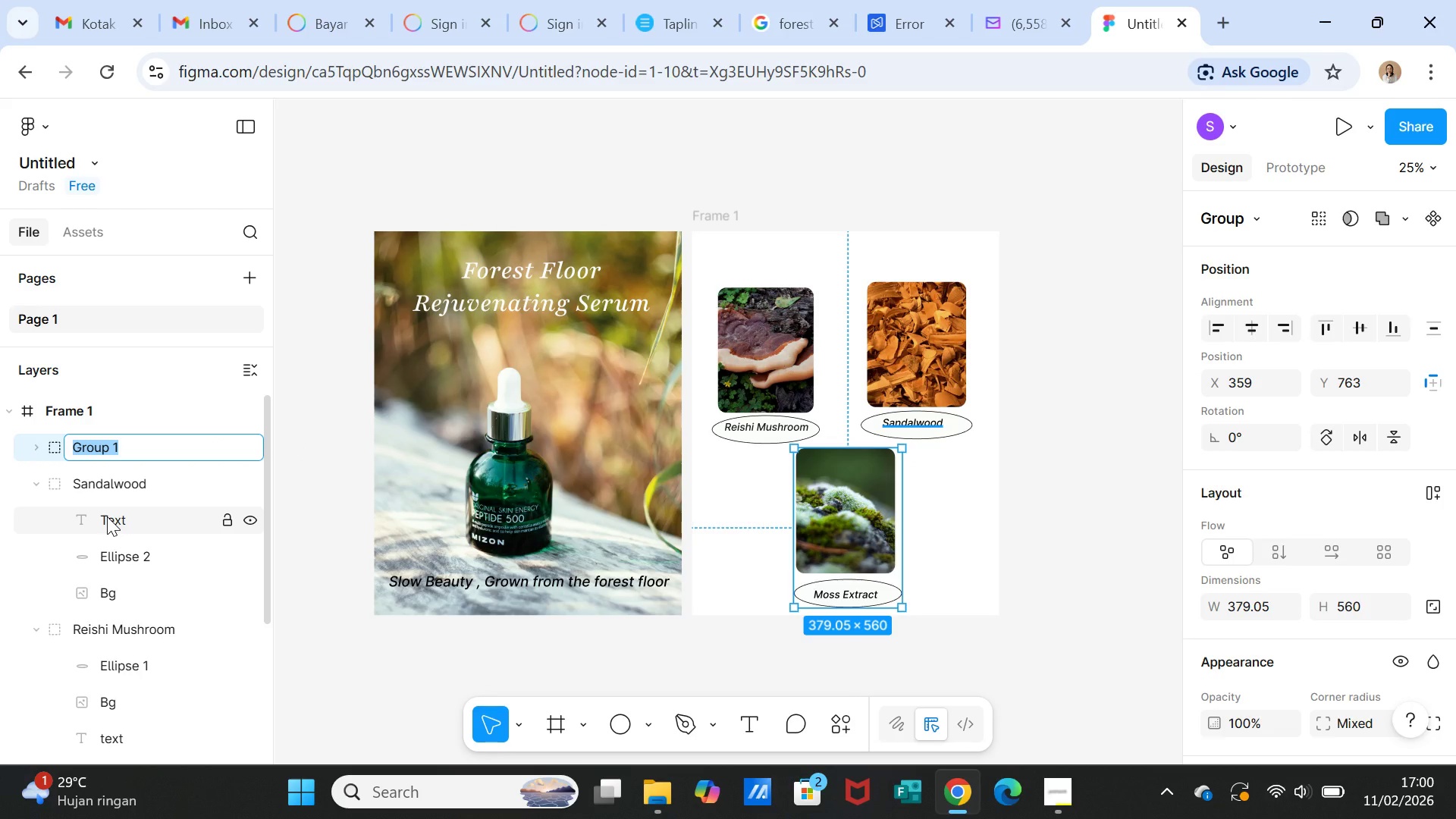 
type(Moss Extract)
 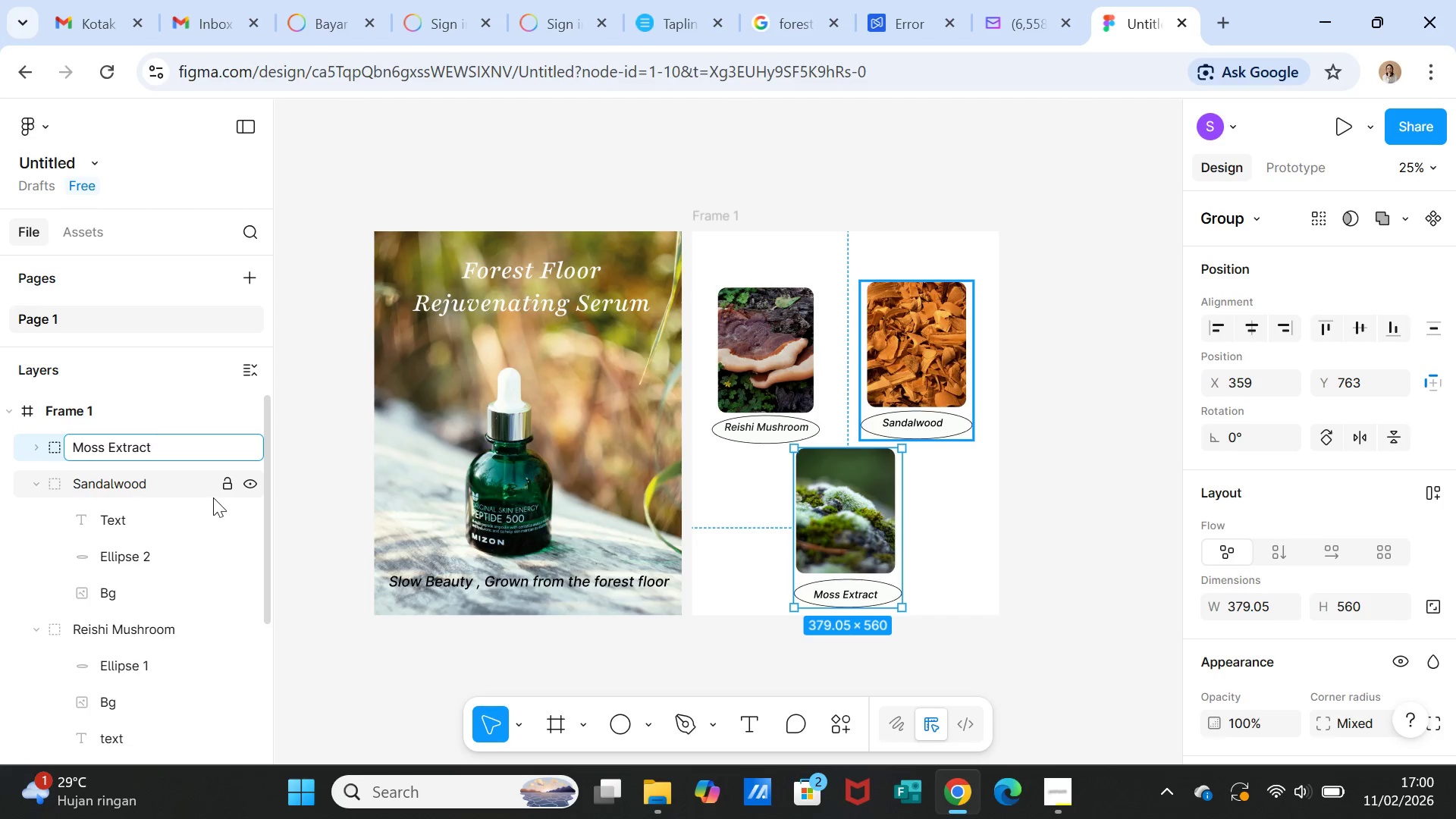 
left_click([324, 530])
 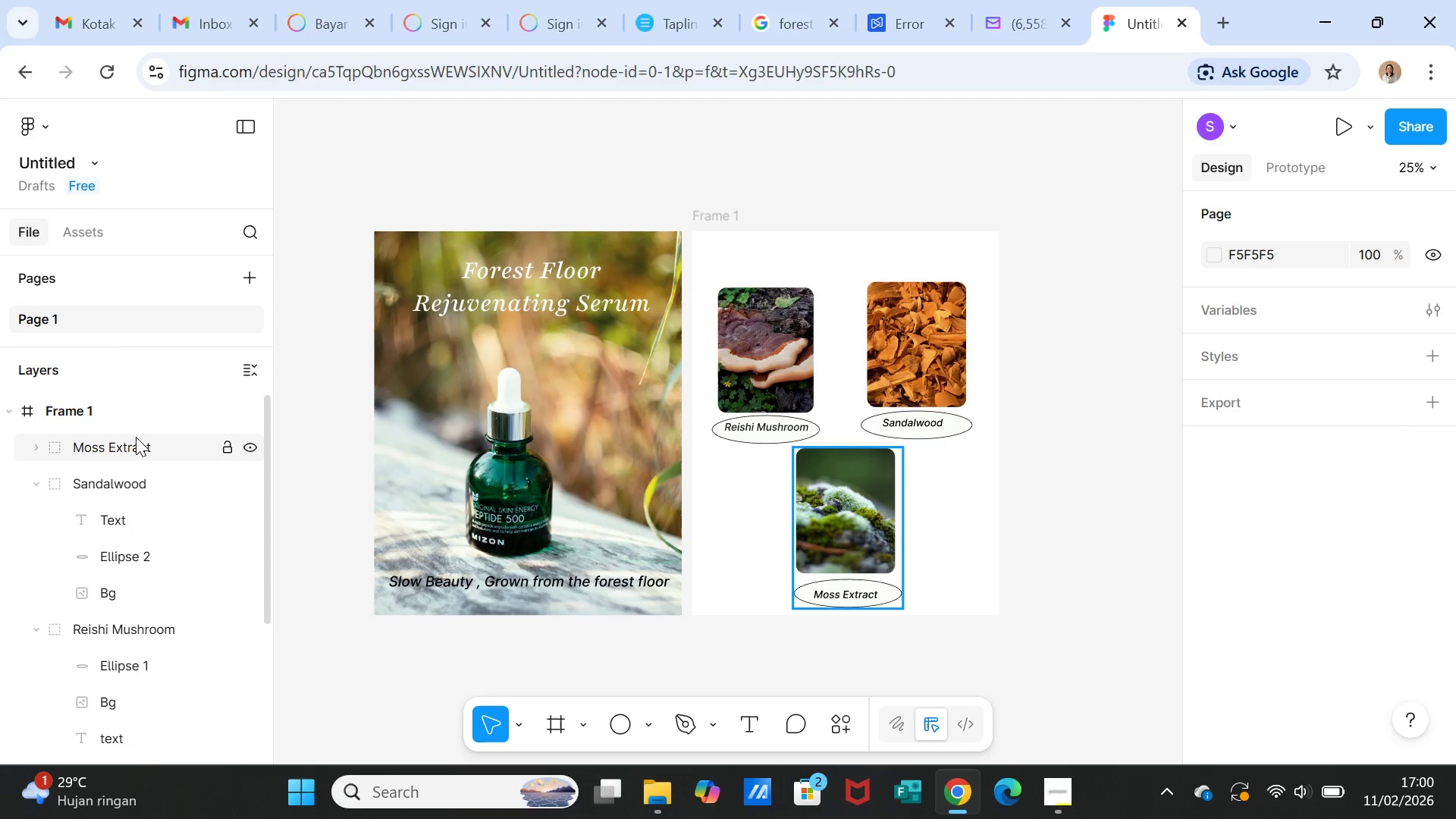 
left_click([136, 446])
 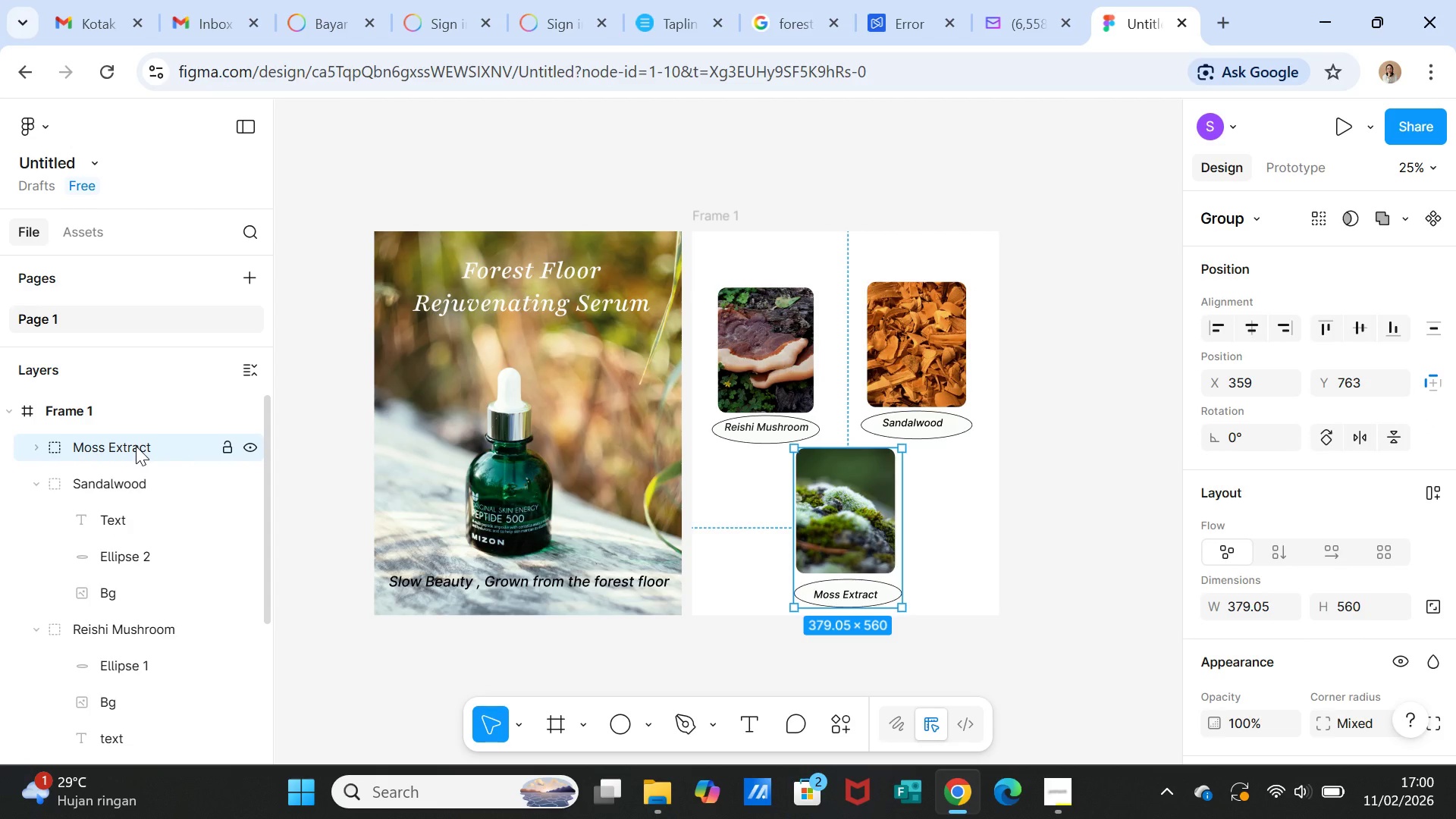 
left_click([136, 446])
 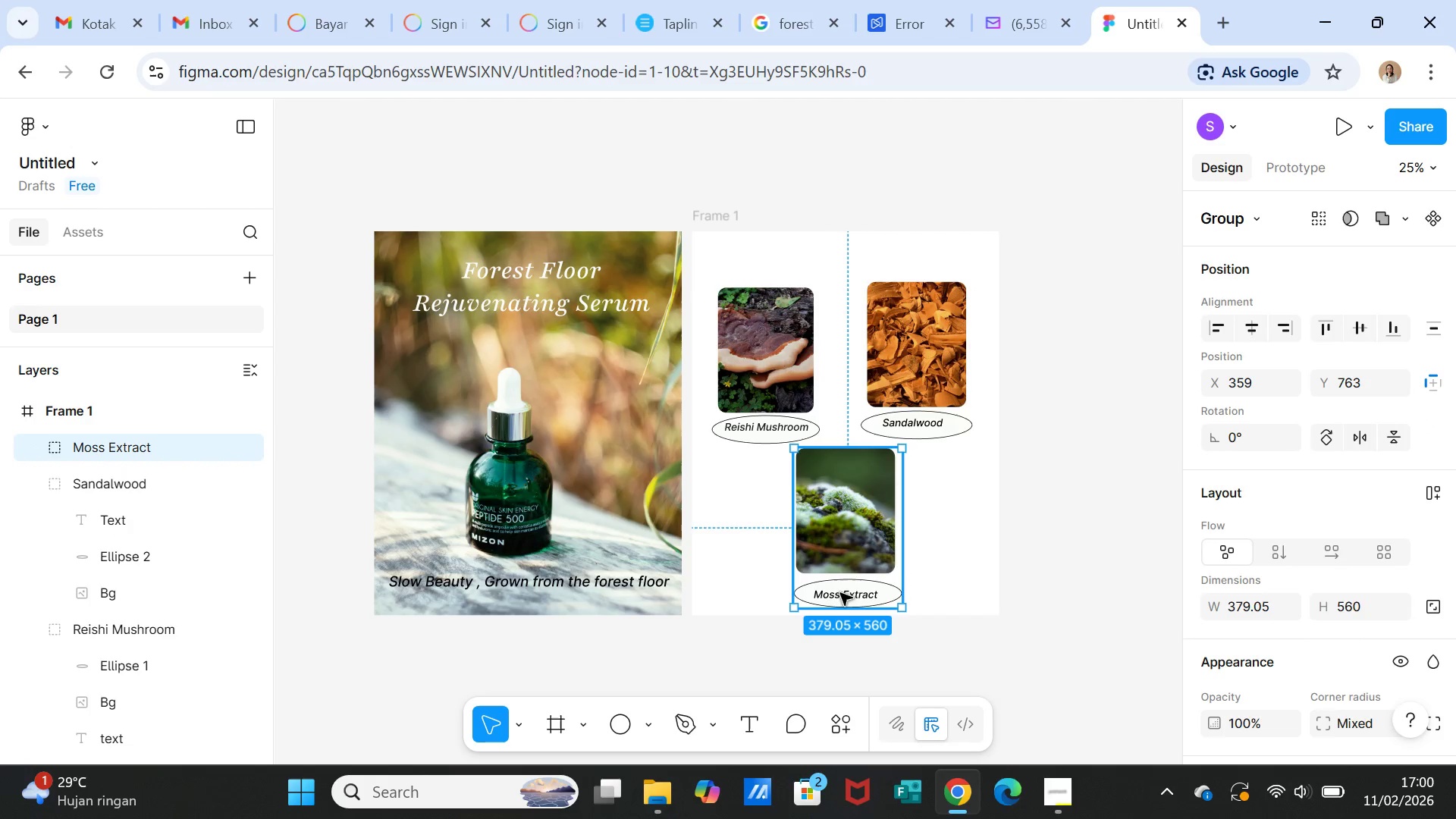 
left_click([841, 594])
 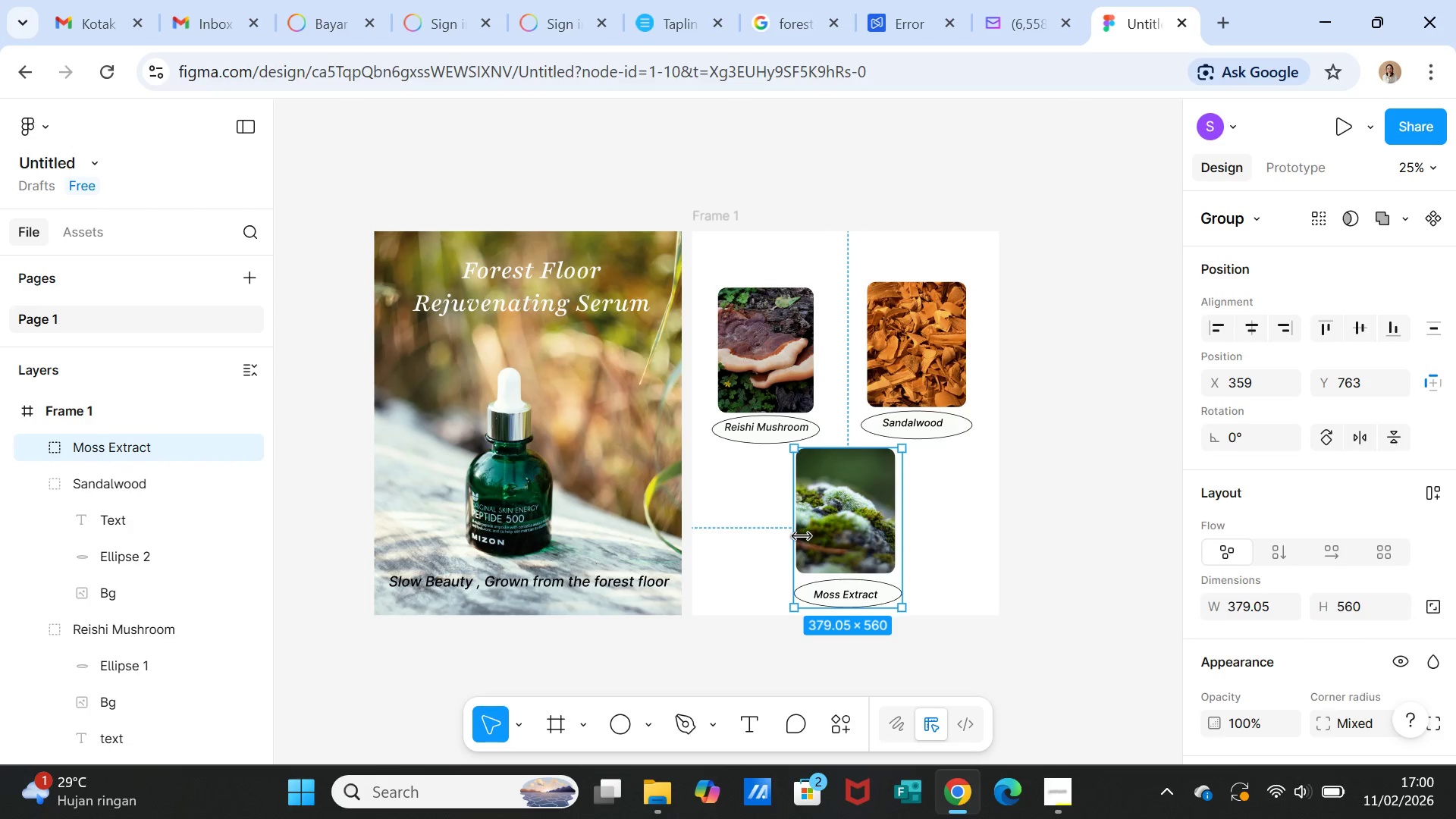 
double_click([829, 538])
 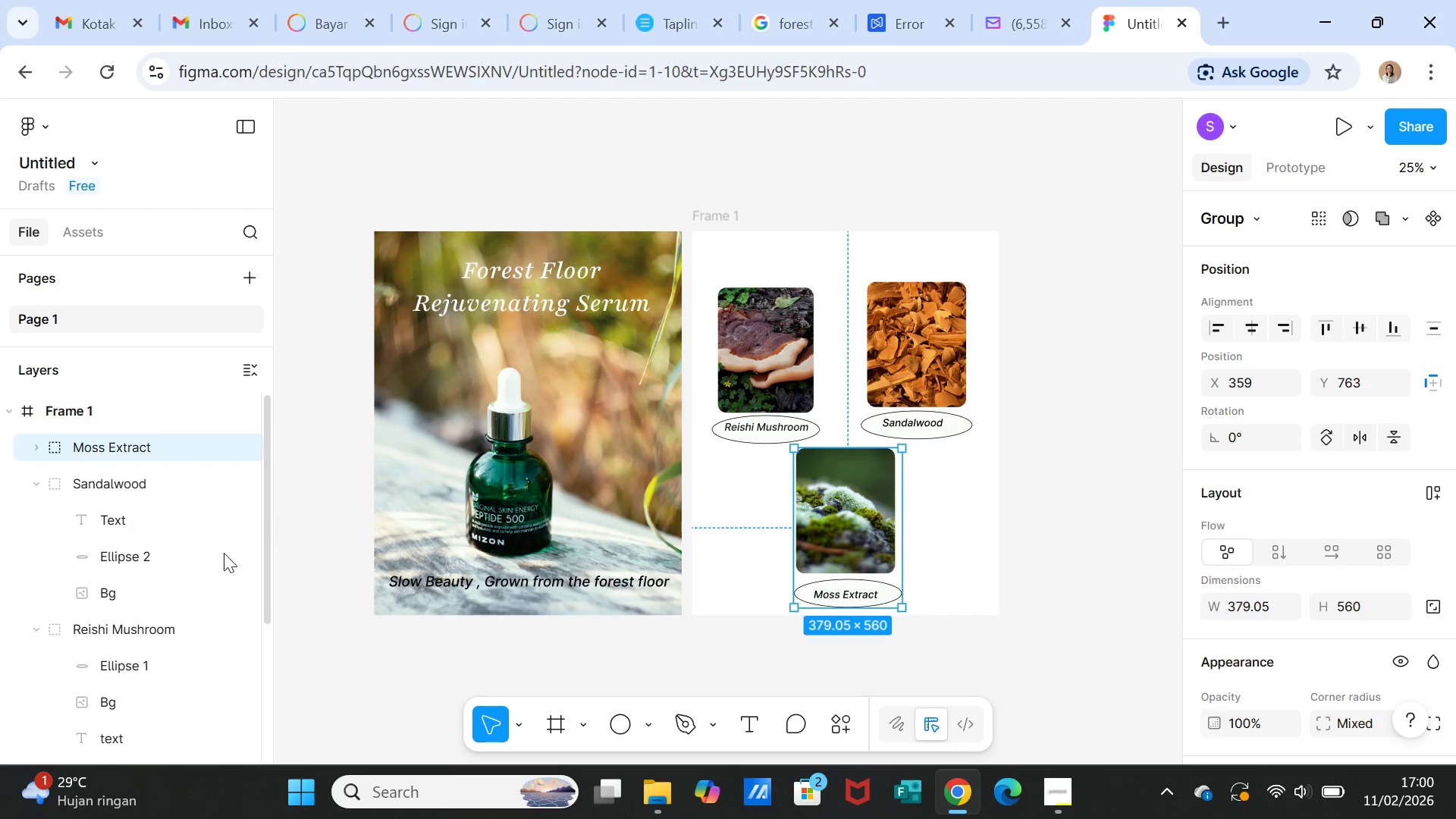 
scroll: coordinate [163, 598], scroll_direction: down, amount: 1.0
 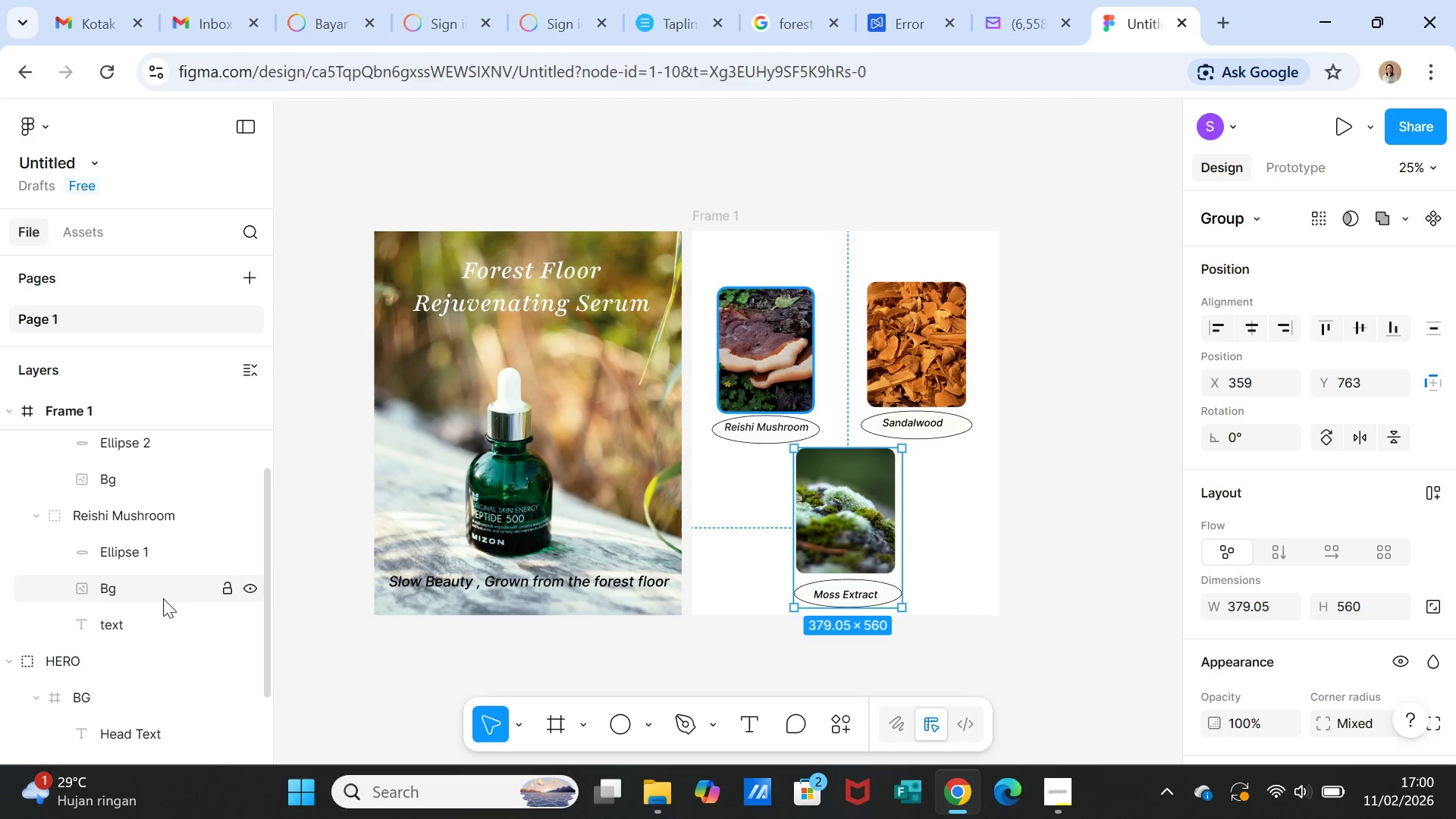 
scroll: coordinate [163, 598], scroll_direction: up, amount: 2.0
 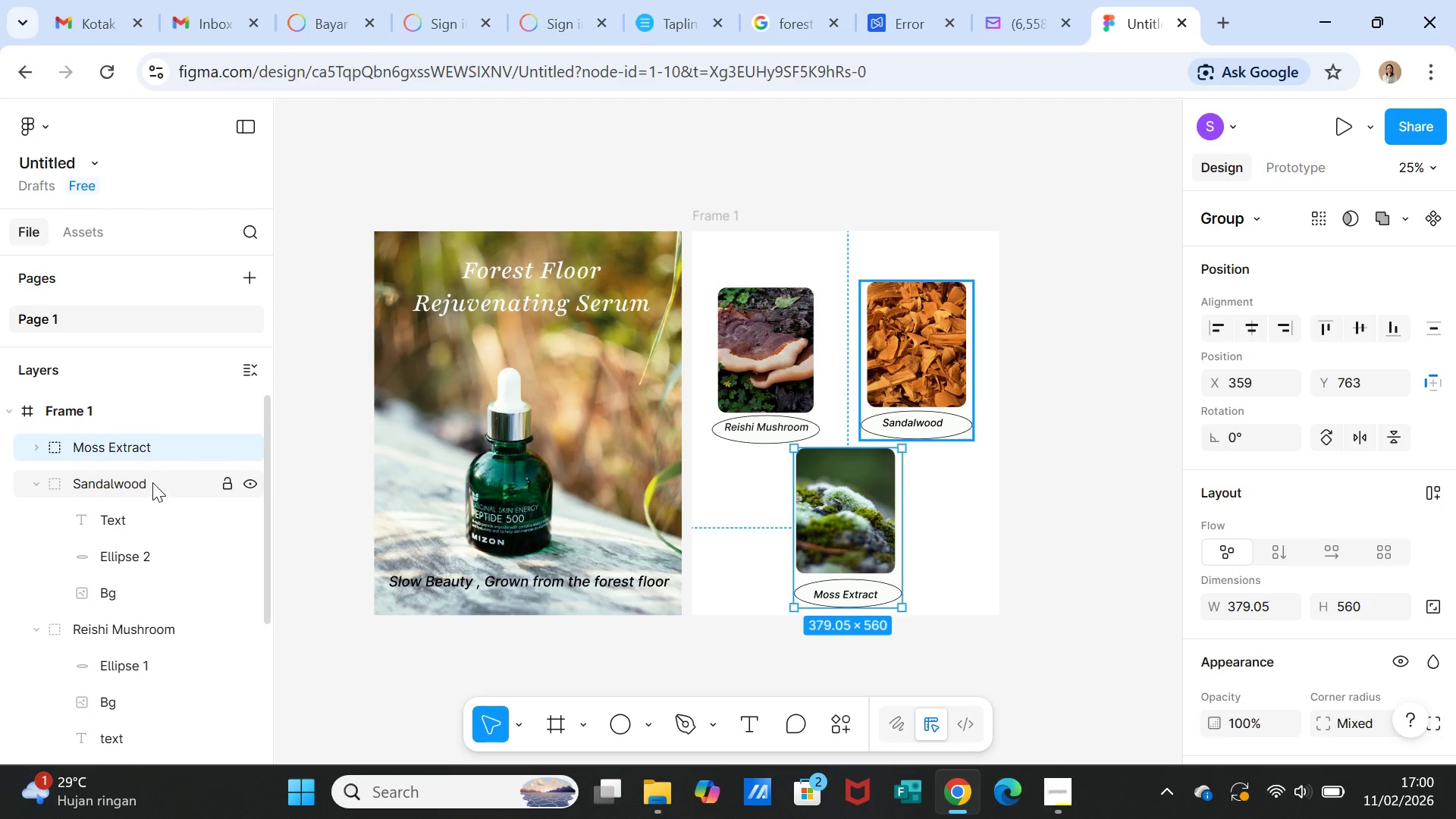 
left_click([152, 482])
 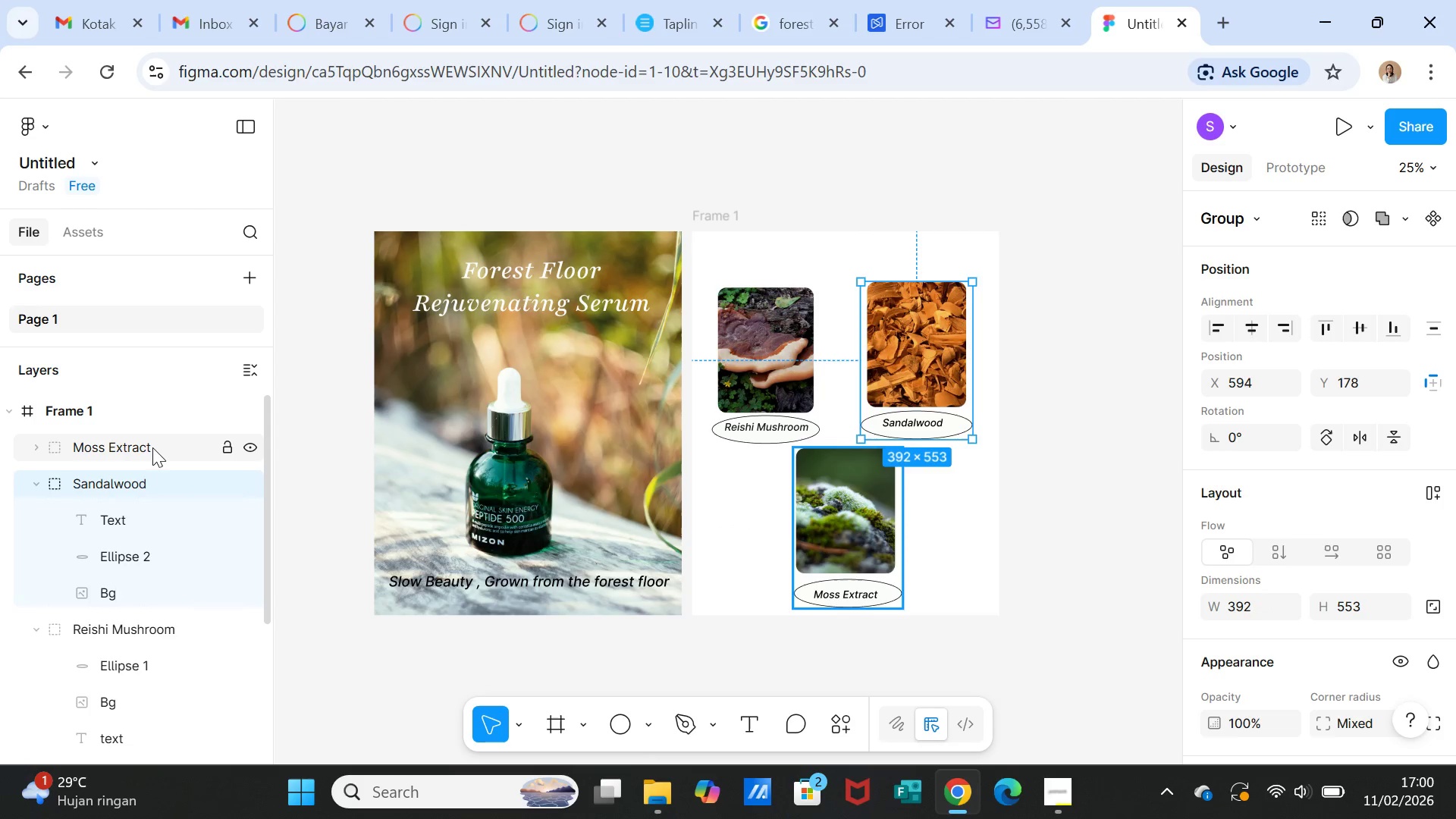 
double_click([152, 442])
 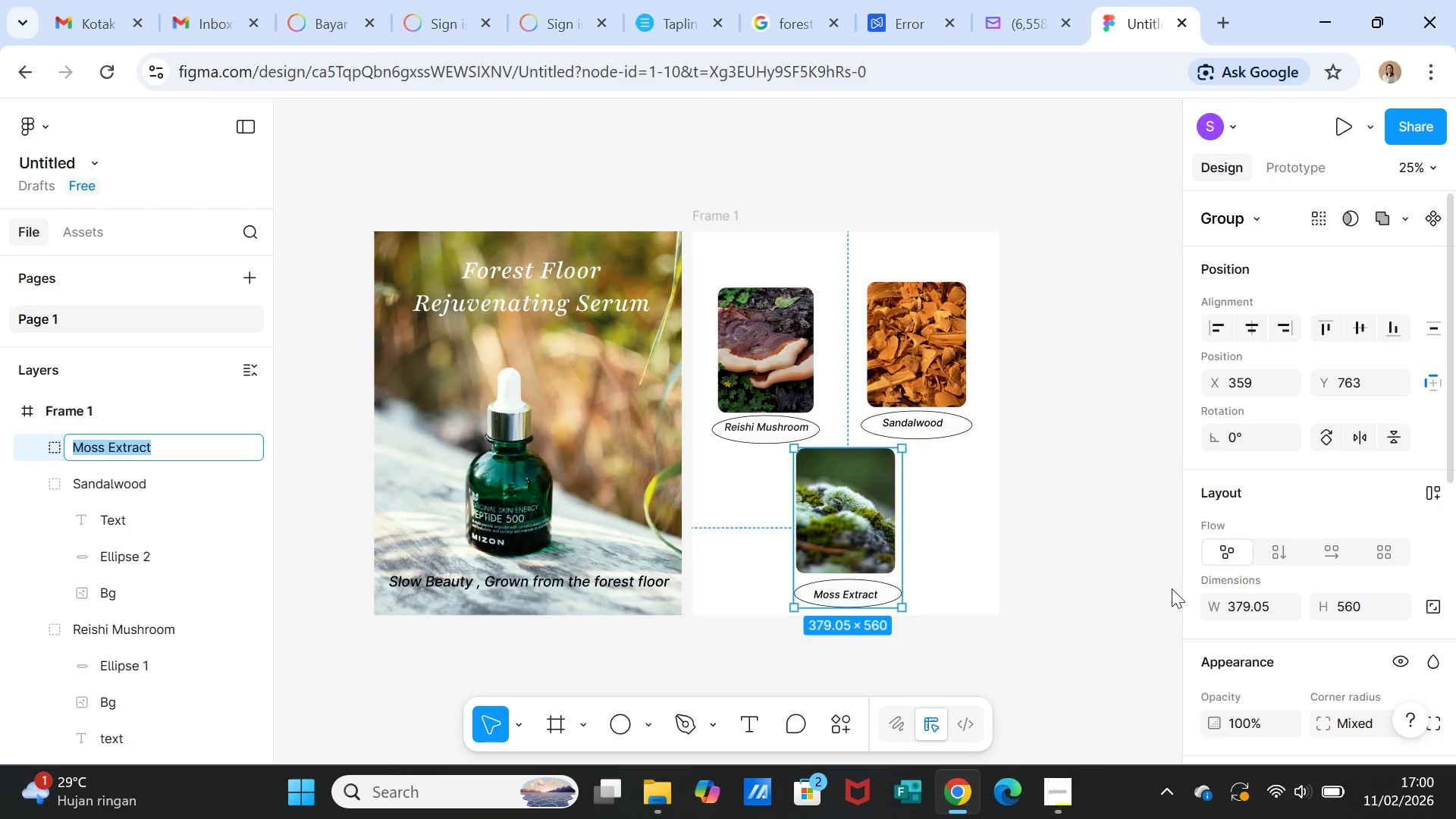 
left_click([984, 588])
 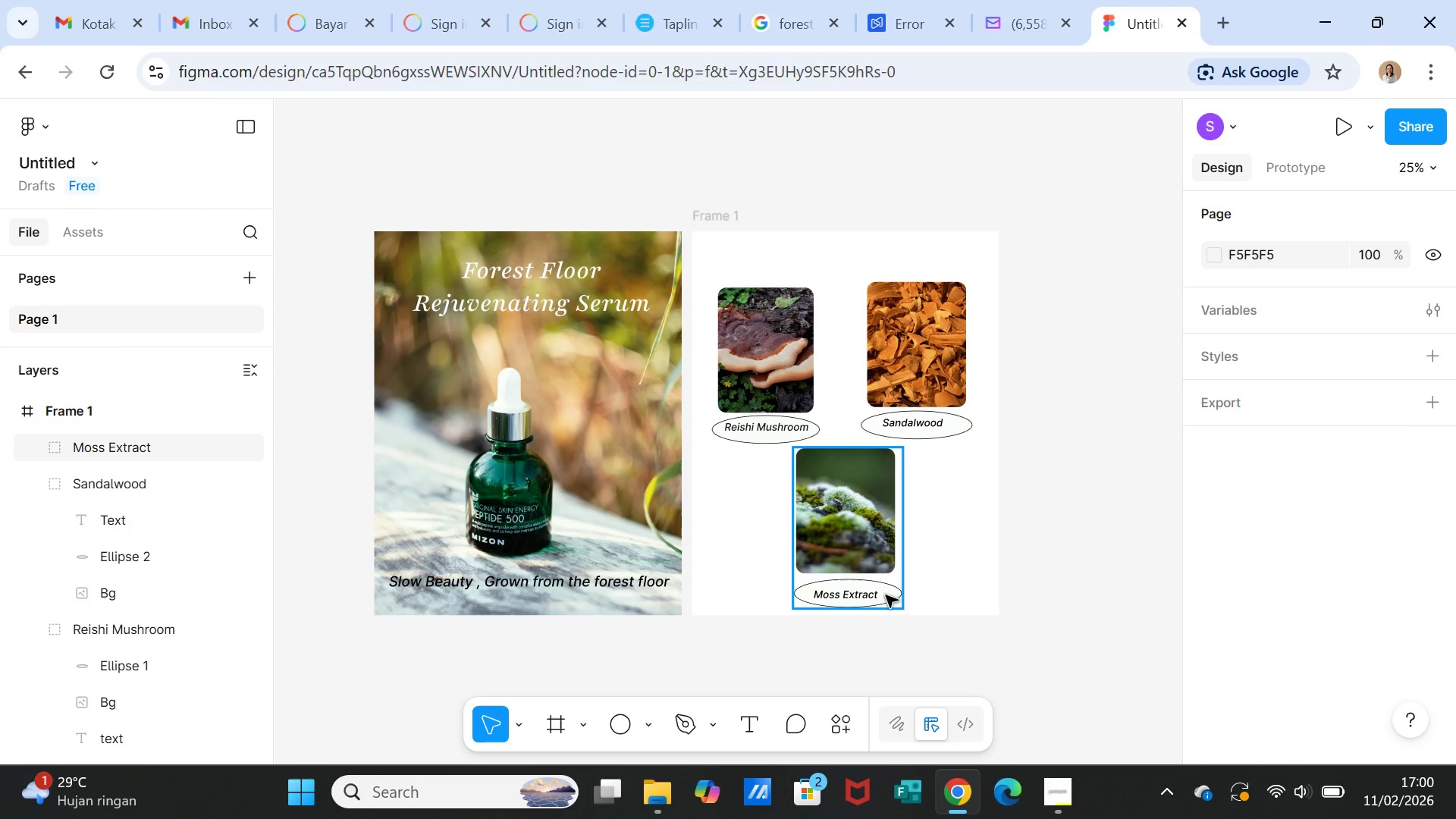 
left_click([884, 595])
 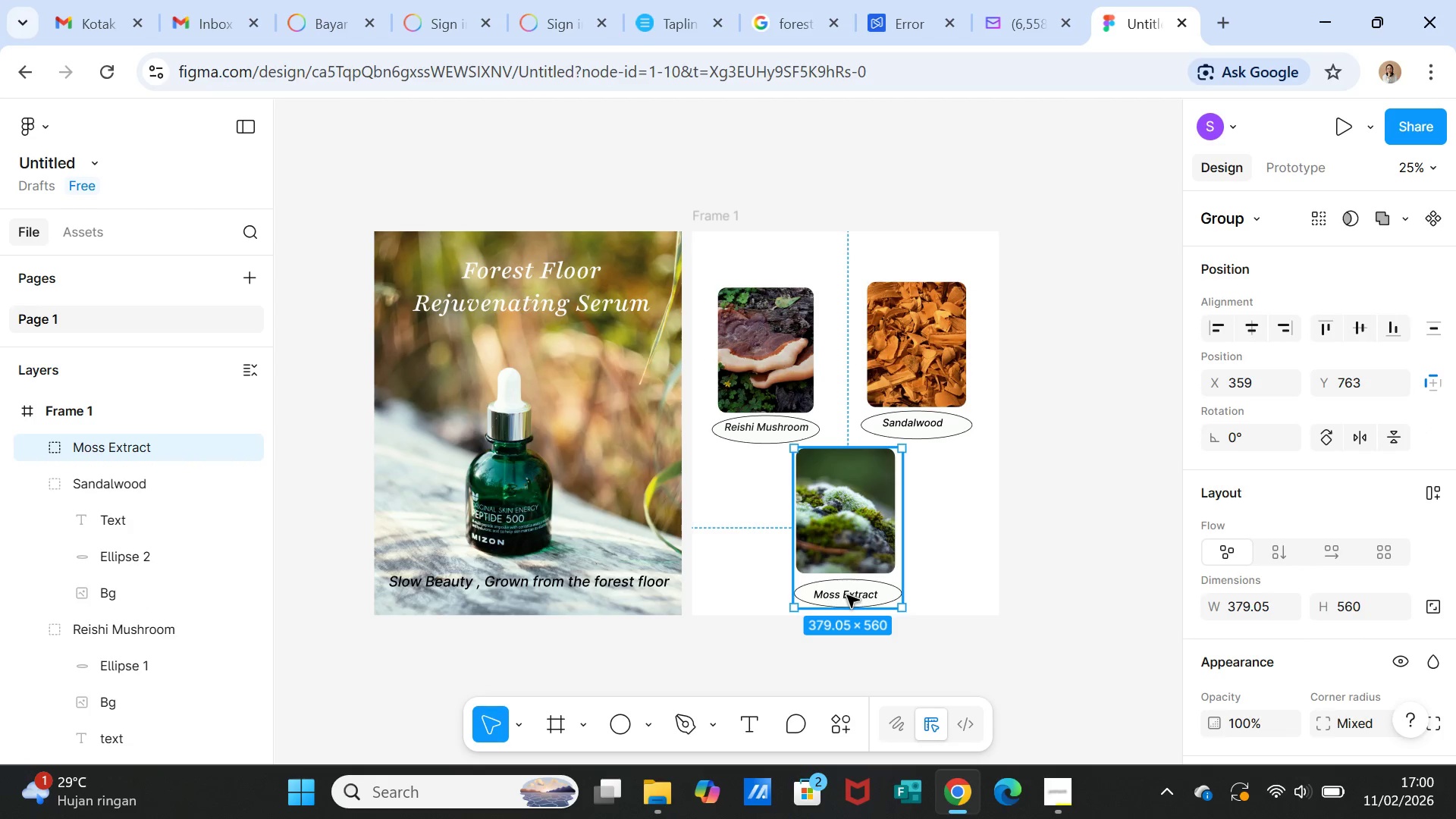 
double_click([847, 595])
 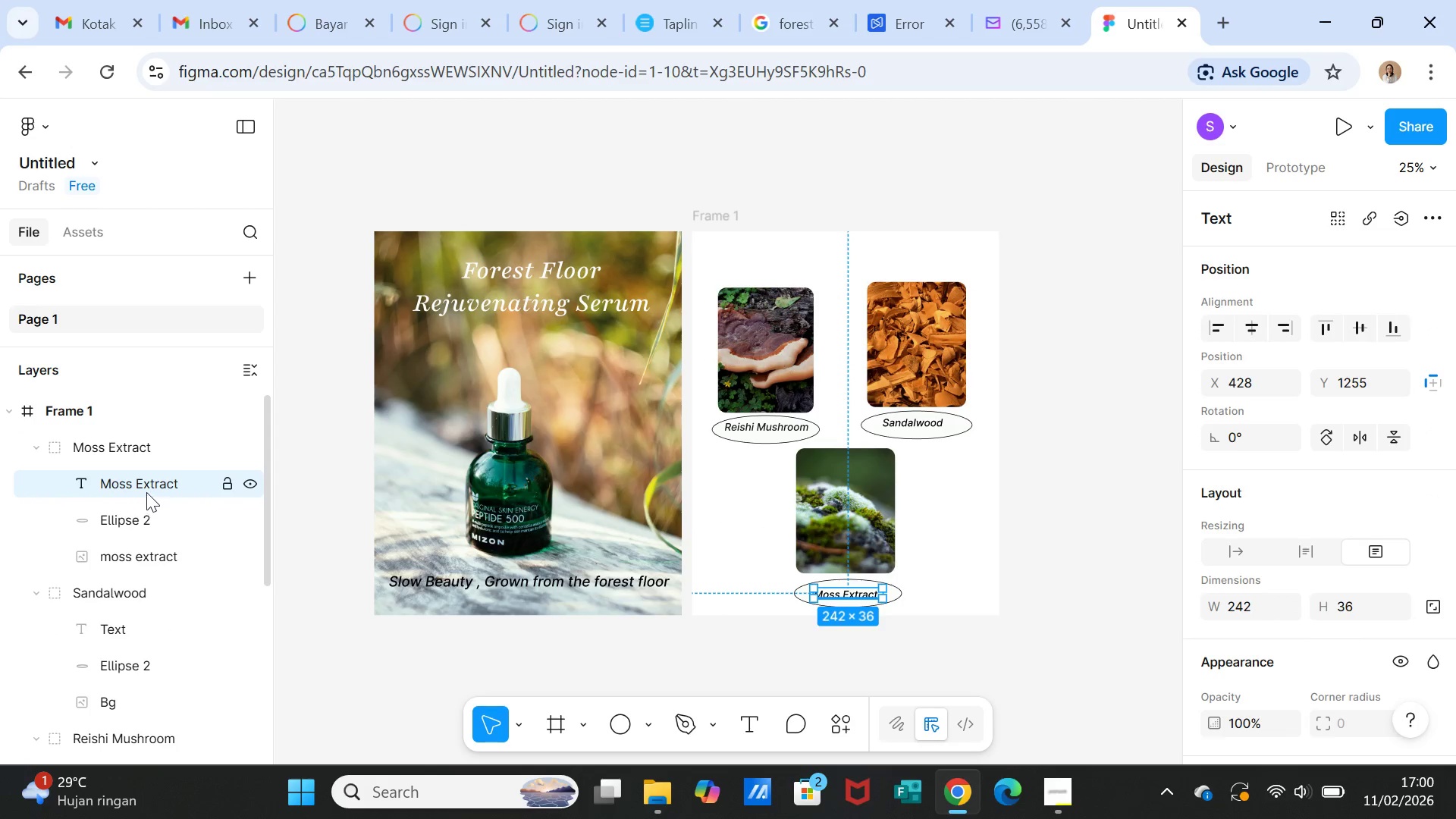 
double_click([148, 483])
 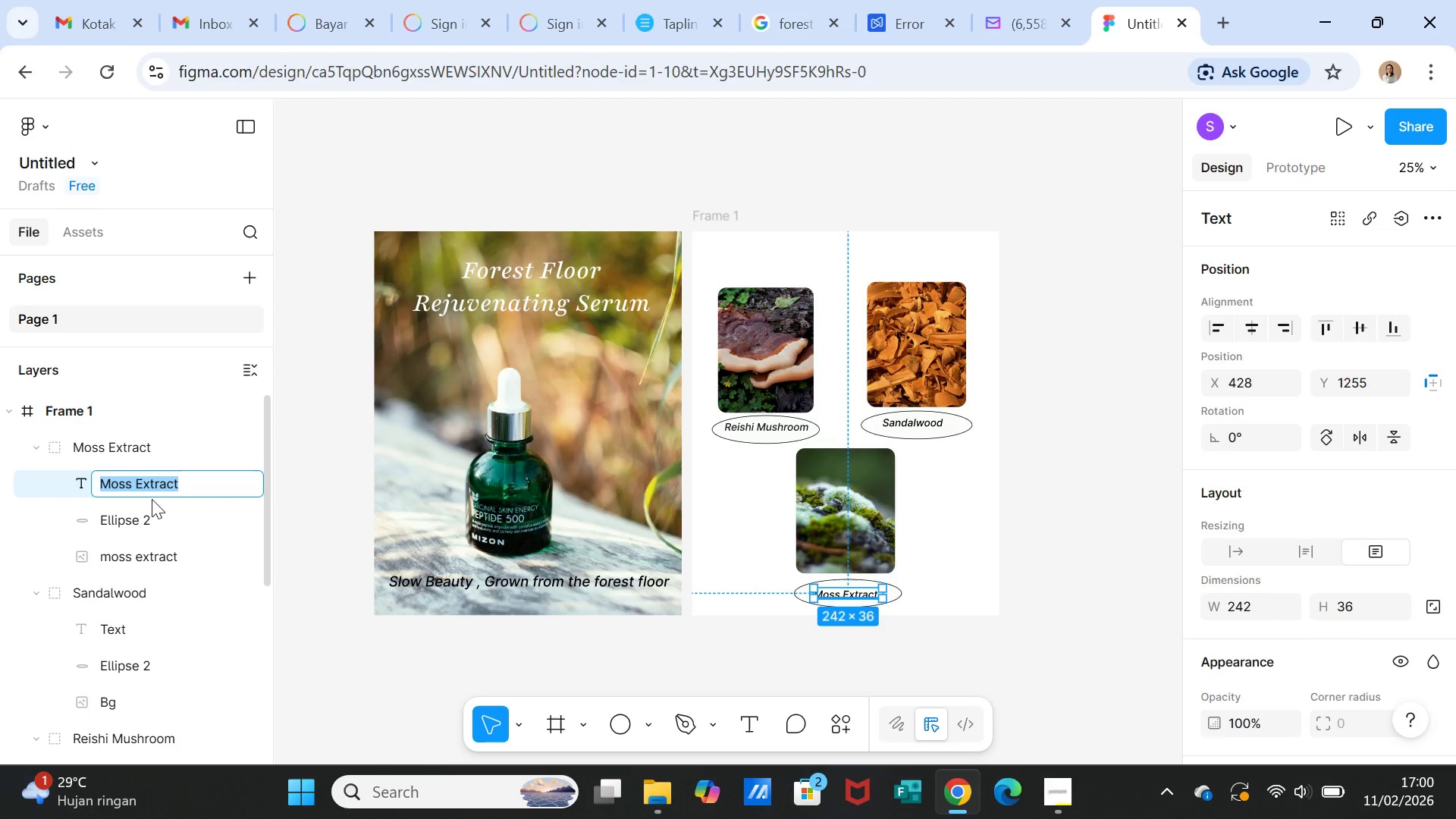 
type(Text)
 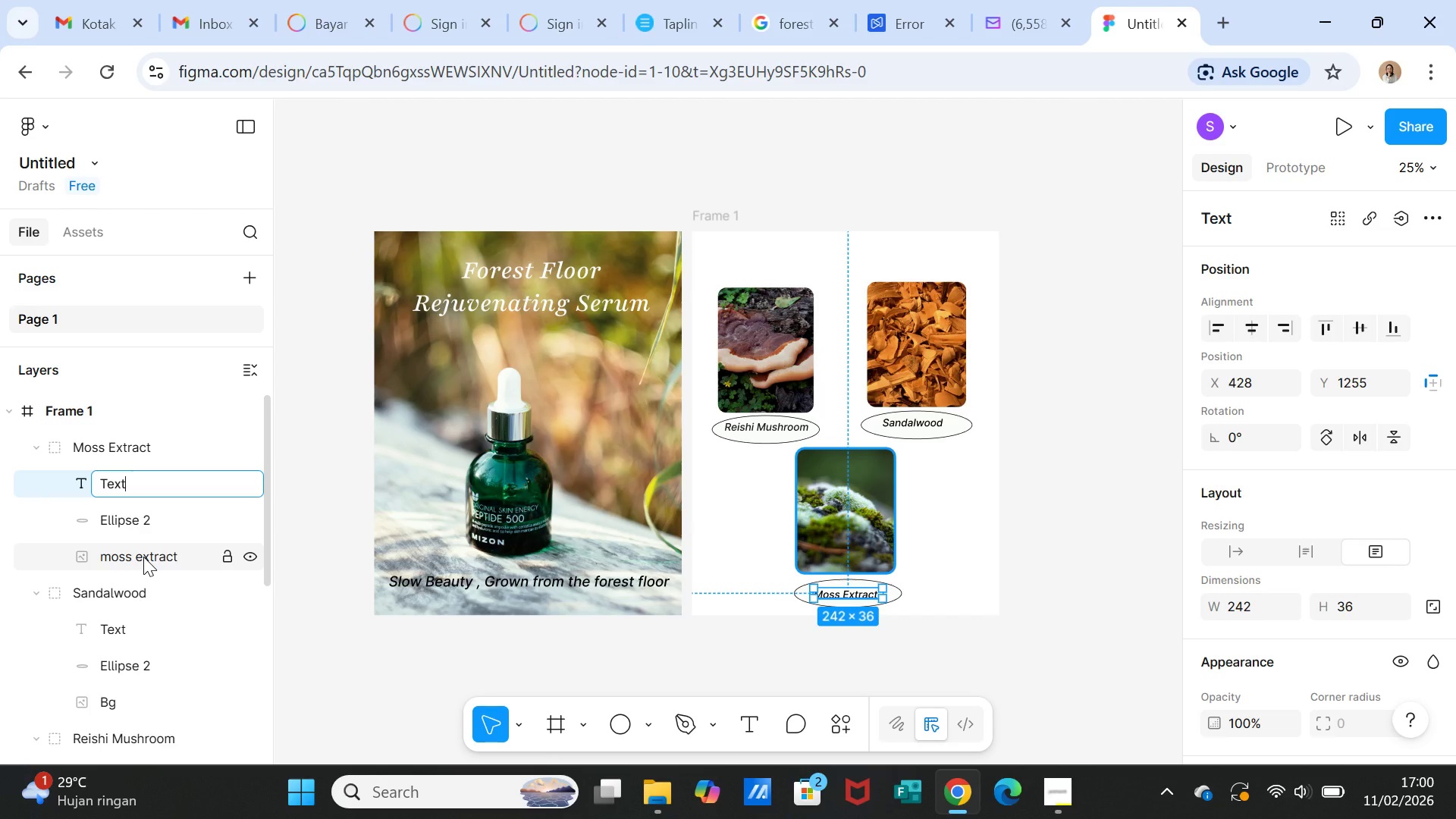 
double_click([143, 557])
 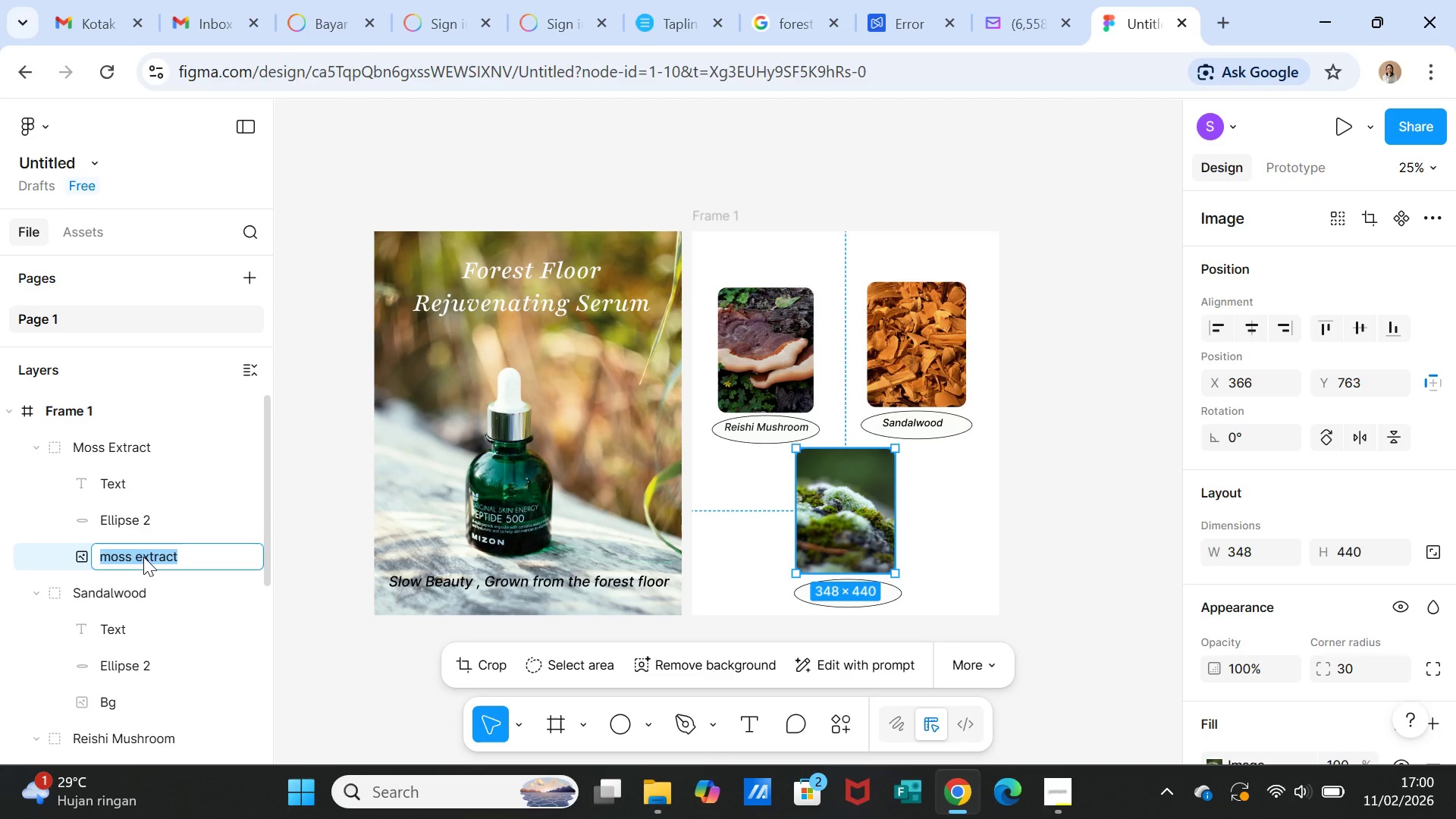 
key(CapsLock)
 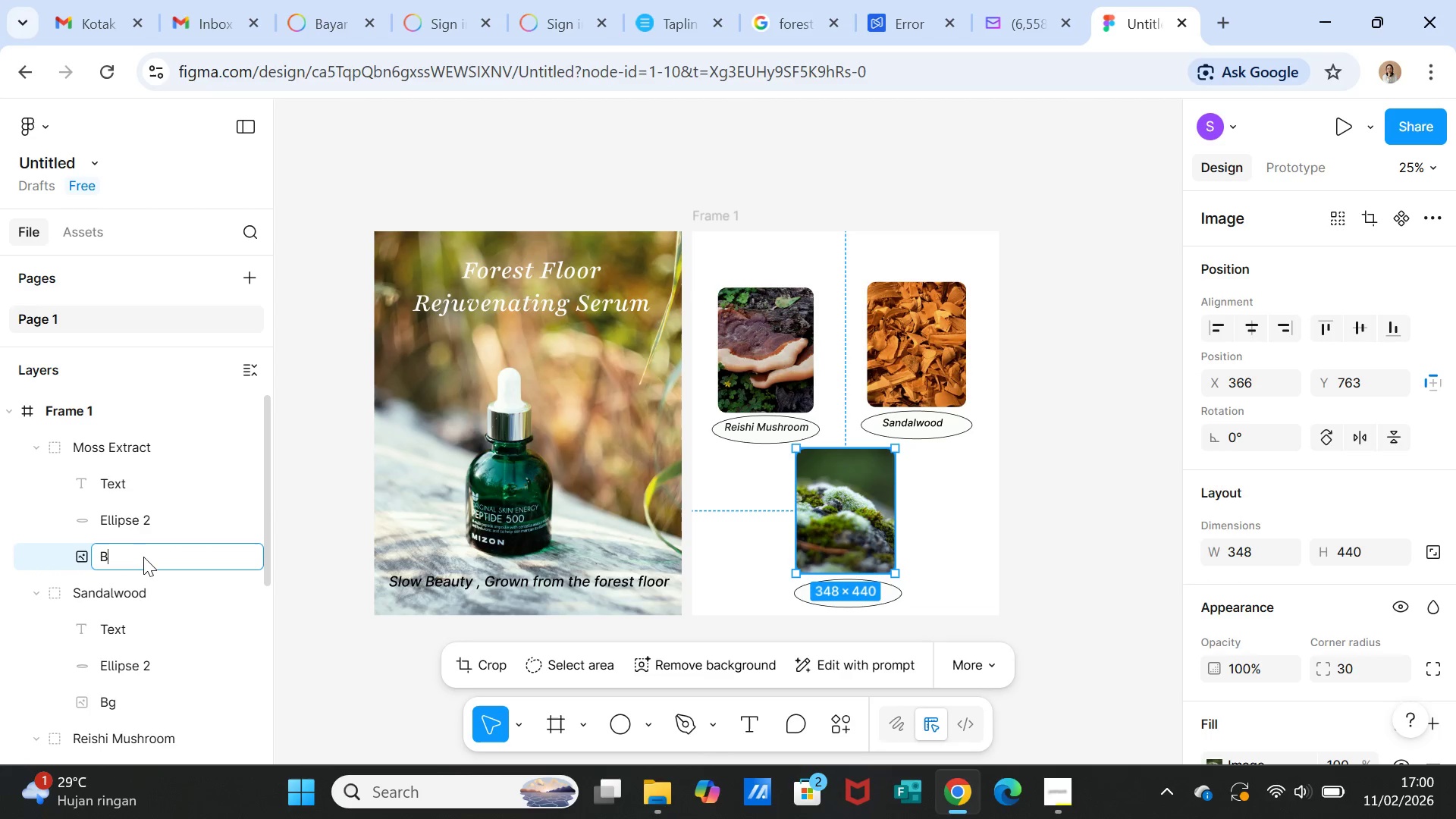 
key(B)
 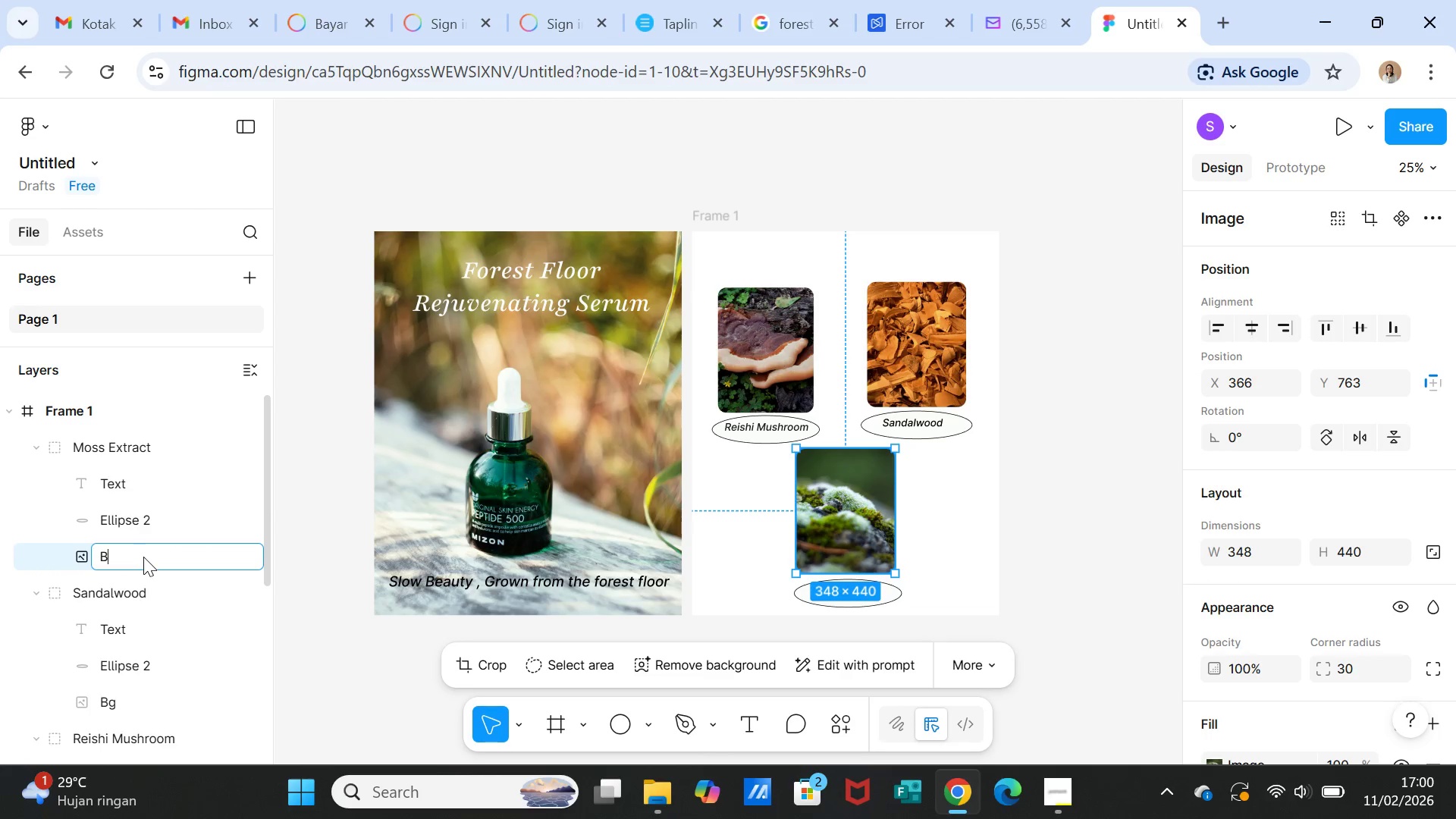 
key(CapsLock)
 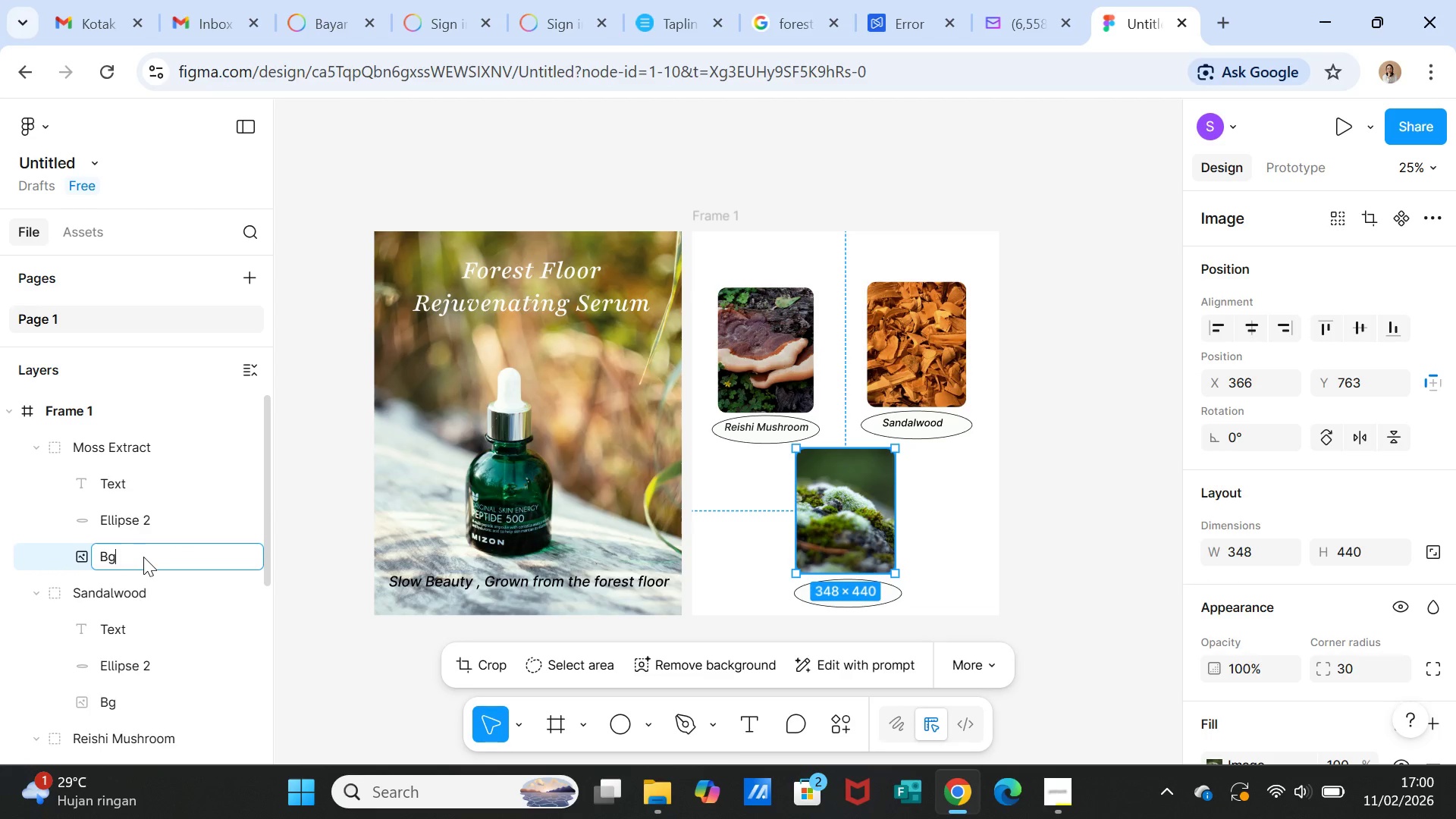 
key(G)
 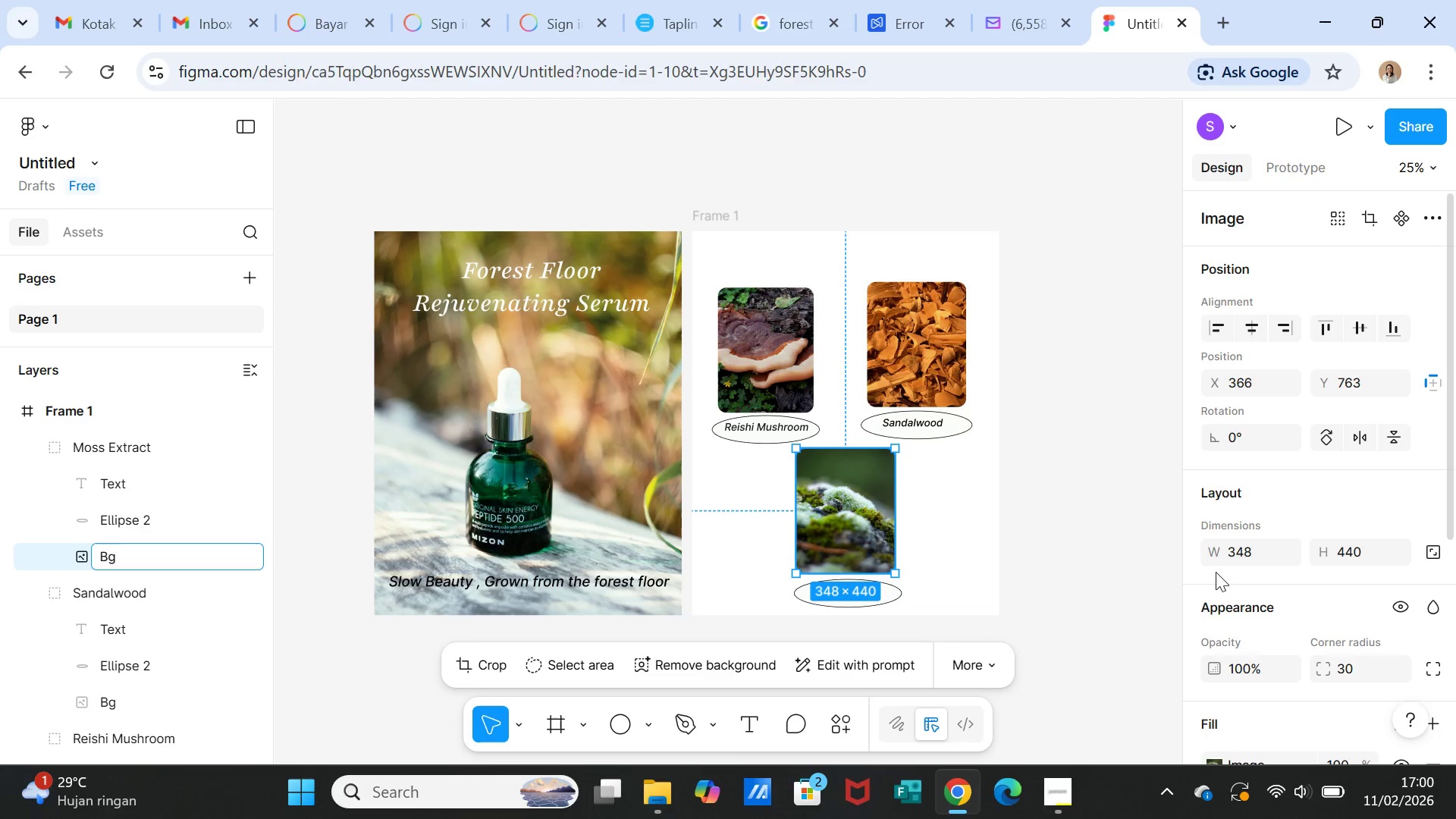 
left_click([1094, 529])
 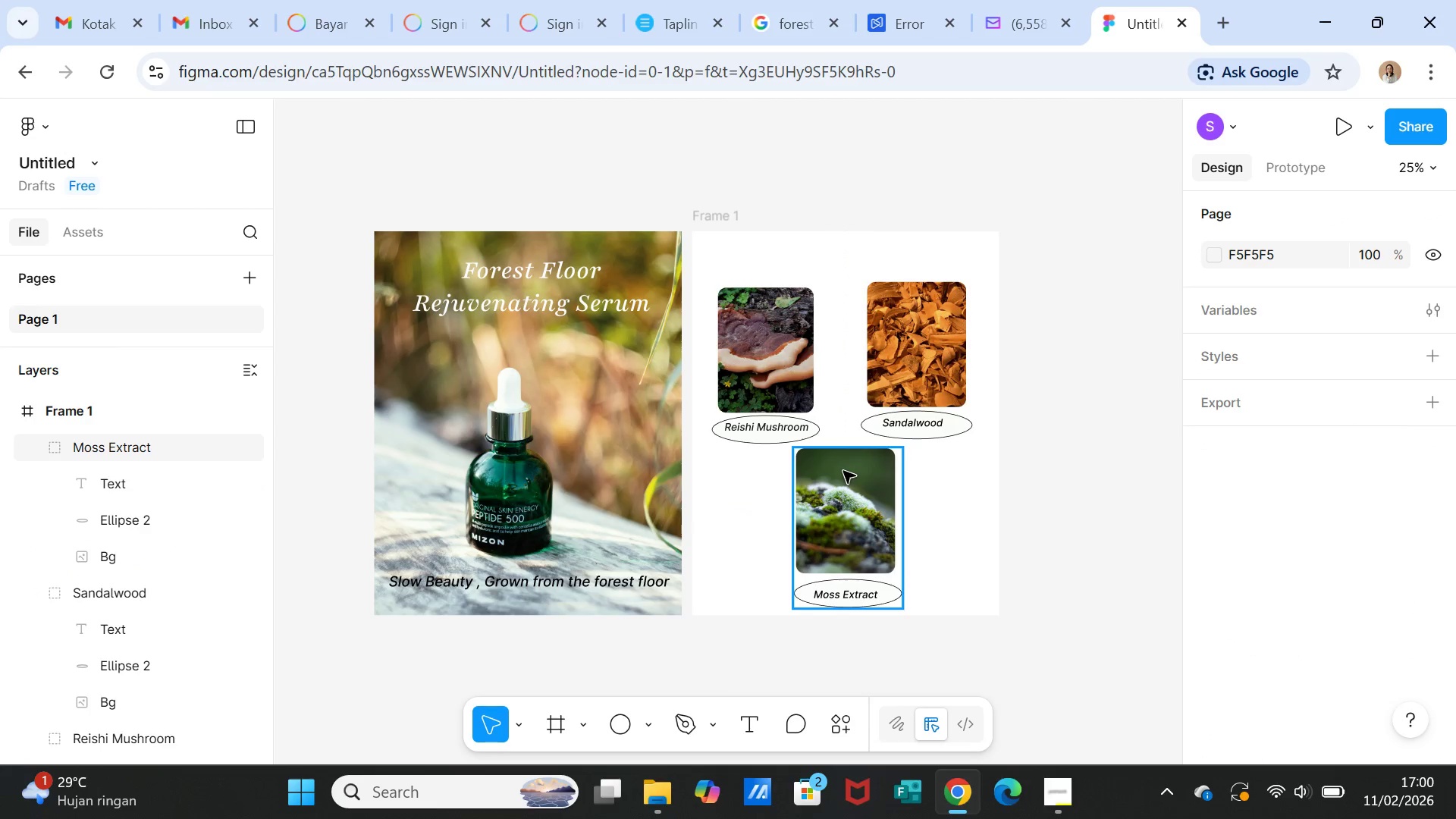 
left_click_drag(start_coordinate=[916, 362], to_coordinate=[916, 371])
 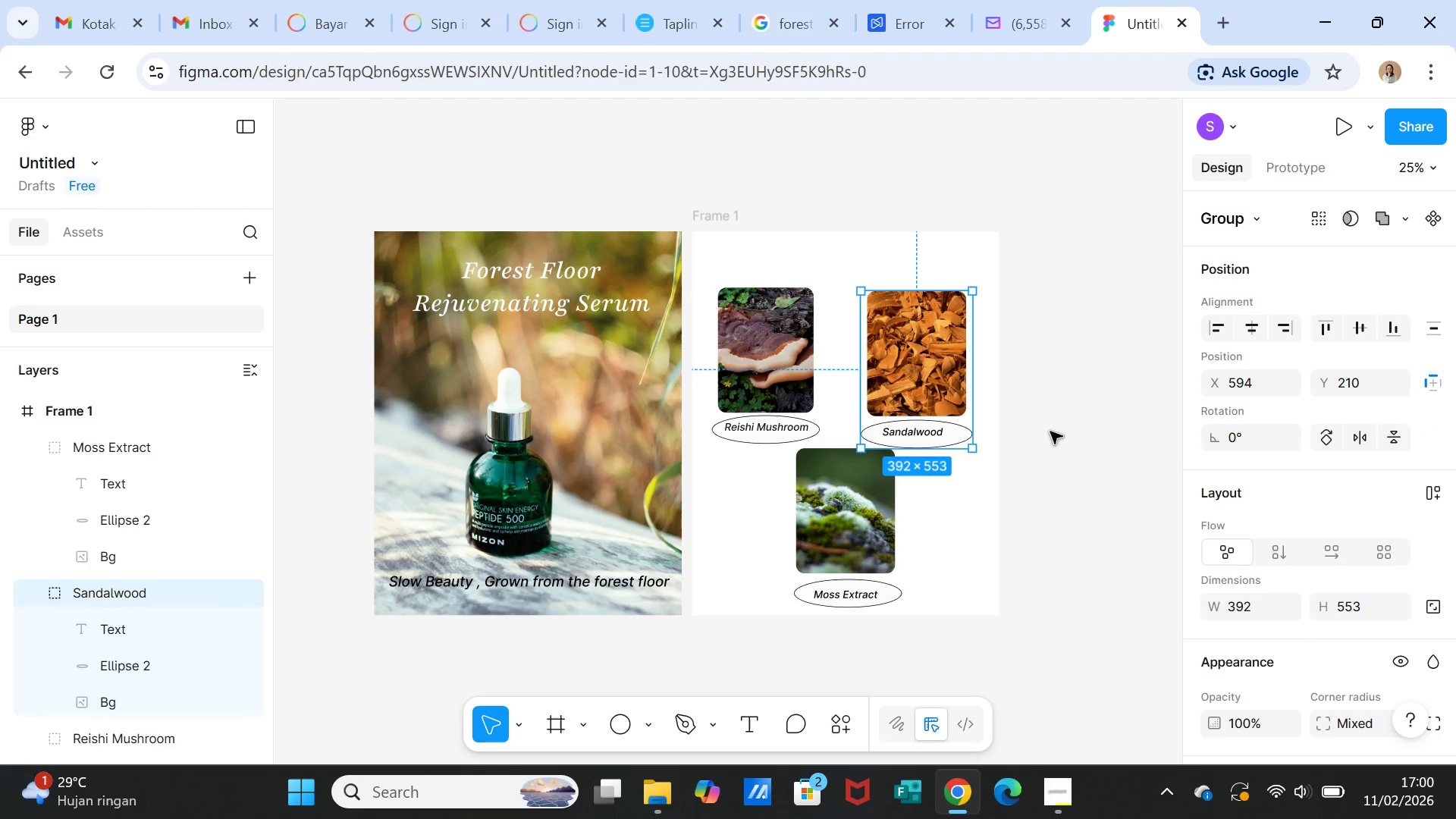 
left_click([1050, 431])
 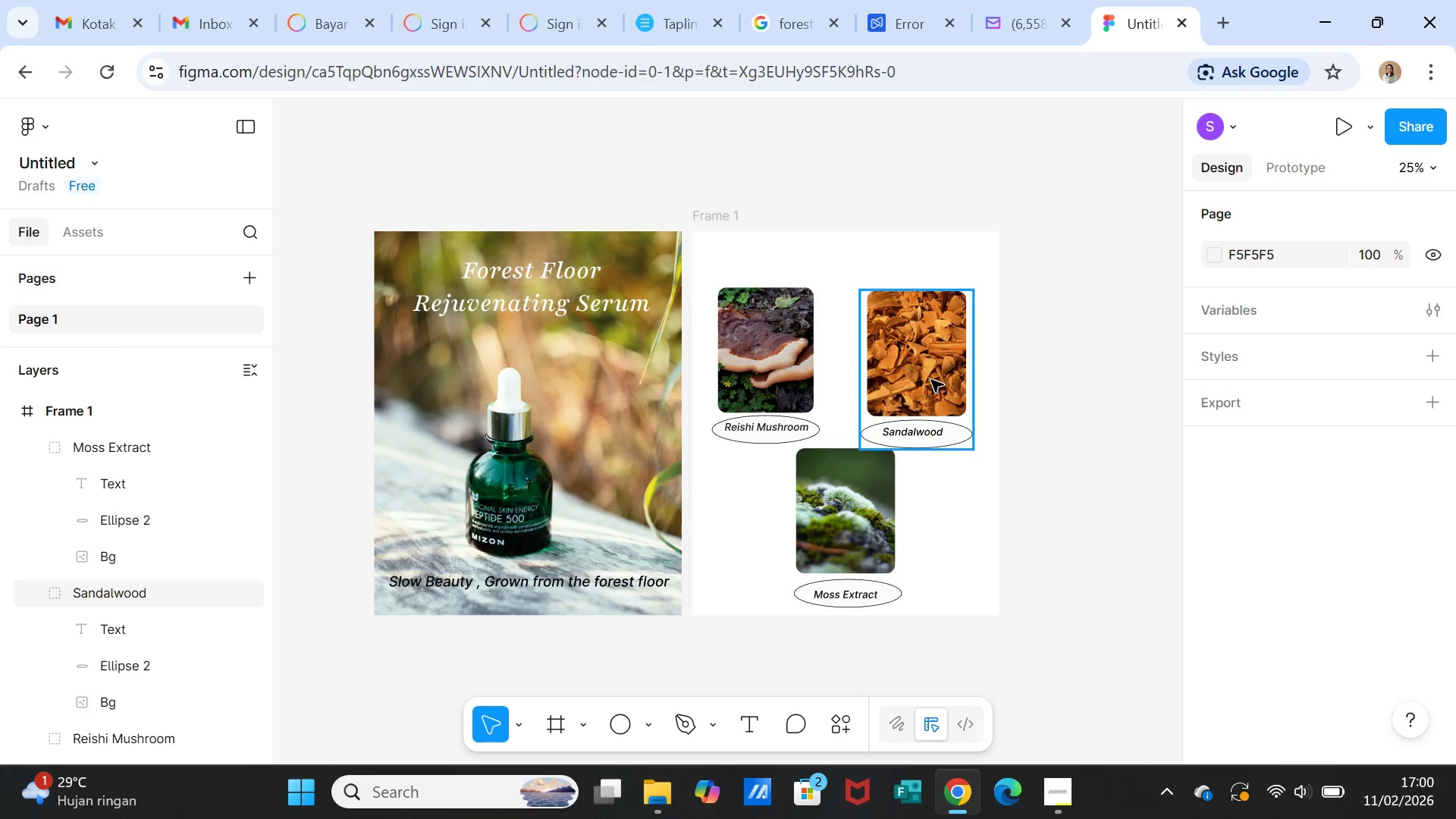 
left_click_drag(start_coordinate=[931, 380], to_coordinate=[930, 371])
 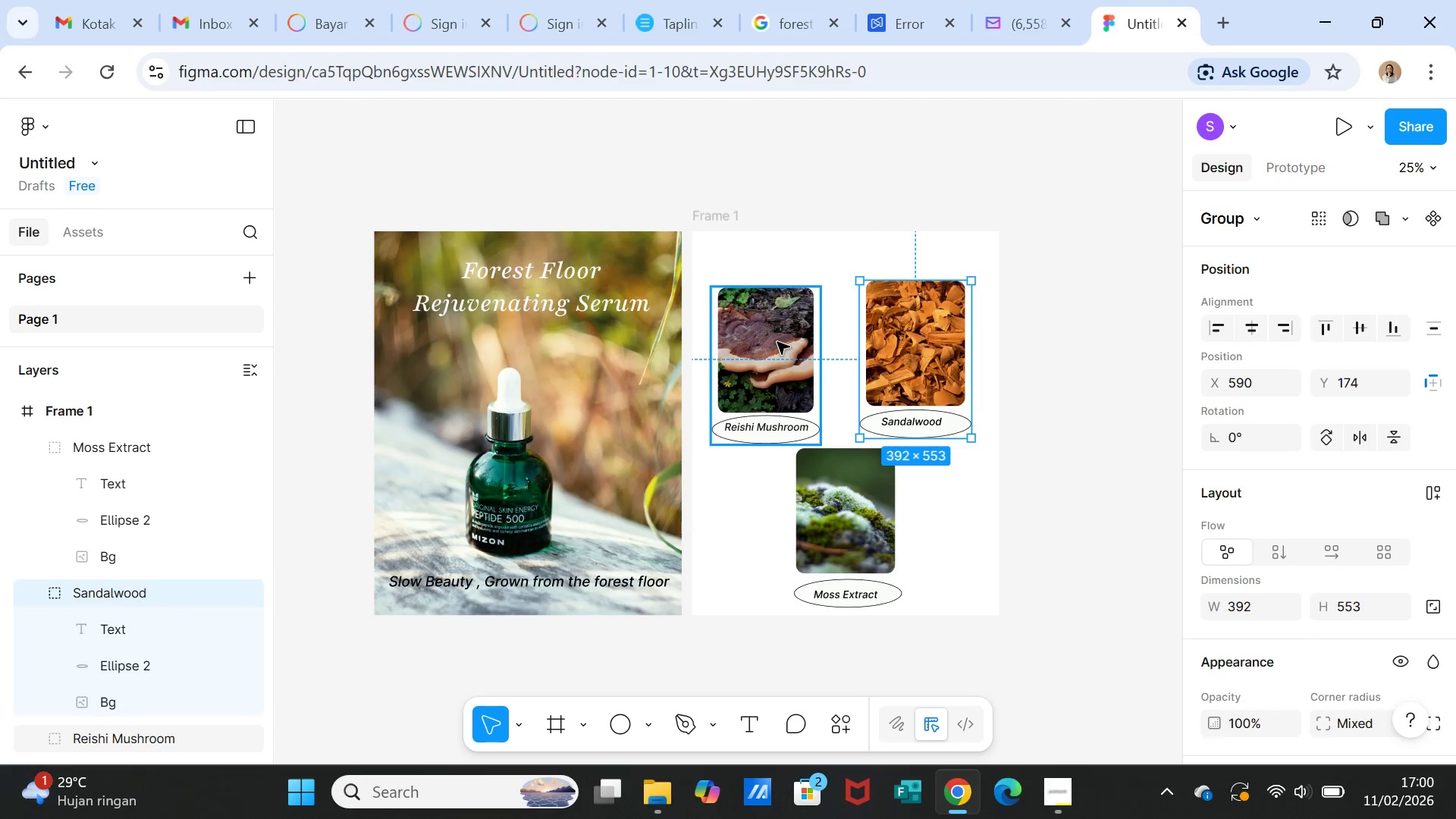 
left_click([777, 342])
 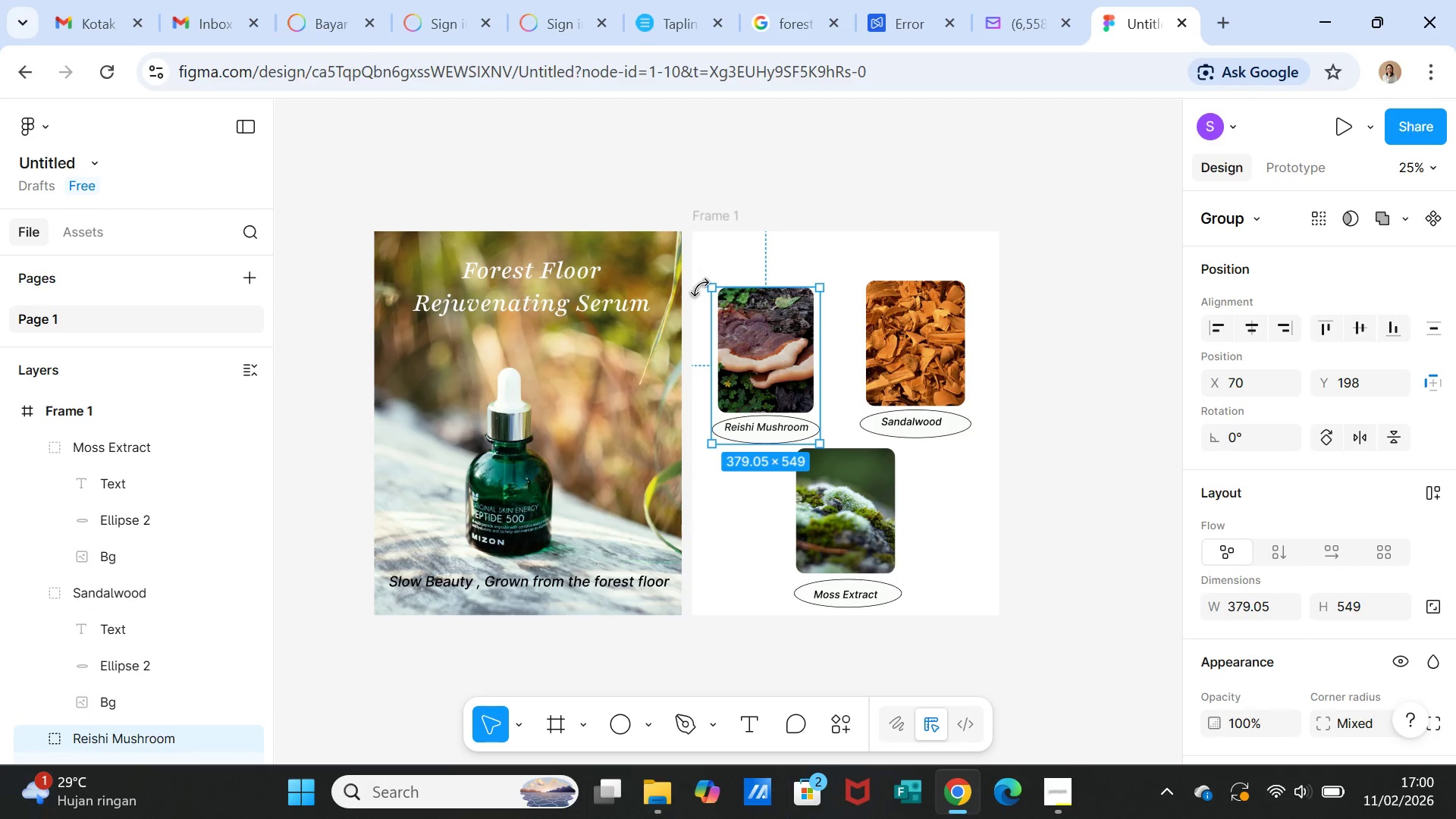 
left_click_drag(start_coordinate=[710, 287], to_coordinate=[711, 278])
 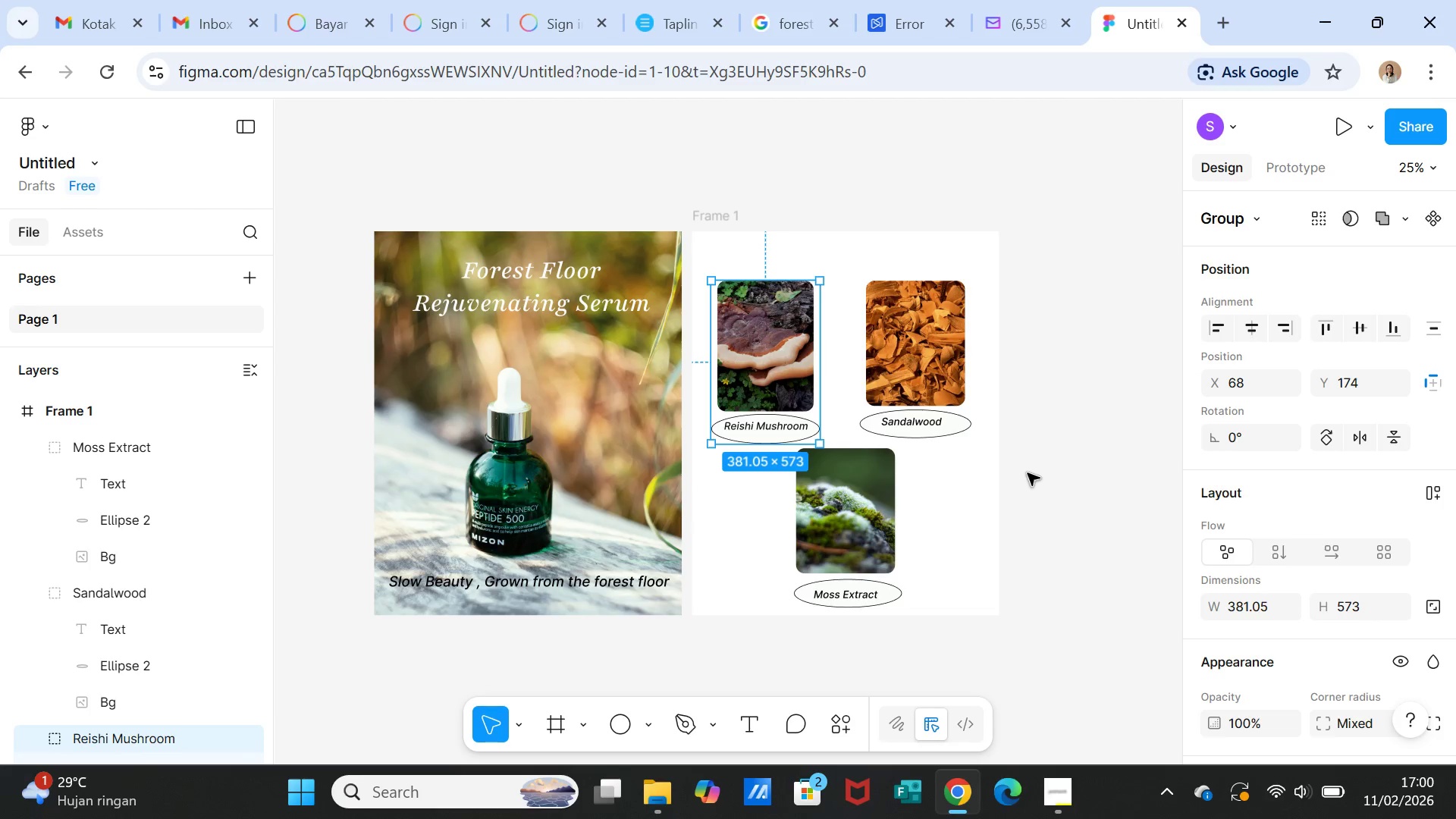 
left_click([1028, 474])
 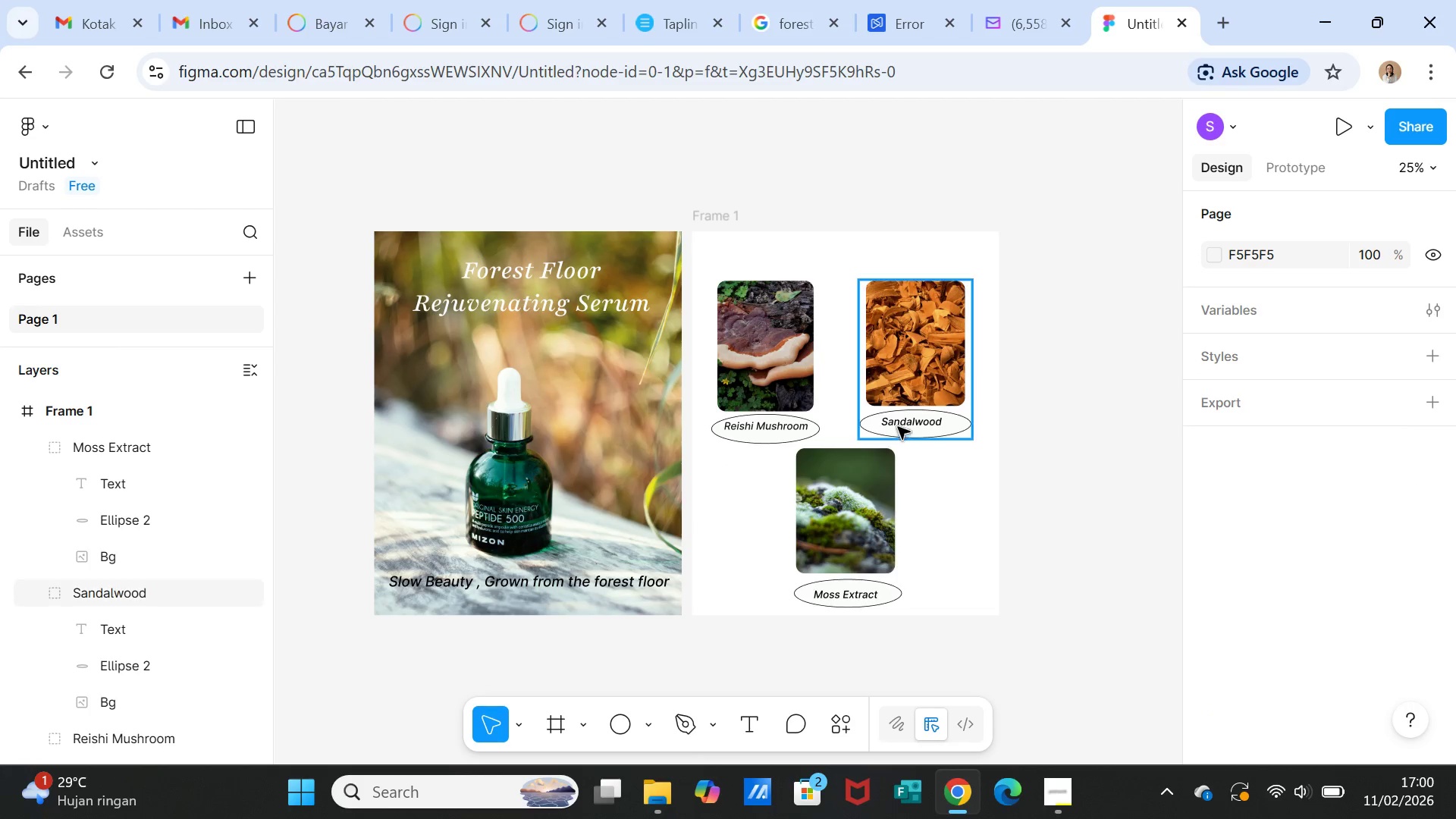 
left_click([913, 413])
 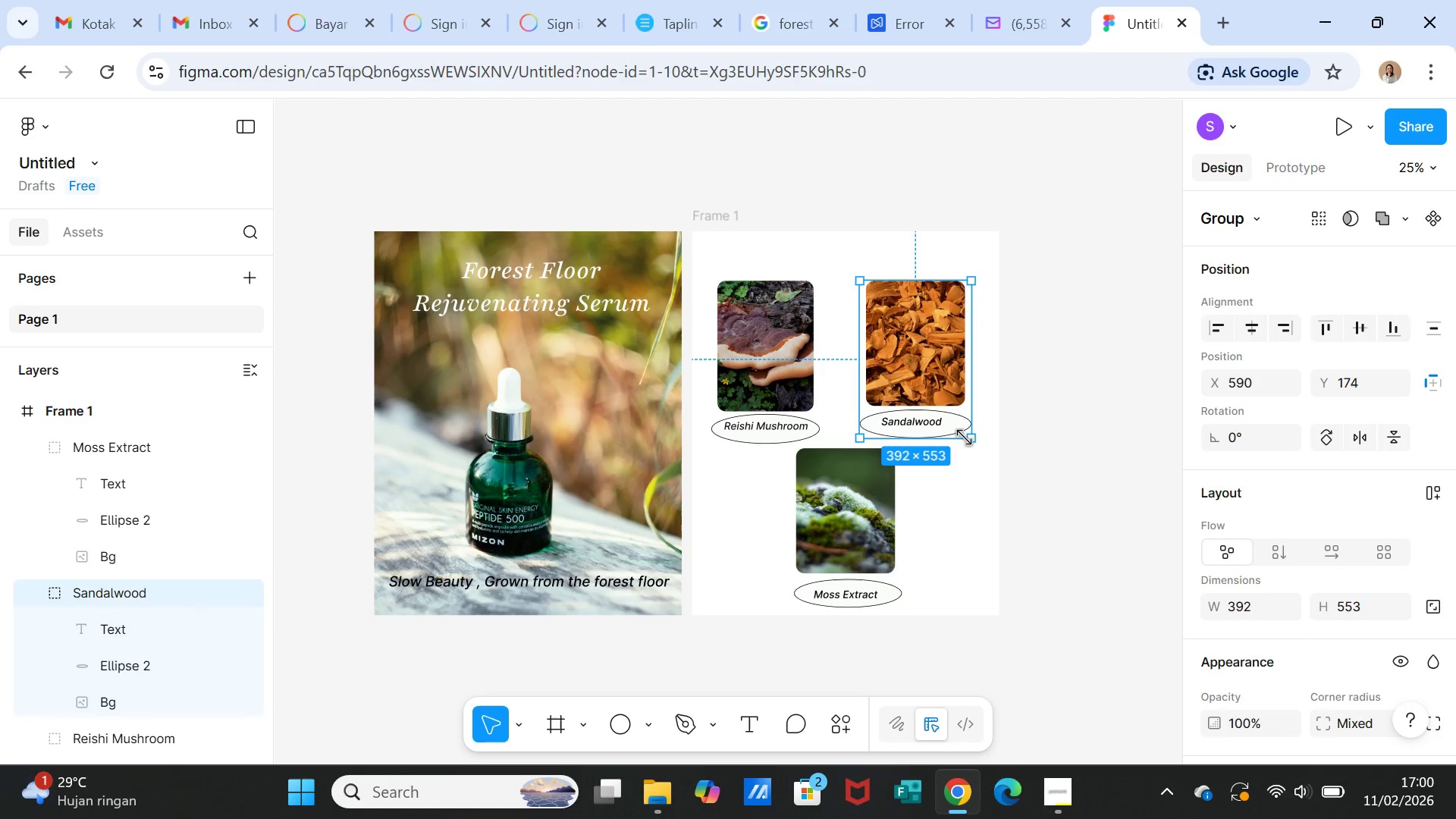 
left_click_drag(start_coordinate=[967, 438], to_coordinate=[969, 445])
 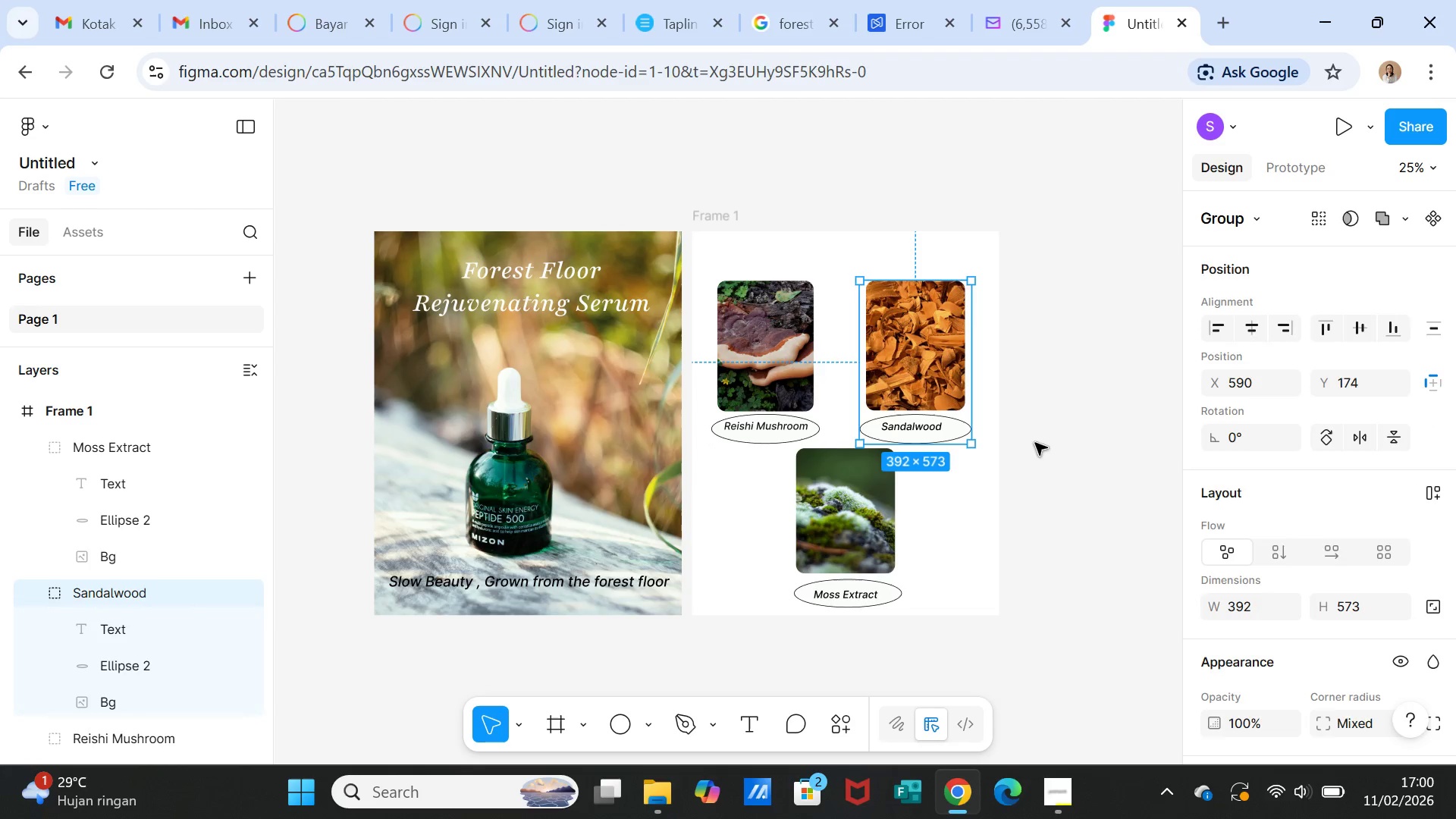 
left_click([1035, 443])
 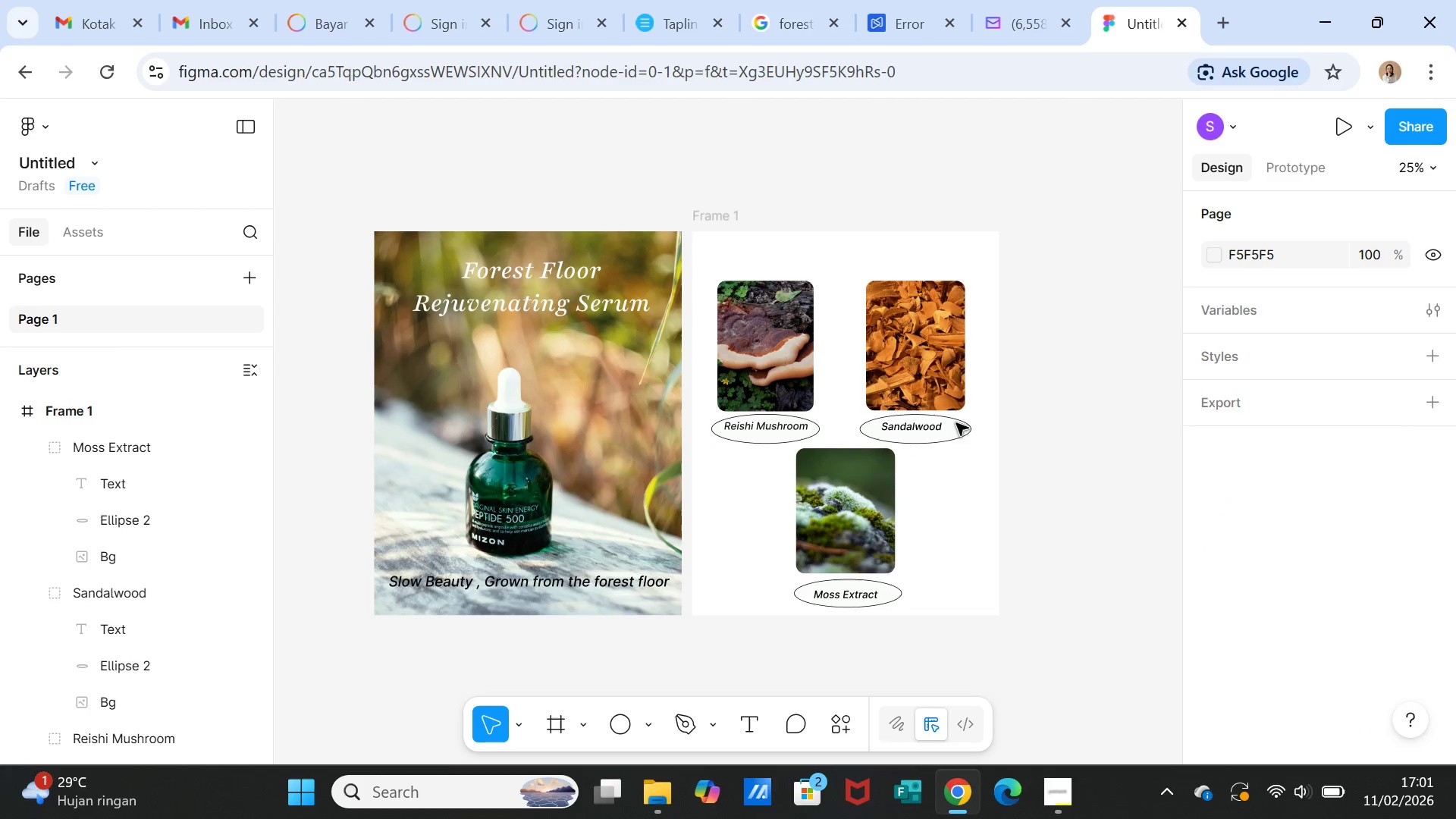 
left_click([940, 418])
 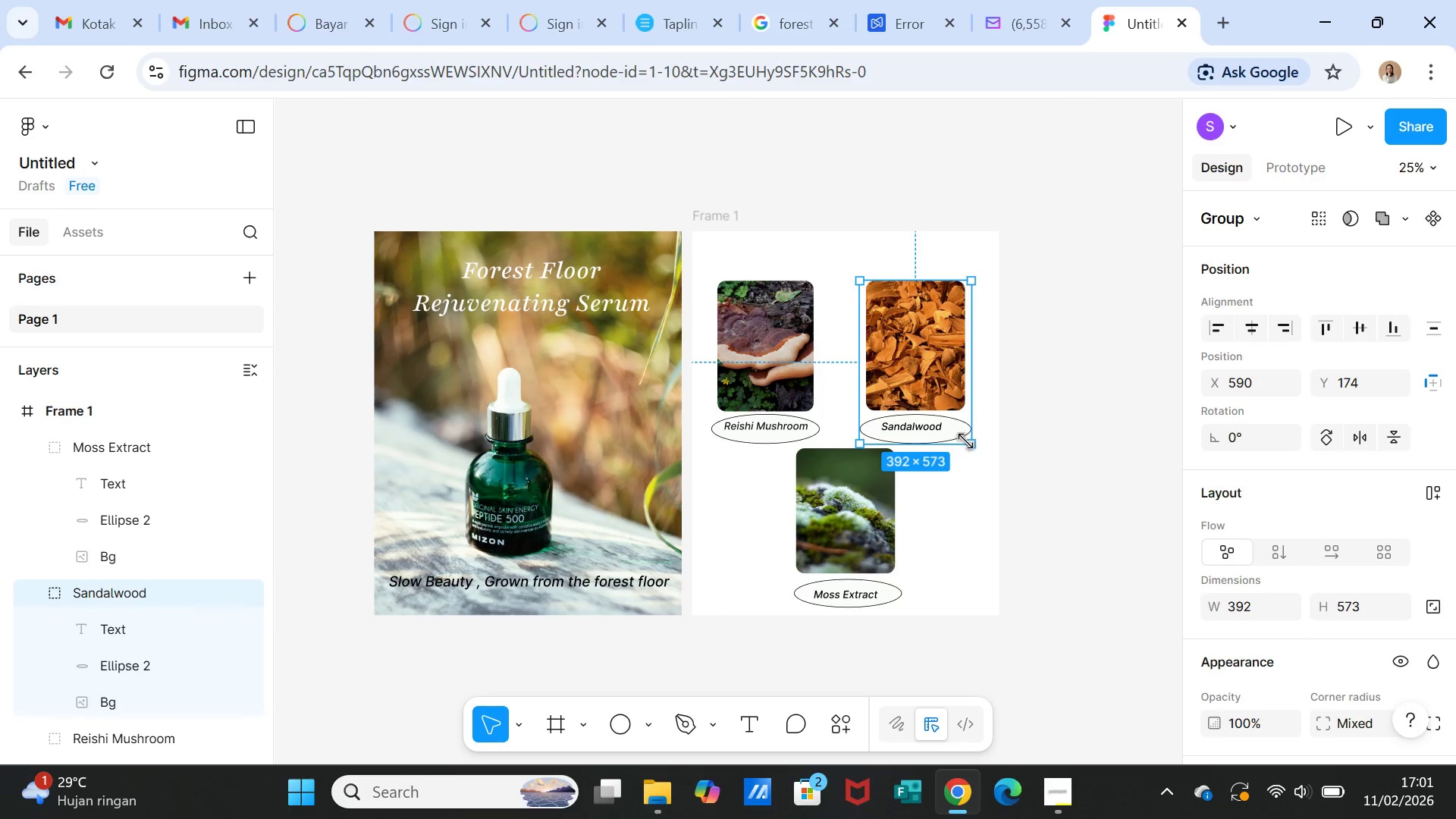 
left_click_drag(start_coordinate=[970, 442], to_coordinate=[968, 434])
 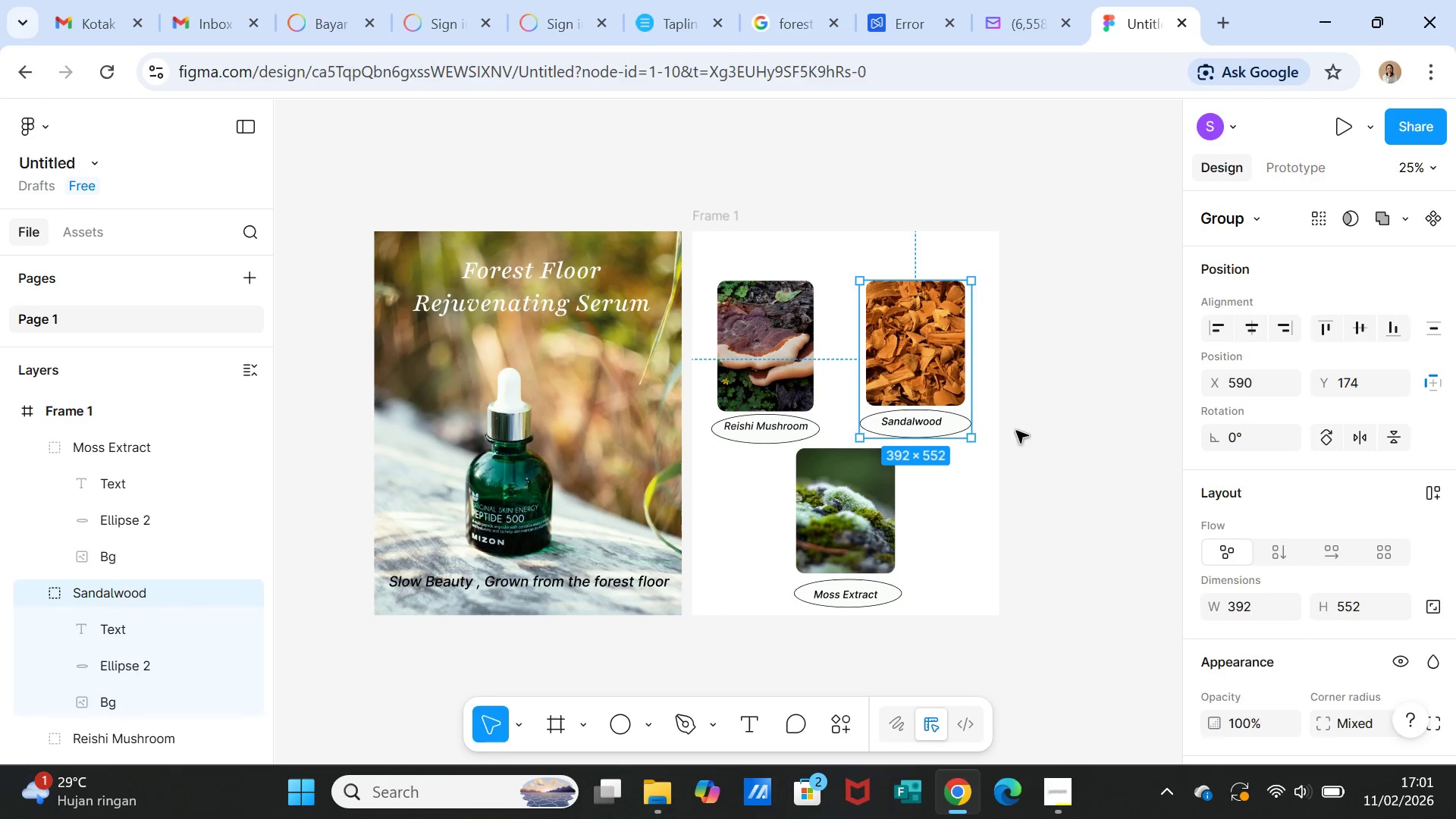 
left_click([1016, 431])
 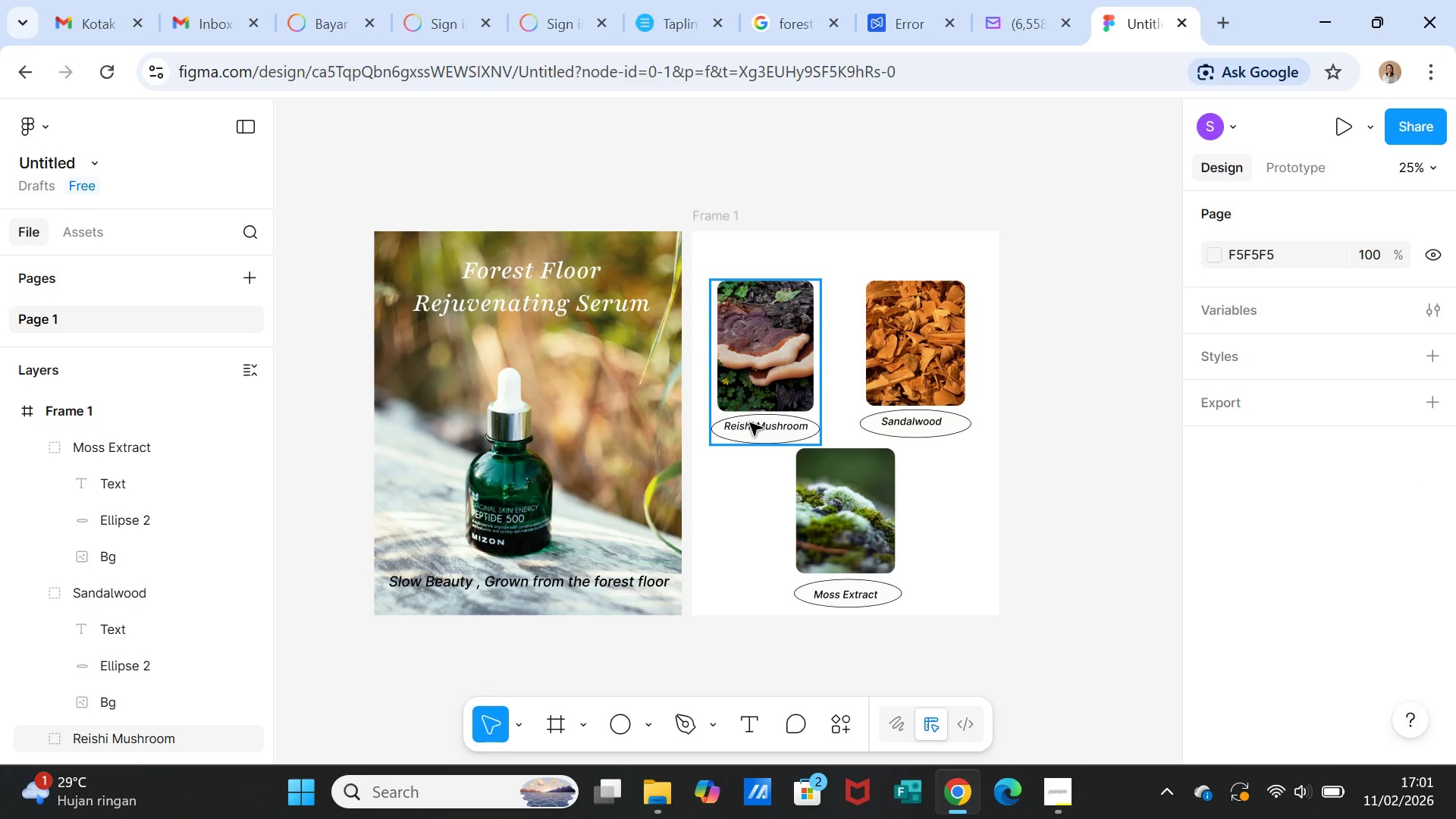 
left_click([750, 423])
 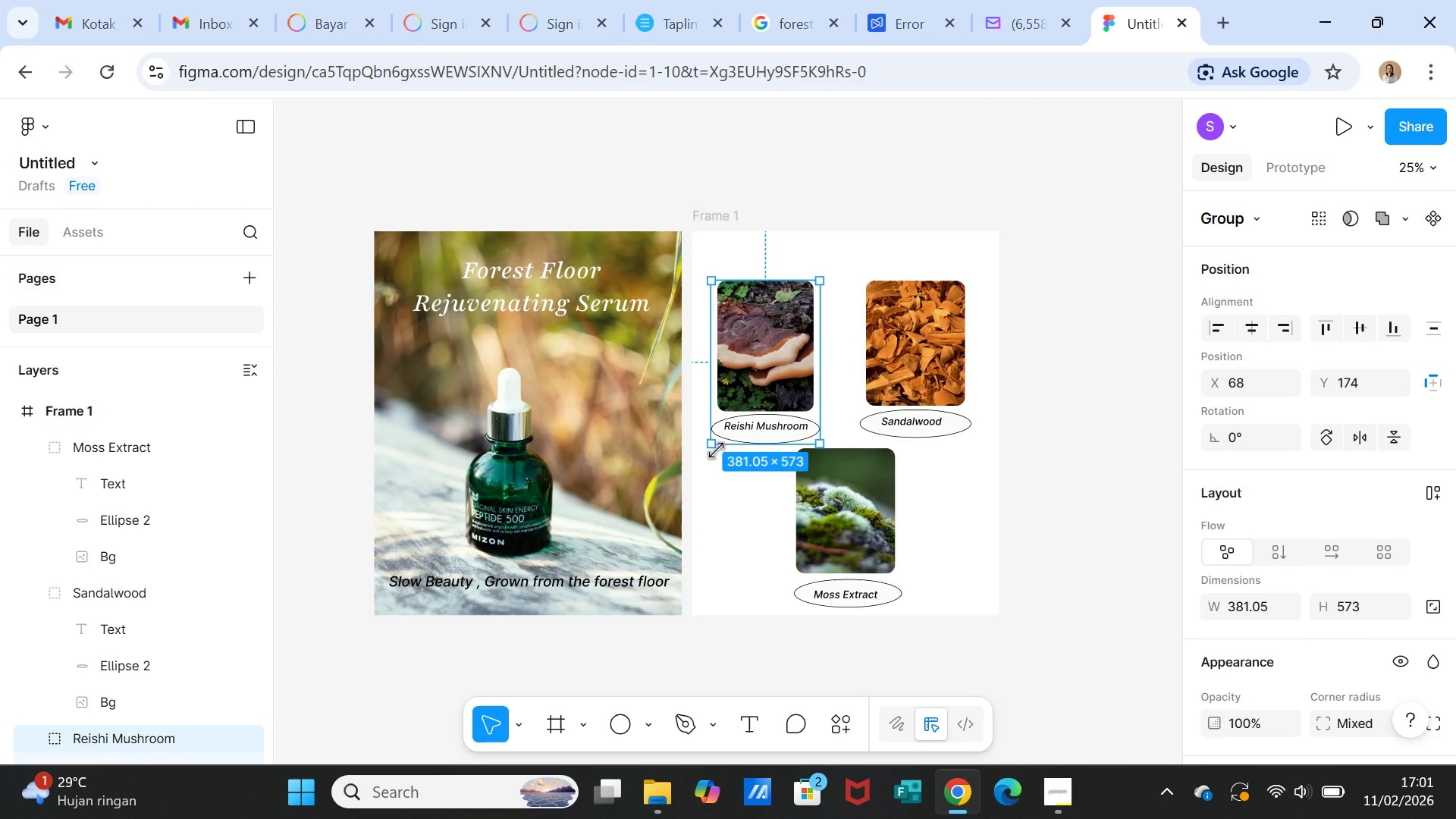 
left_click_drag(start_coordinate=[714, 441], to_coordinate=[715, 434])
 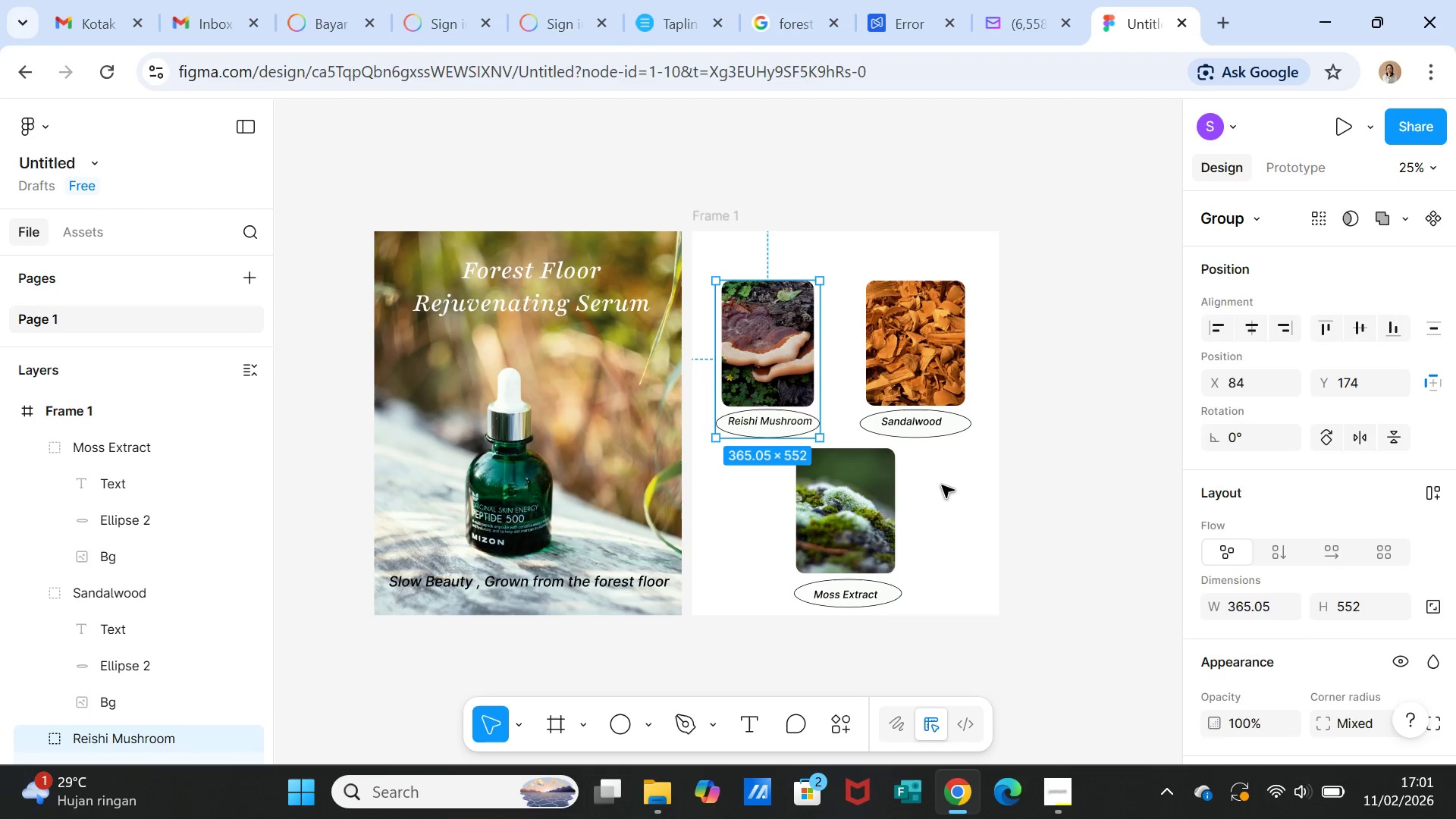 
left_click([942, 485])
 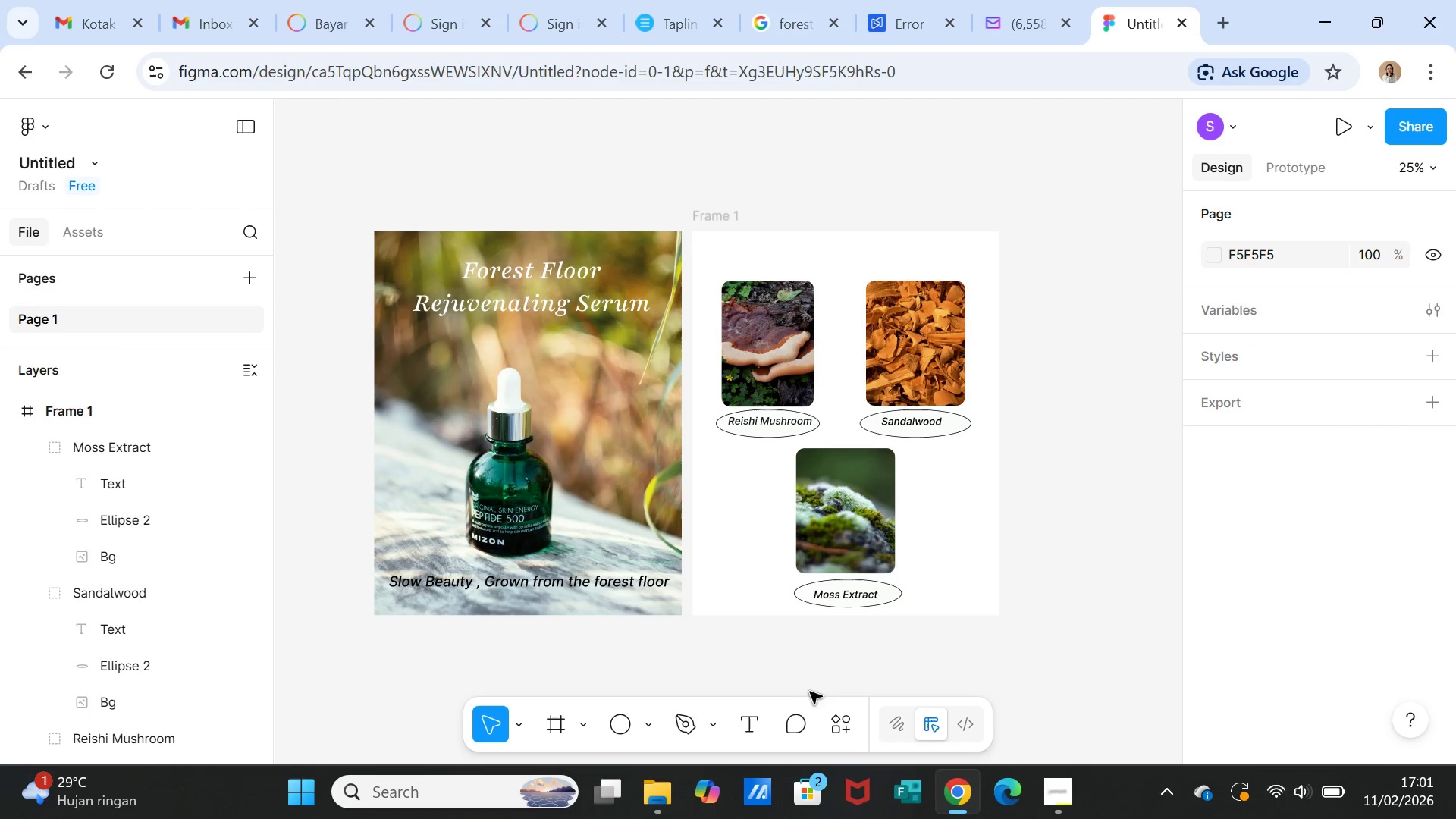 
left_click([756, 717])
 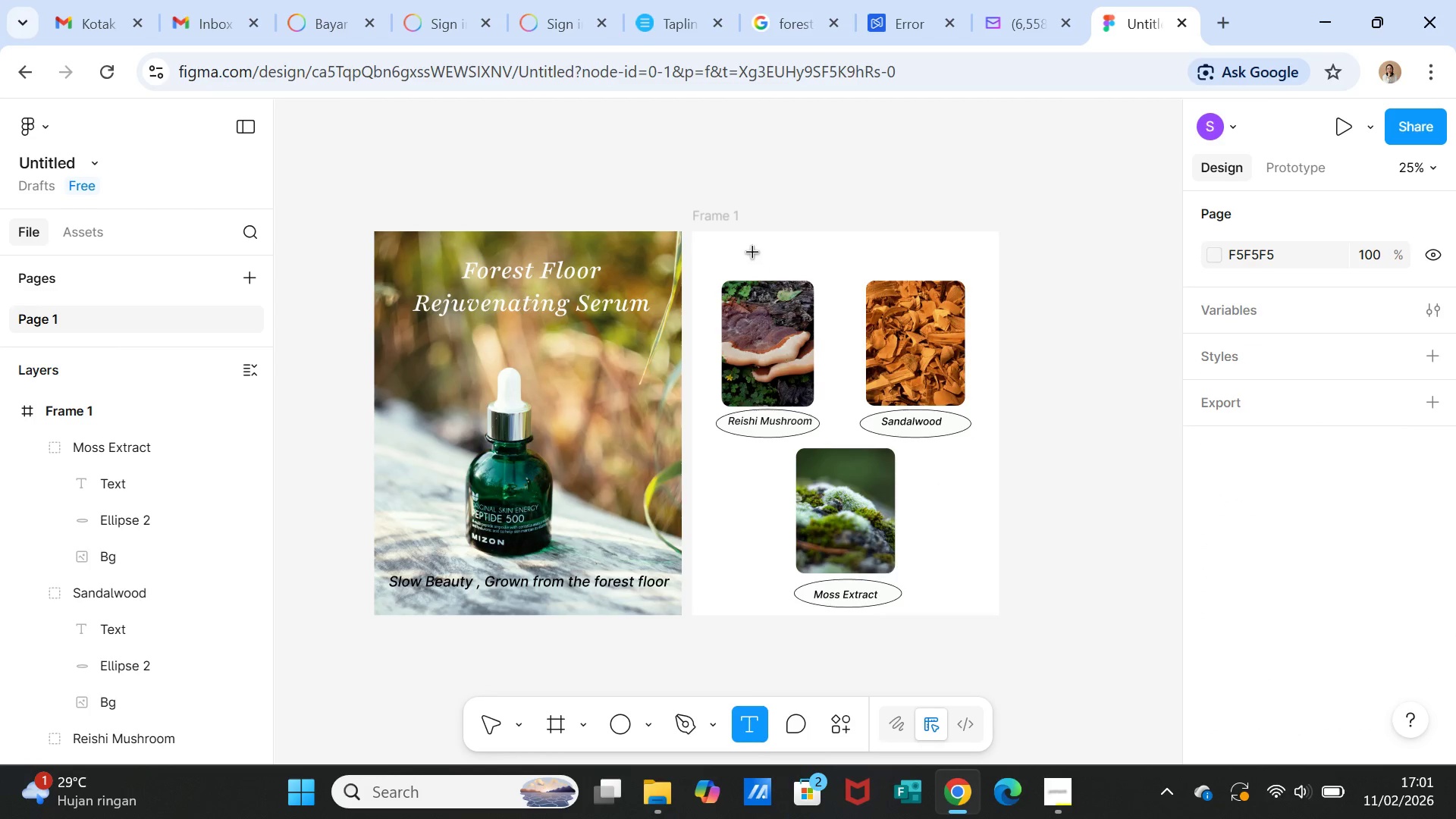 
left_click_drag(start_coordinate=[750, 250], to_coordinate=[940, 271])
 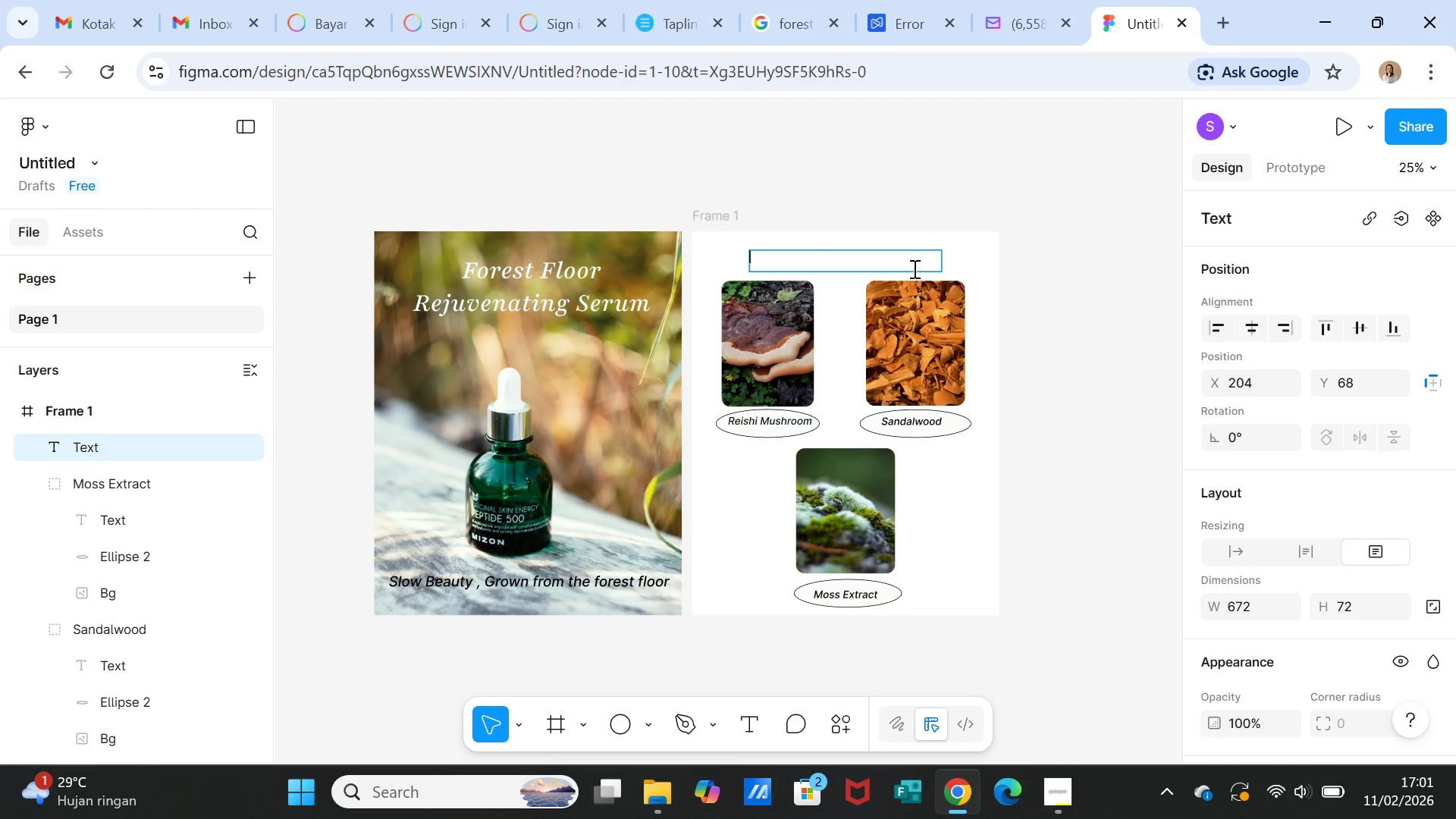 
wait(27.38)
 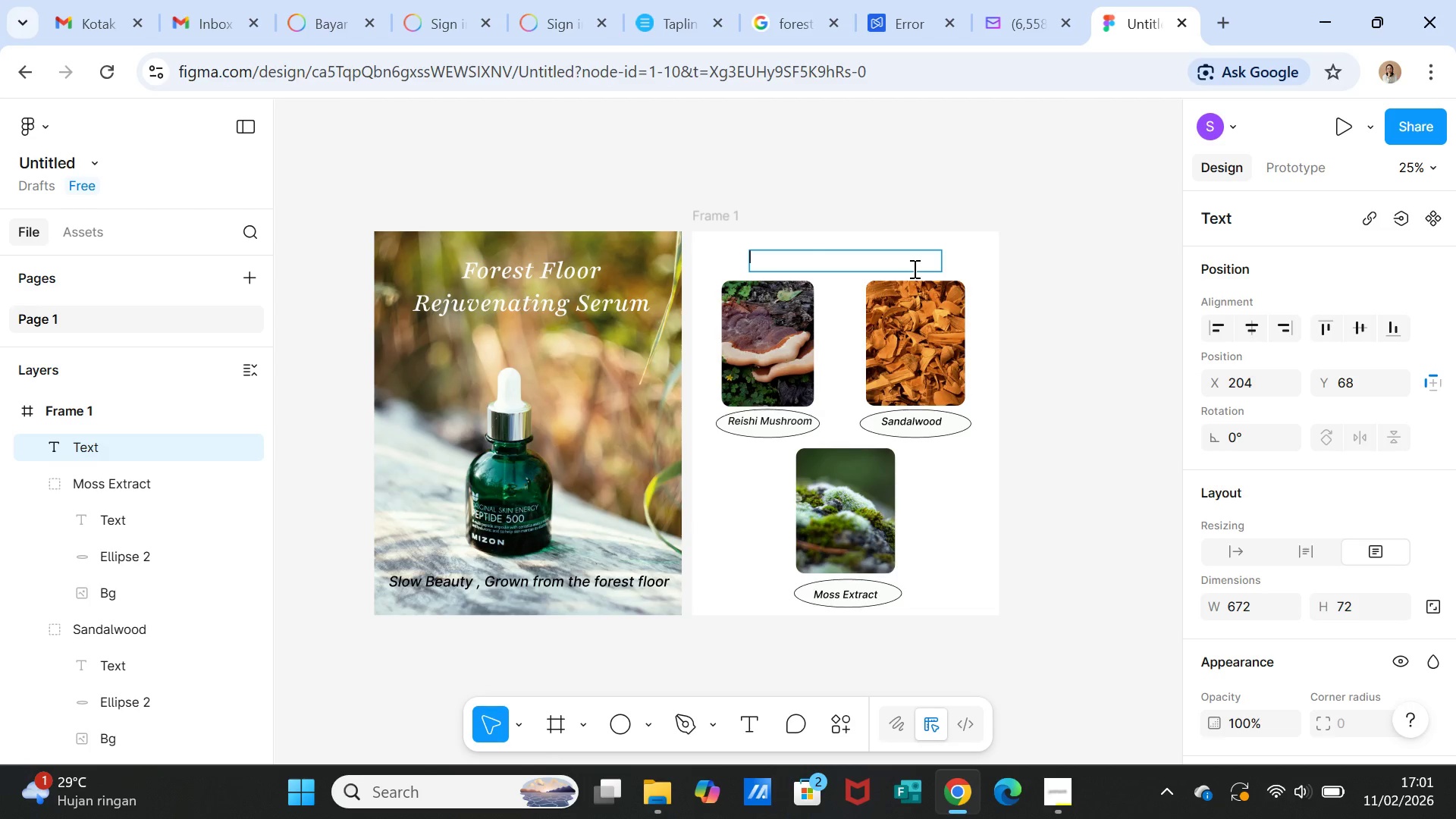 
scroll: coordinate [817, 504], scroll_direction: up, amount: 2.0
 